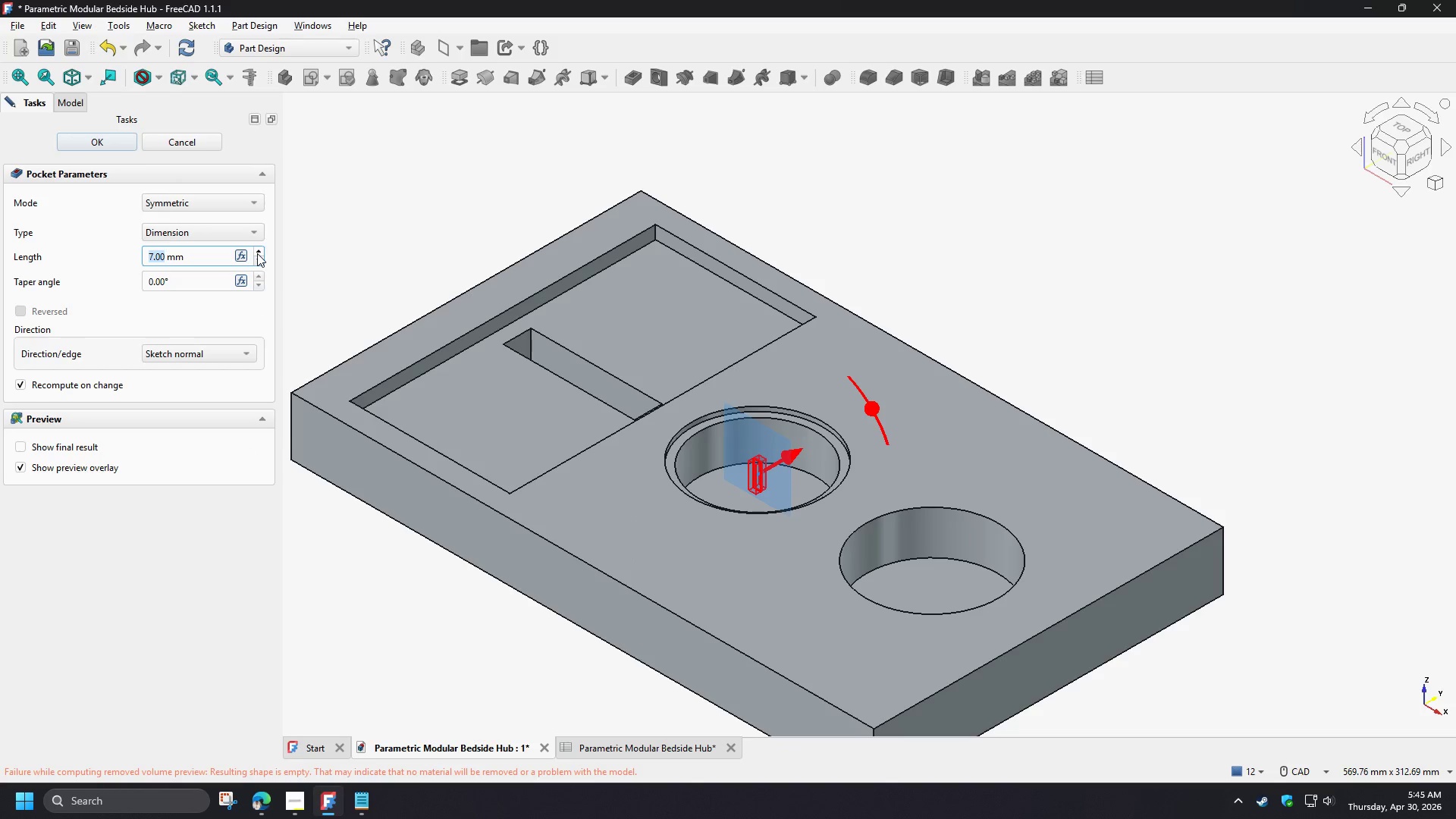 
triple_click([257, 253])
 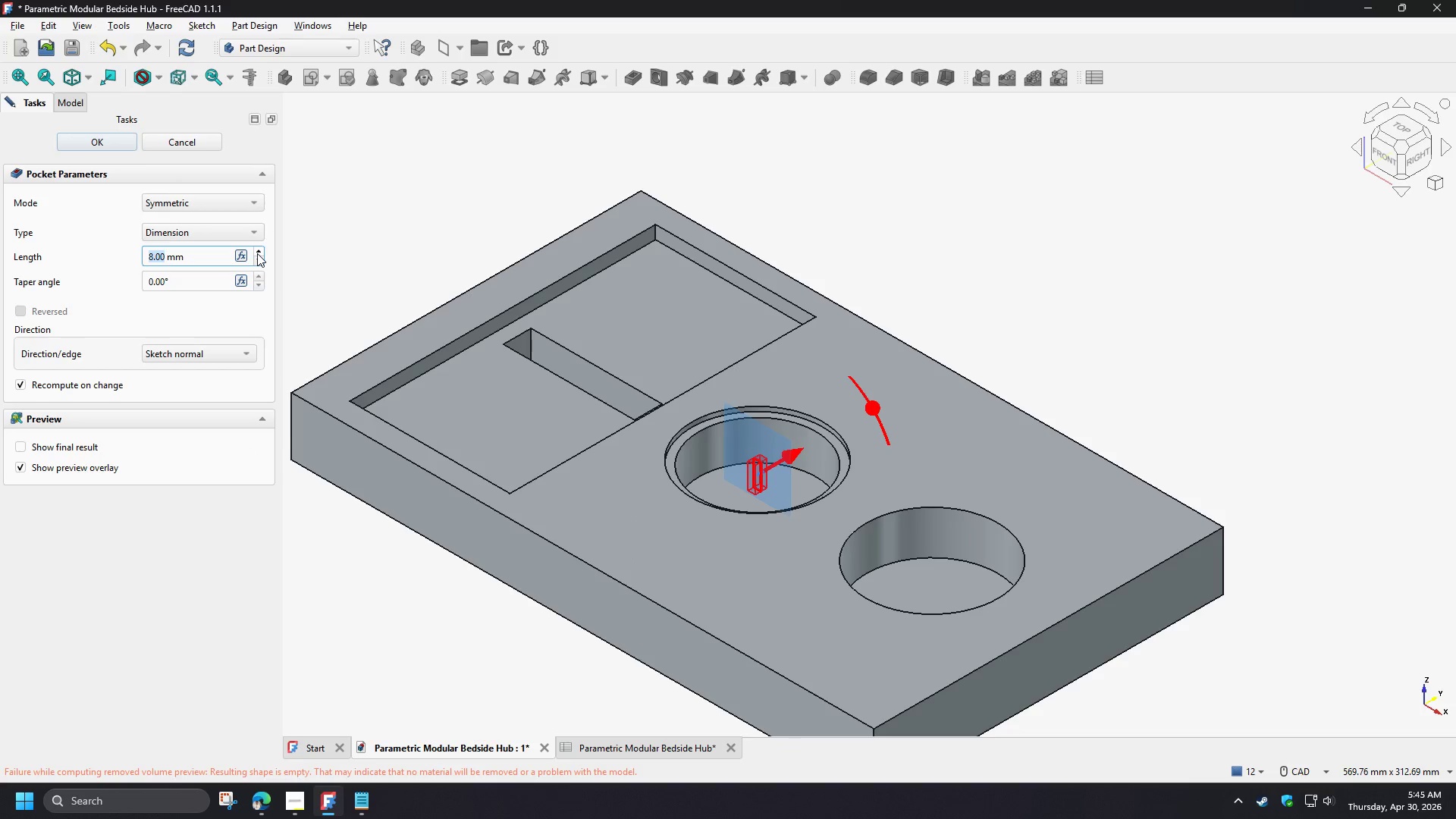 
triple_click([257, 253])
 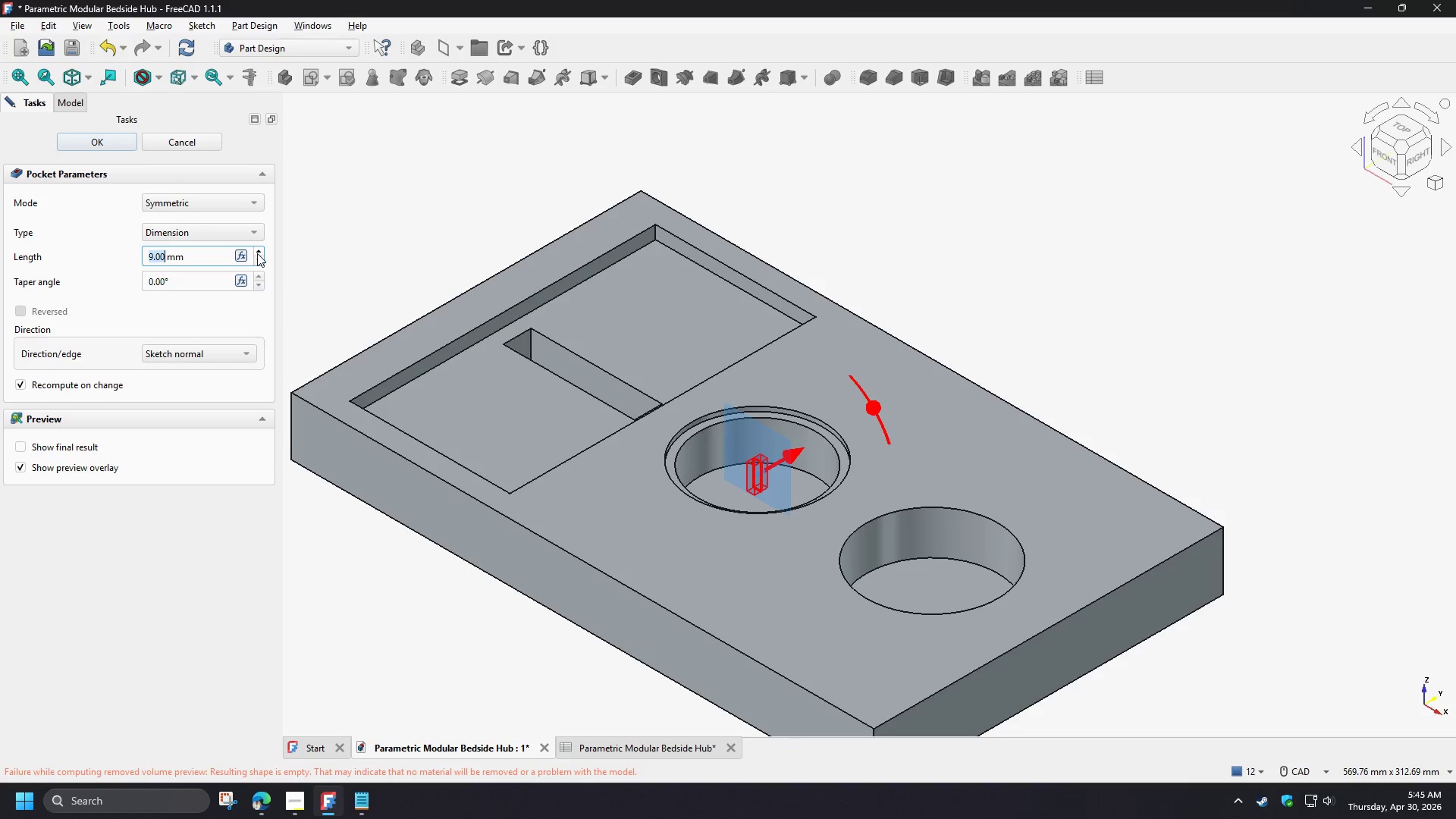 
triple_click([257, 253])
 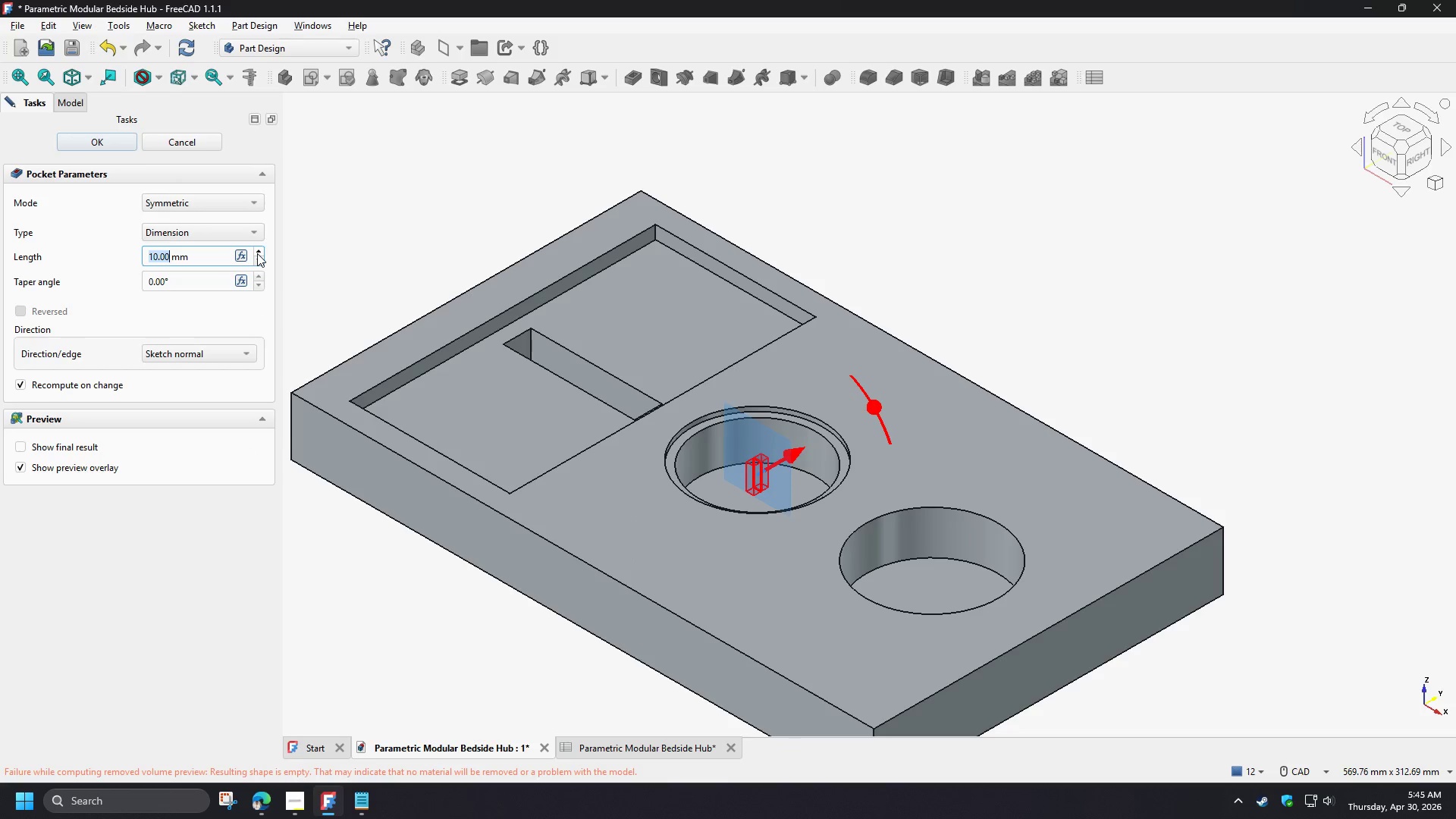 
triple_click([257, 253])
 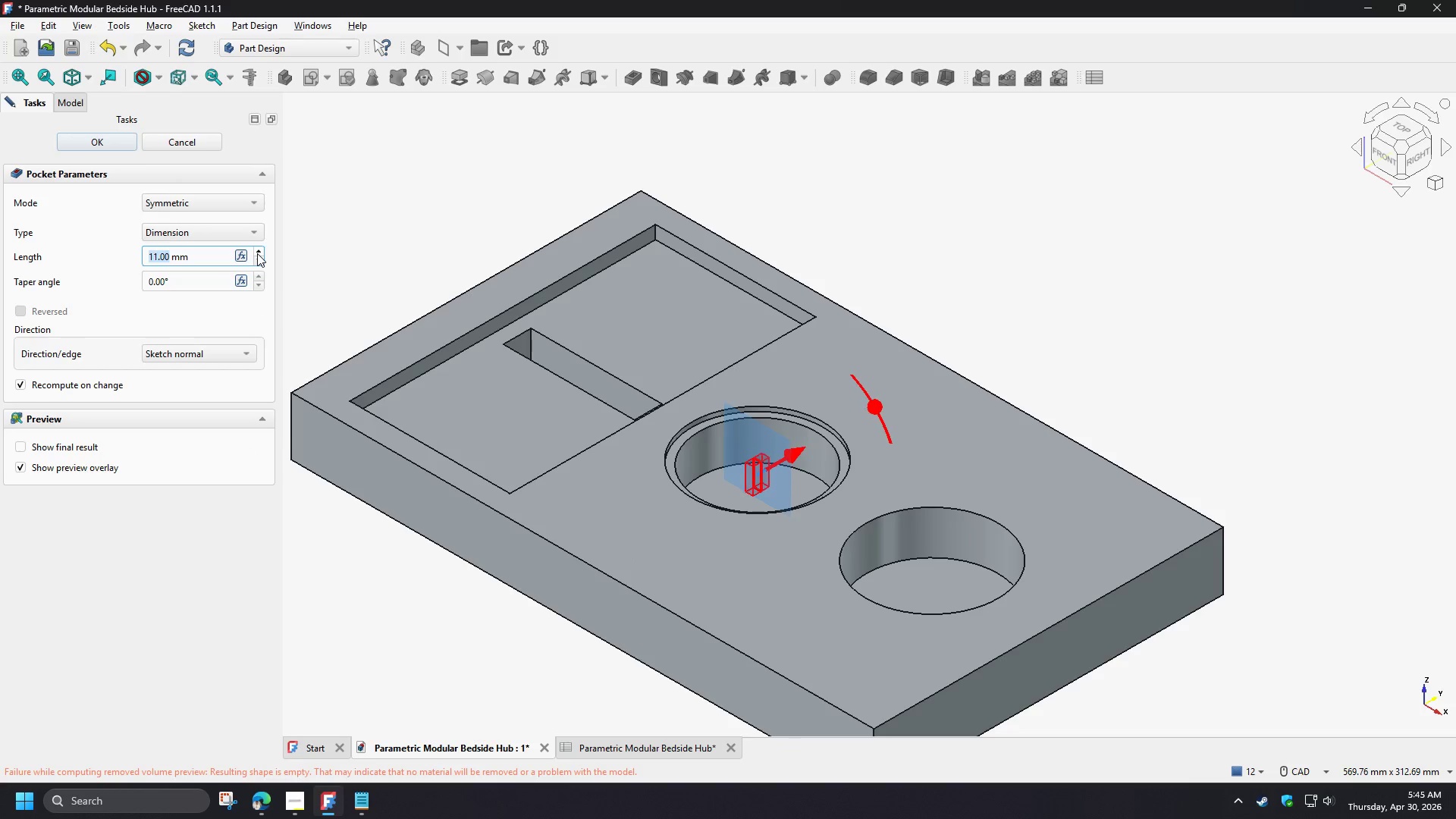 
triple_click([257, 253])
 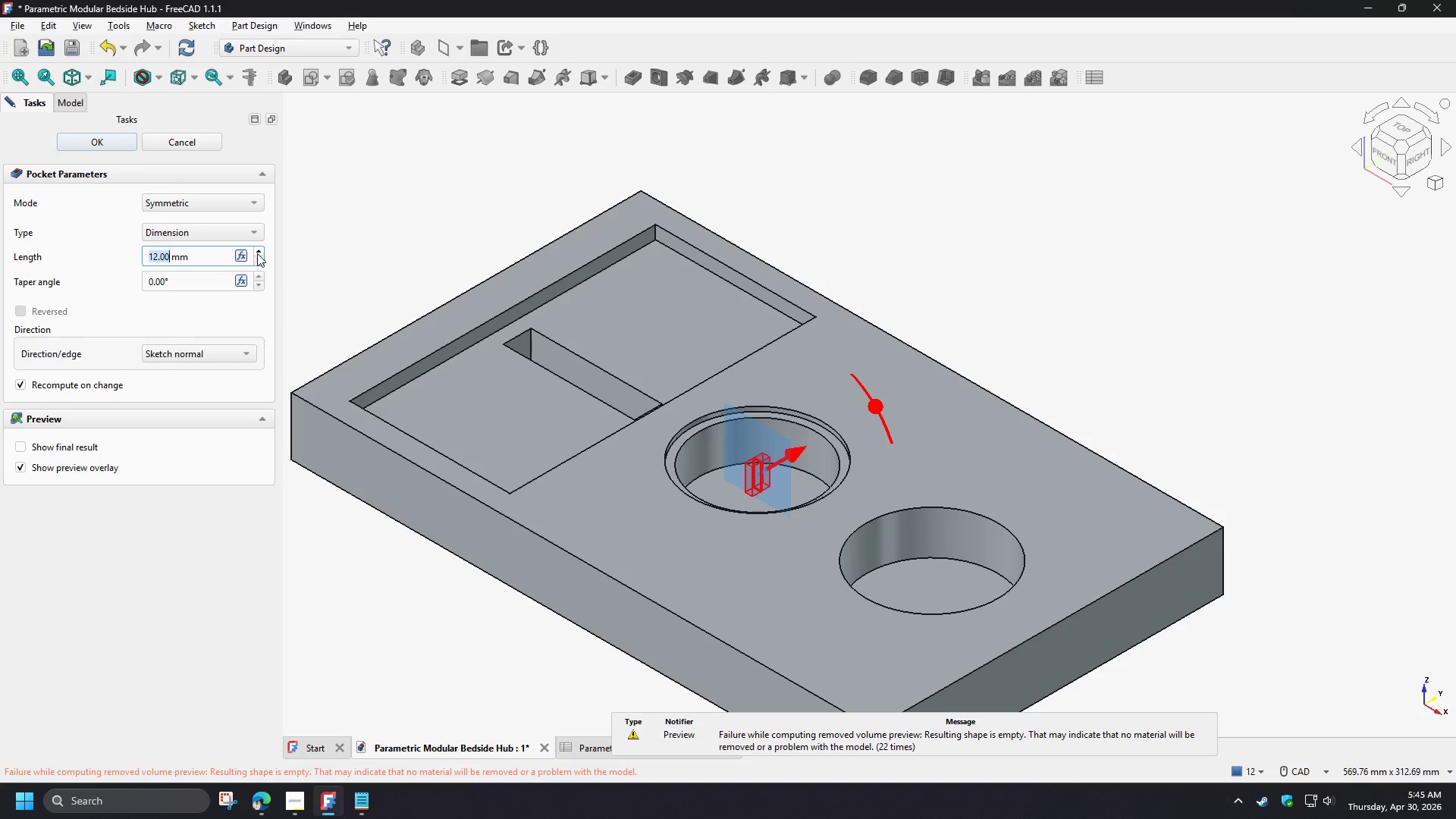 
left_click([257, 253])
 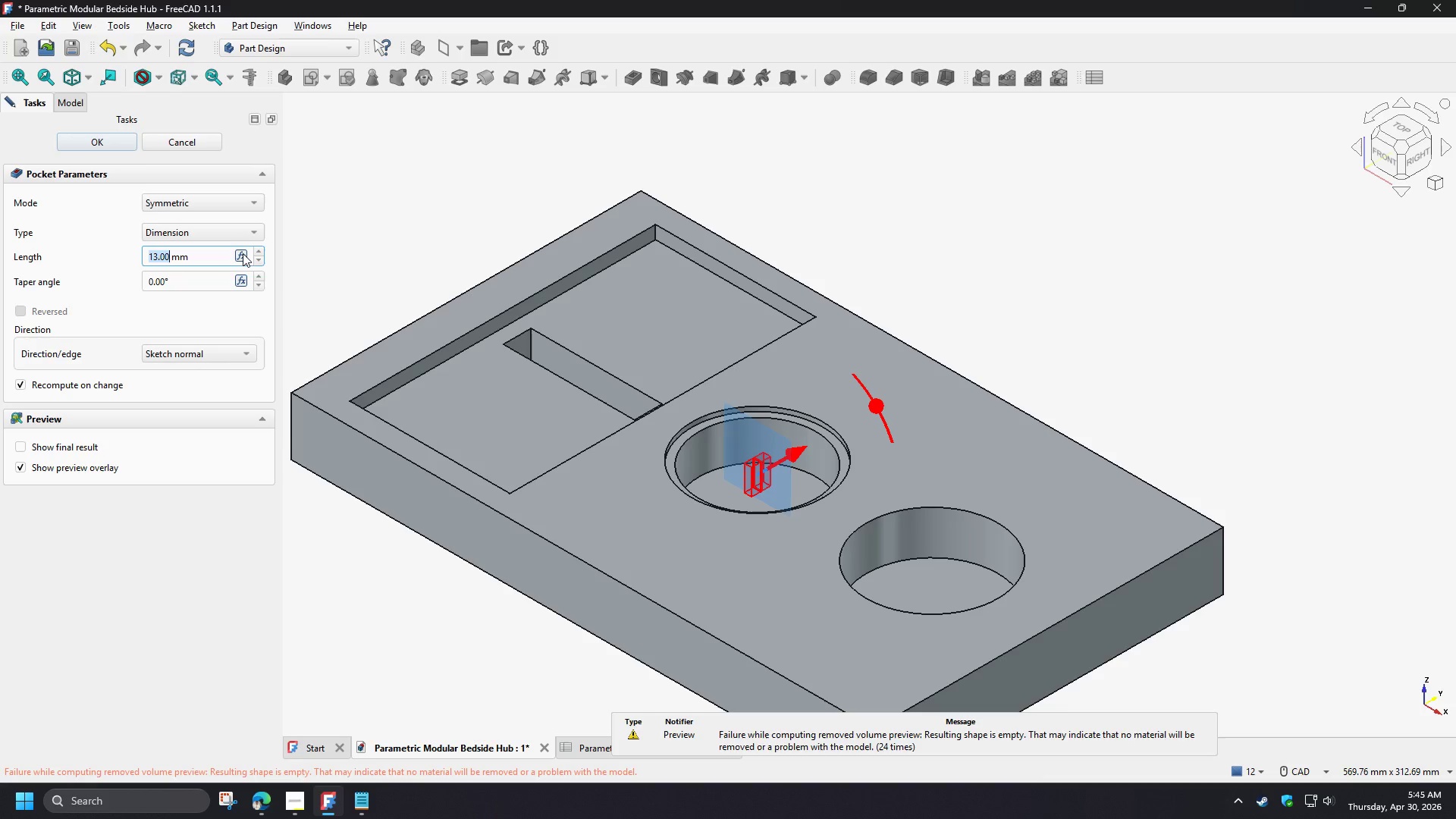 
left_click([241, 253])
 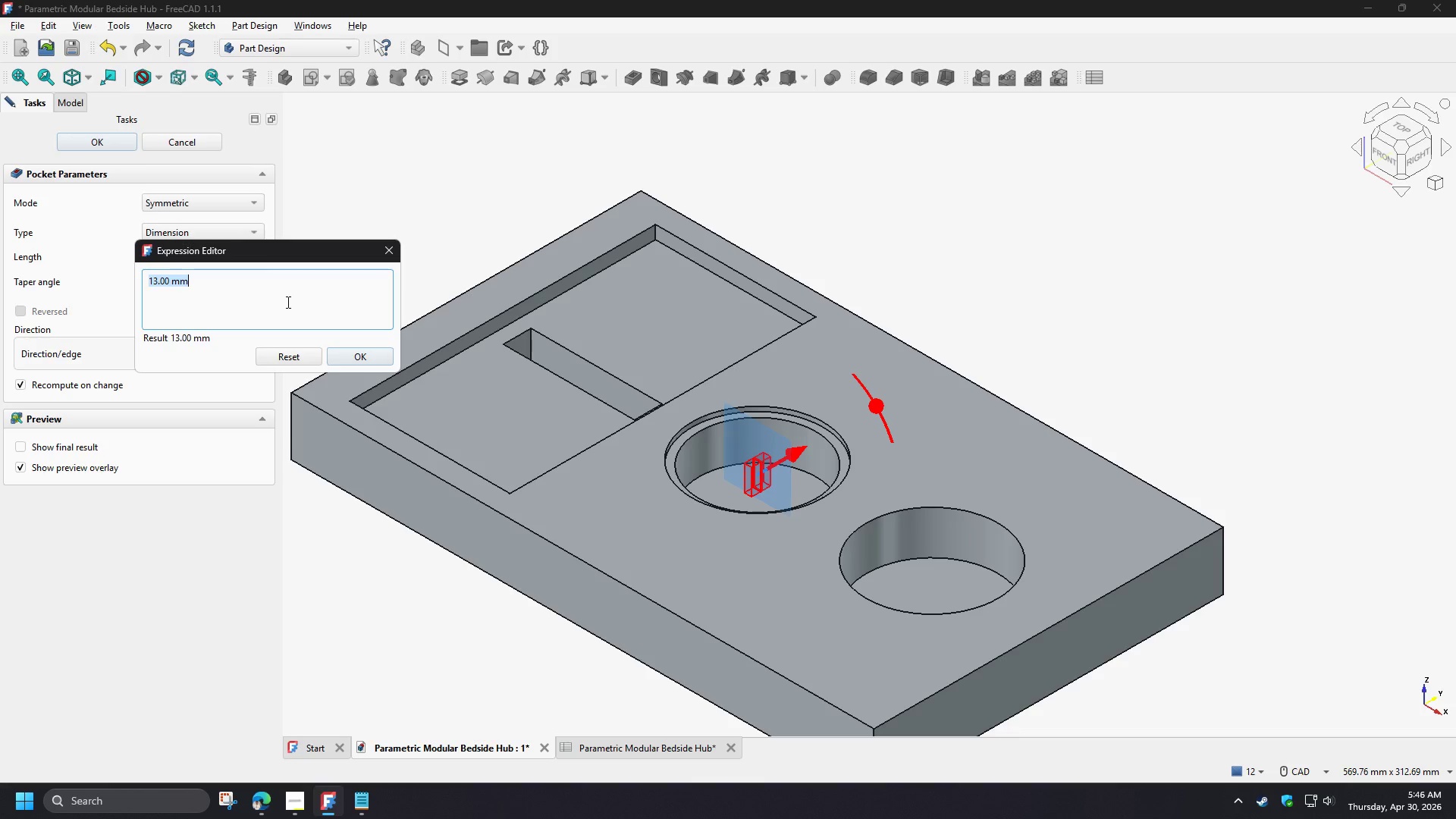 
wait(28.66)
 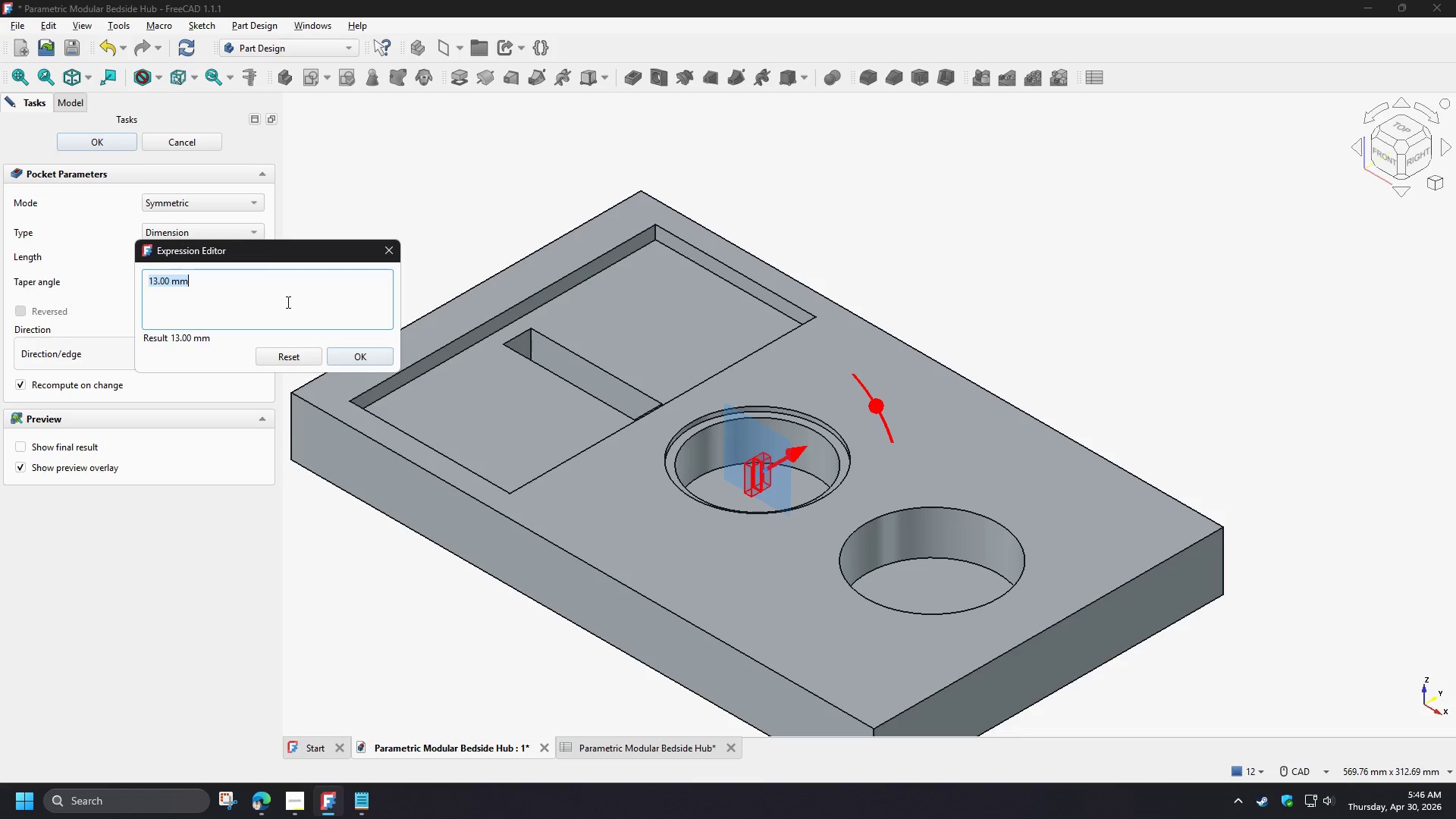 
type(spr)
 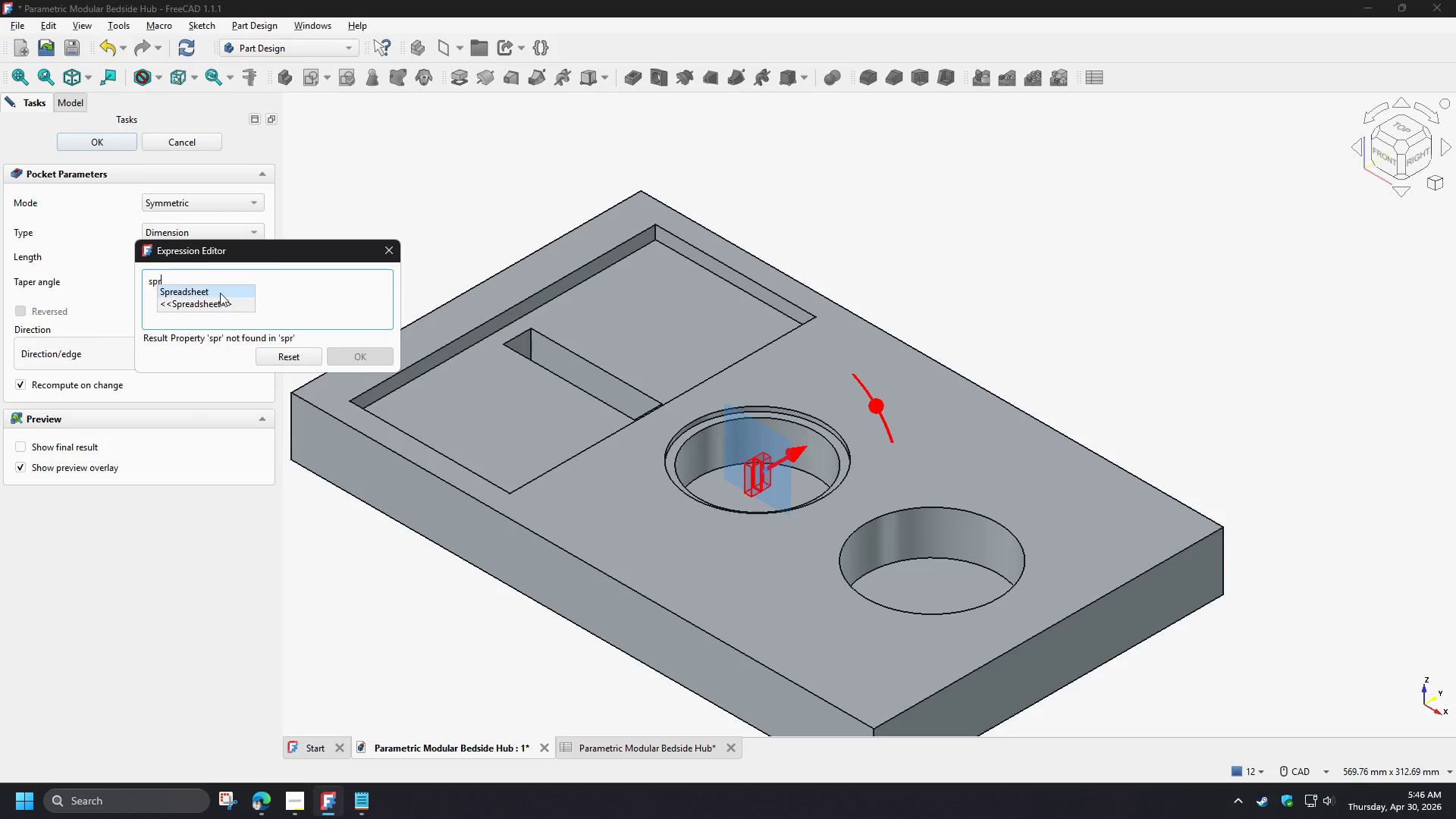 
left_click([220, 293])
 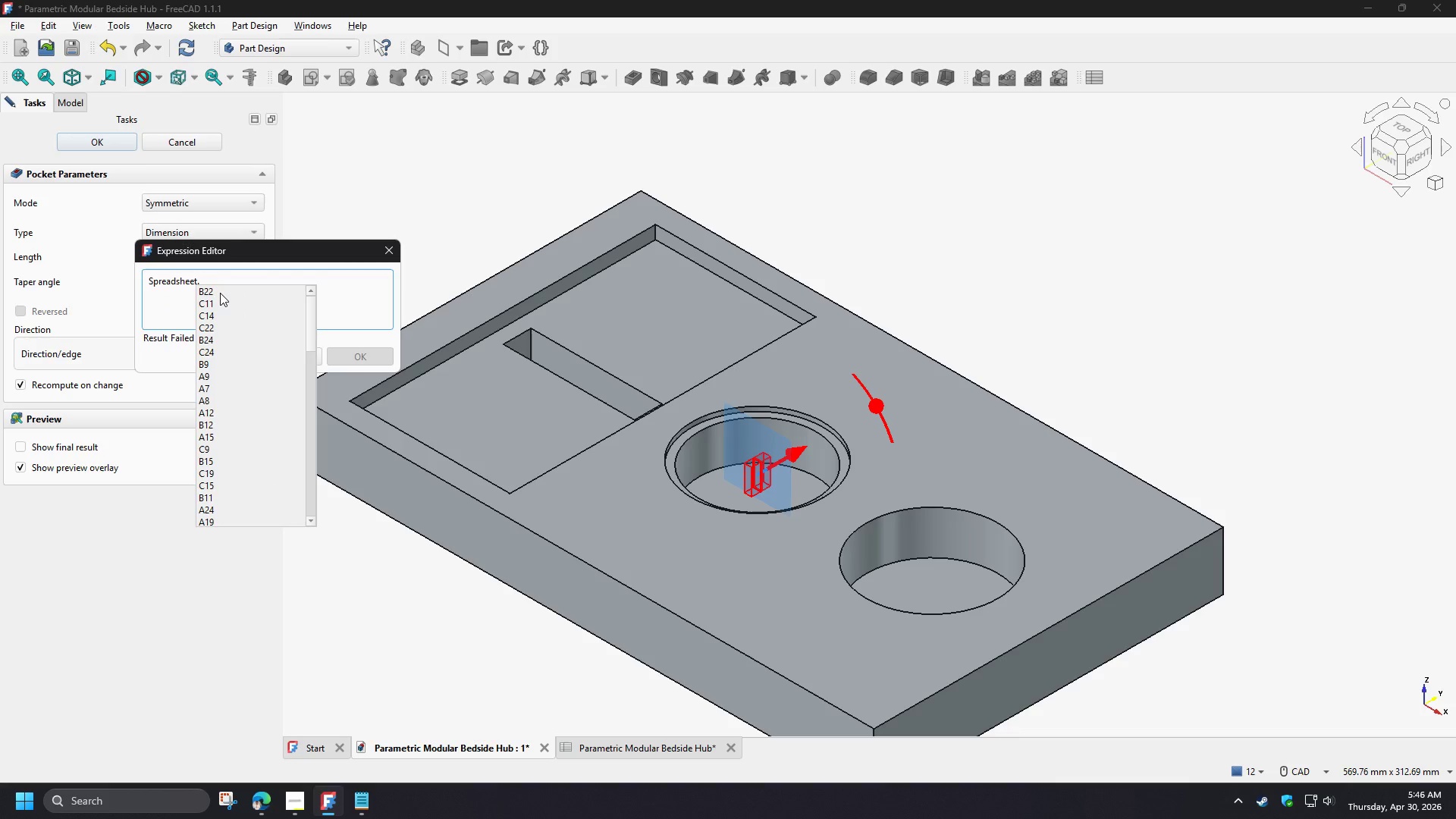 
type(hub)
 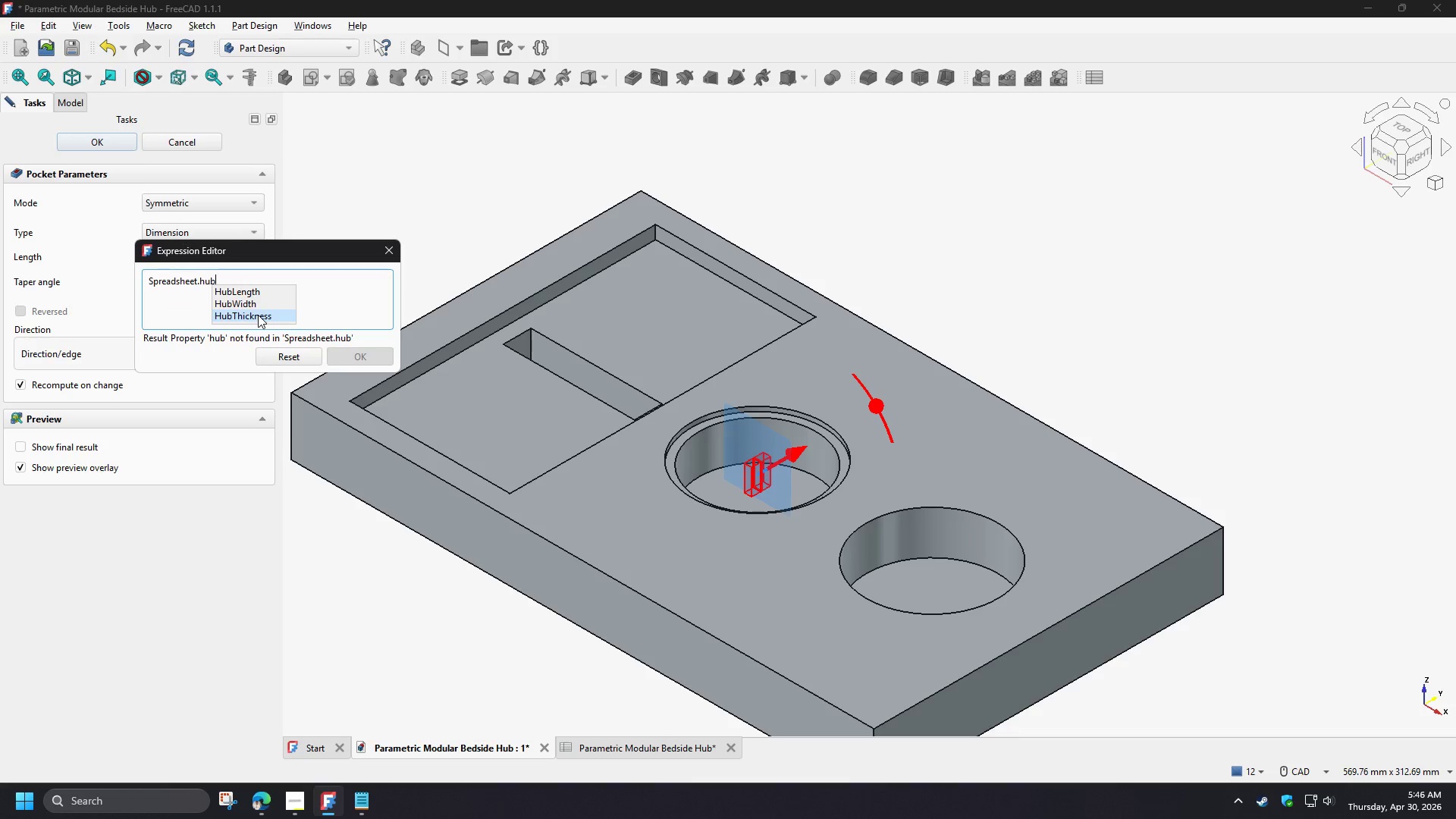 
left_click([258, 306])
 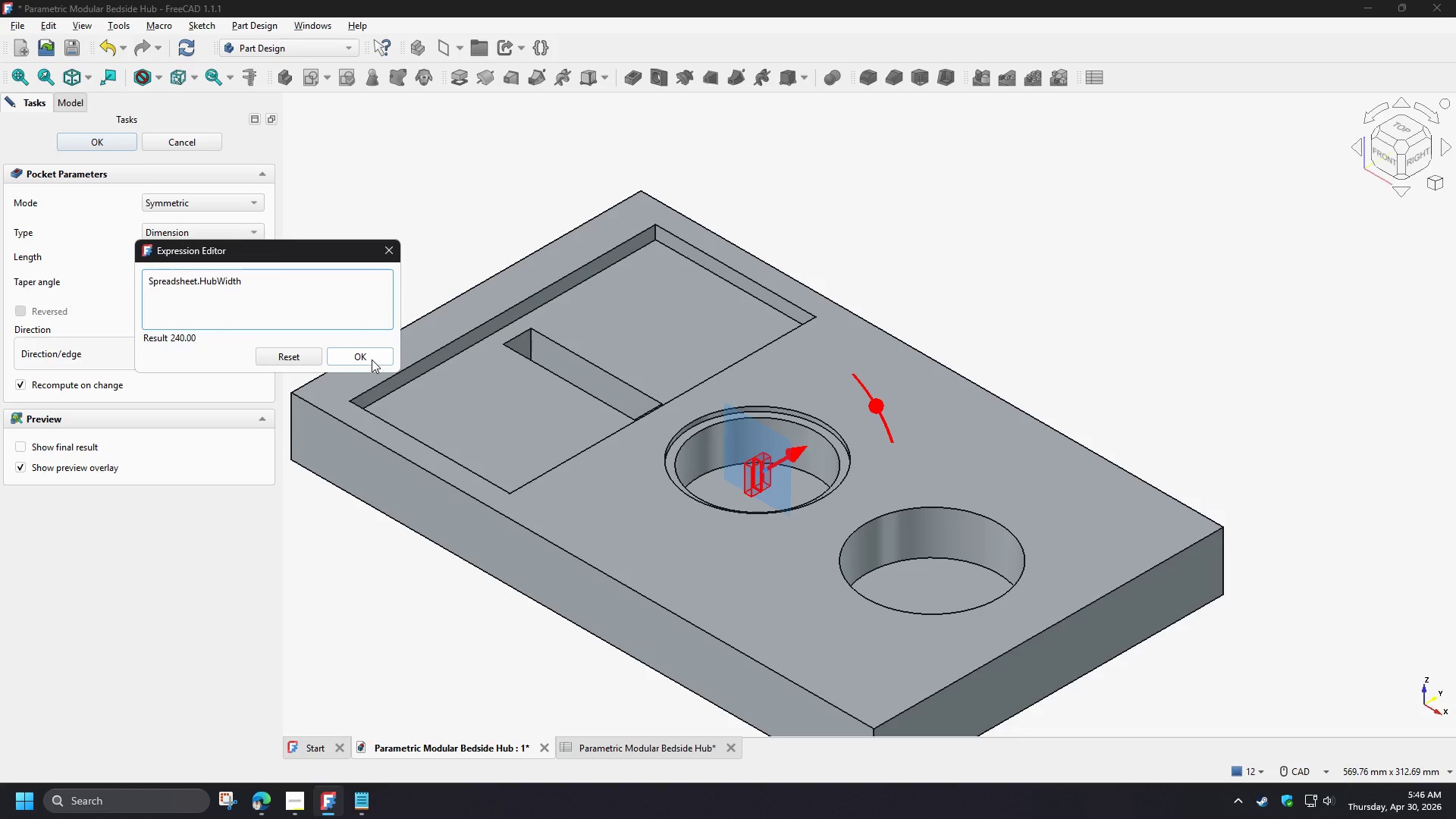 
left_click([372, 359])
 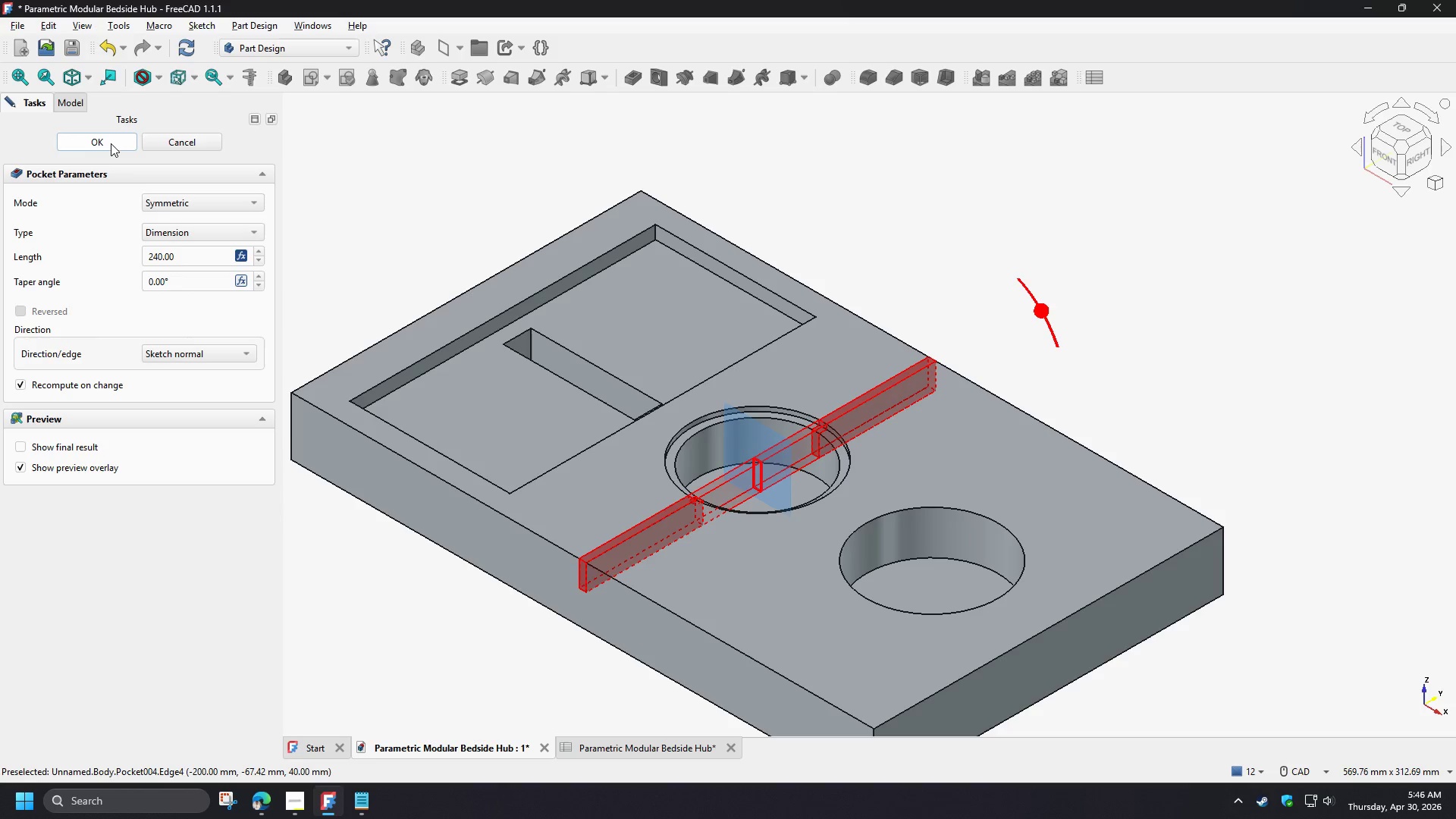 
left_click([111, 143])
 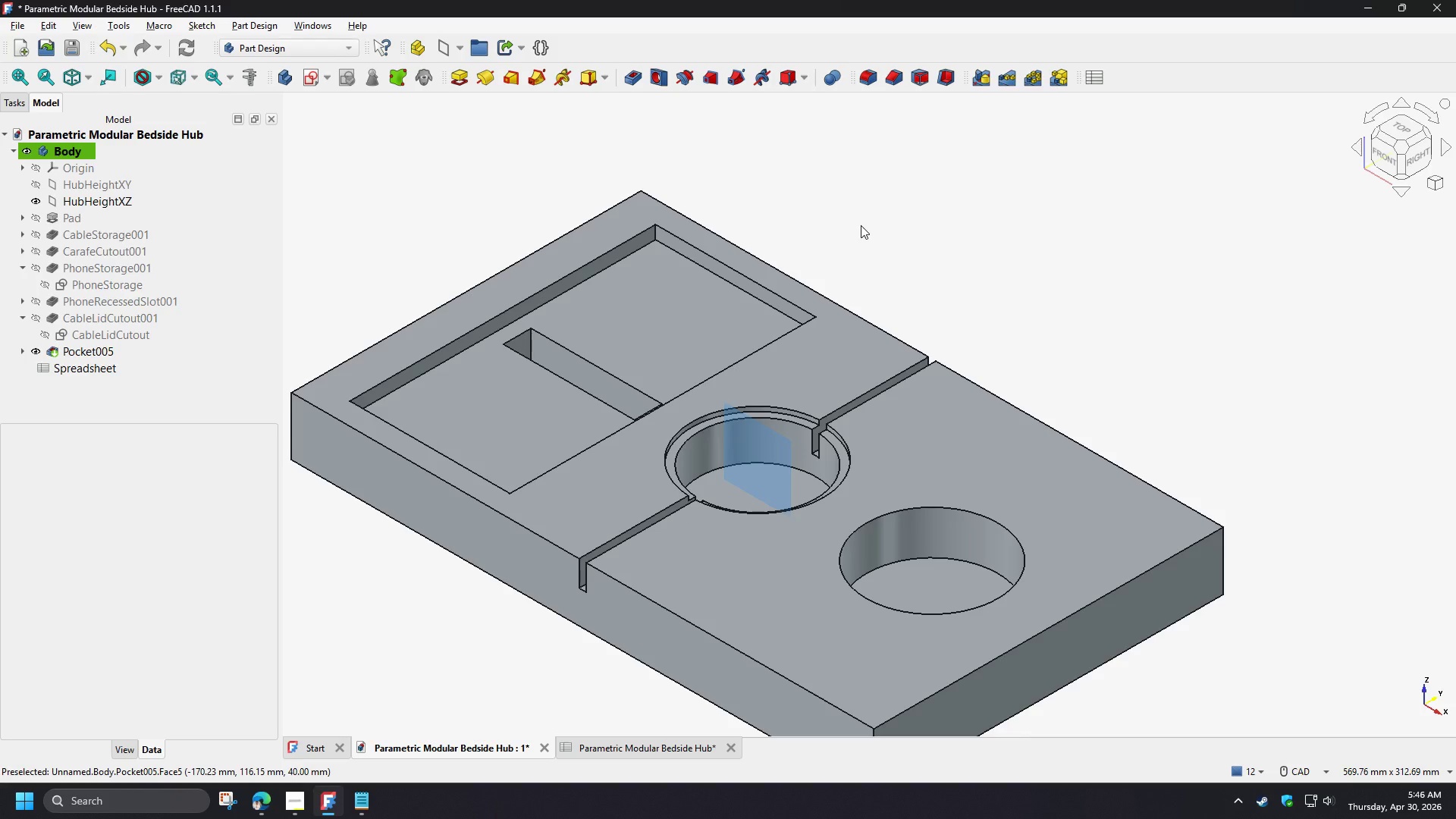 
wait(19.78)
 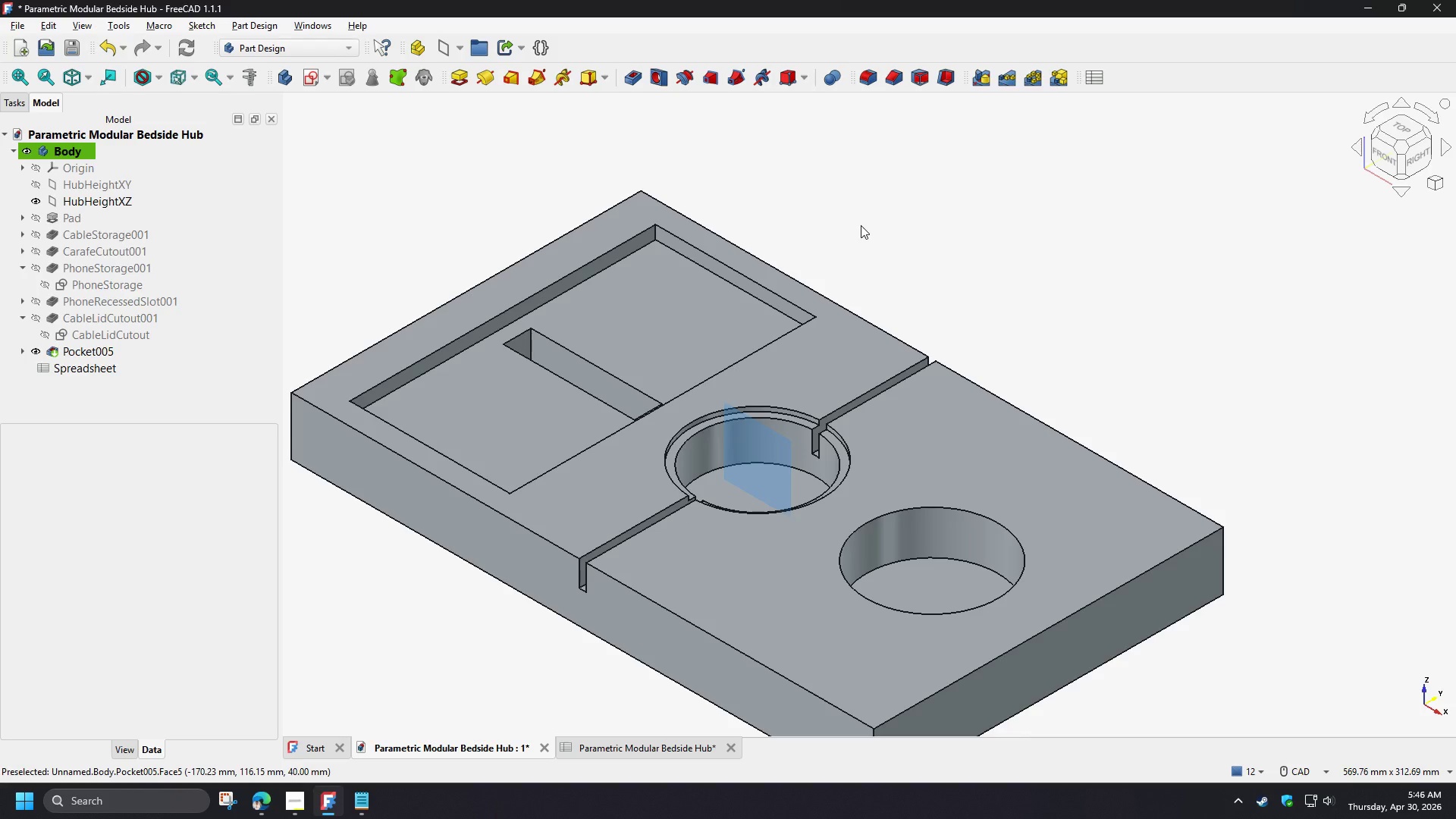 
left_click([953, 238])
 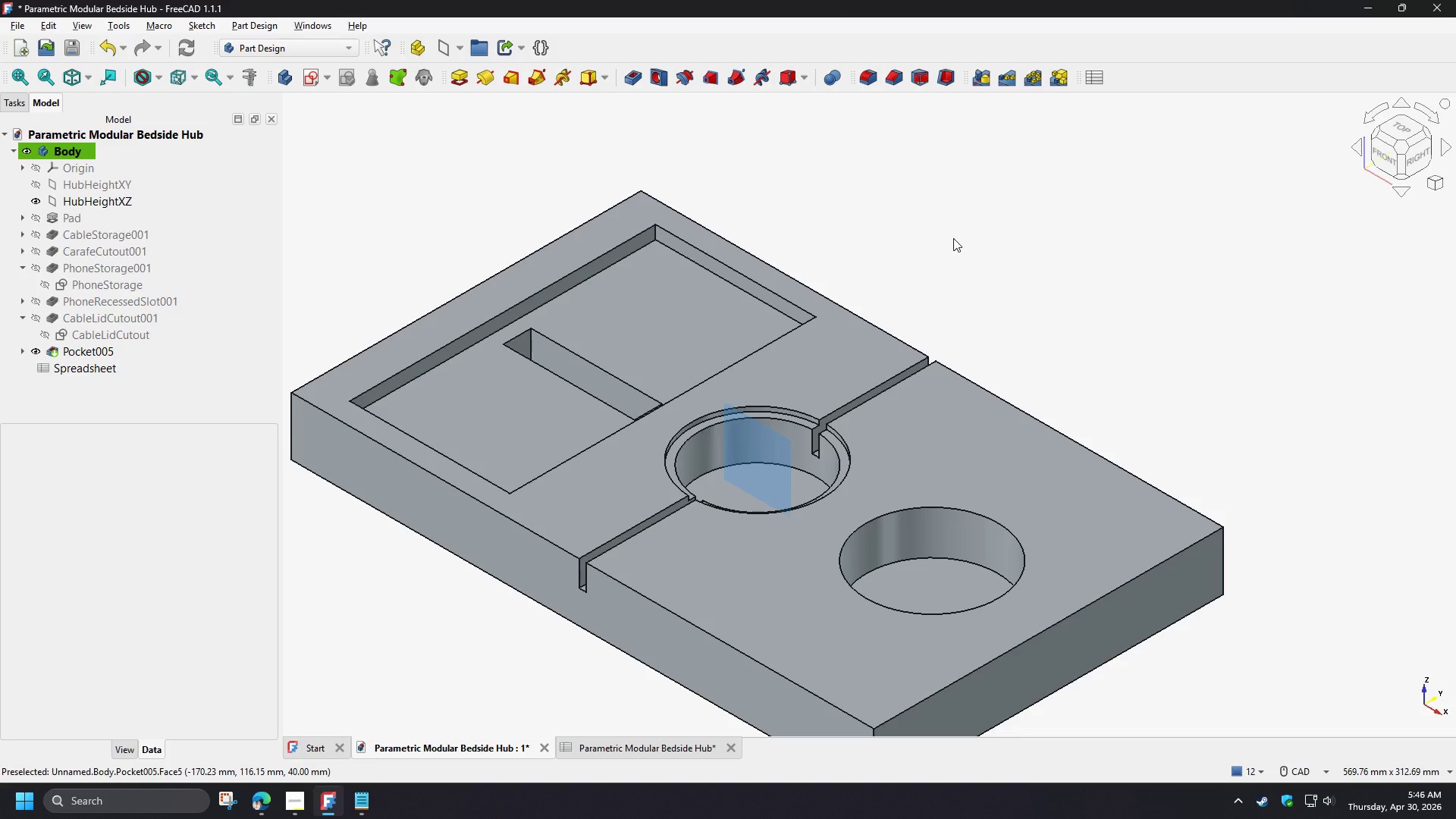 
wait(8.56)
 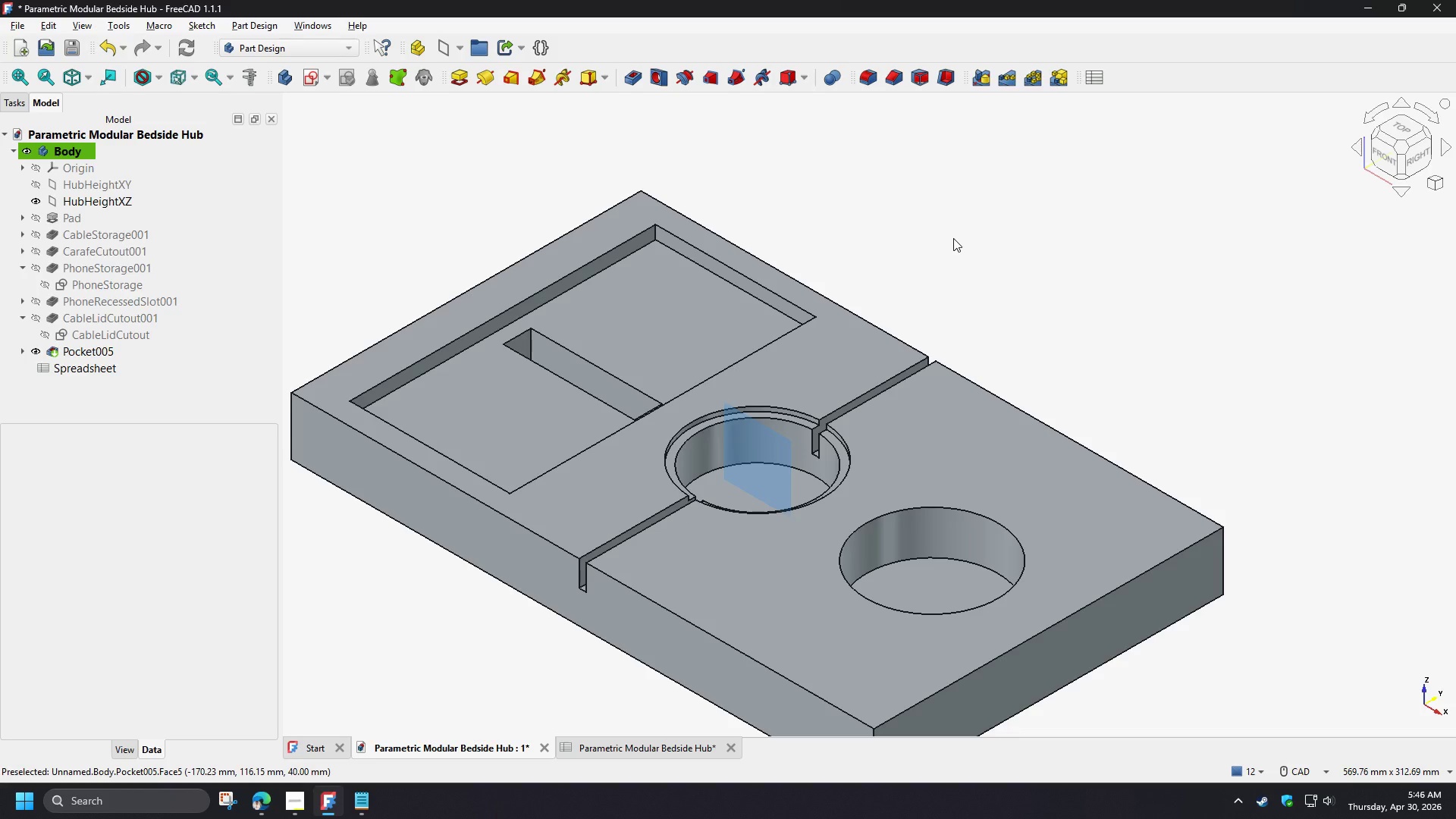 
left_click([100, 206])
 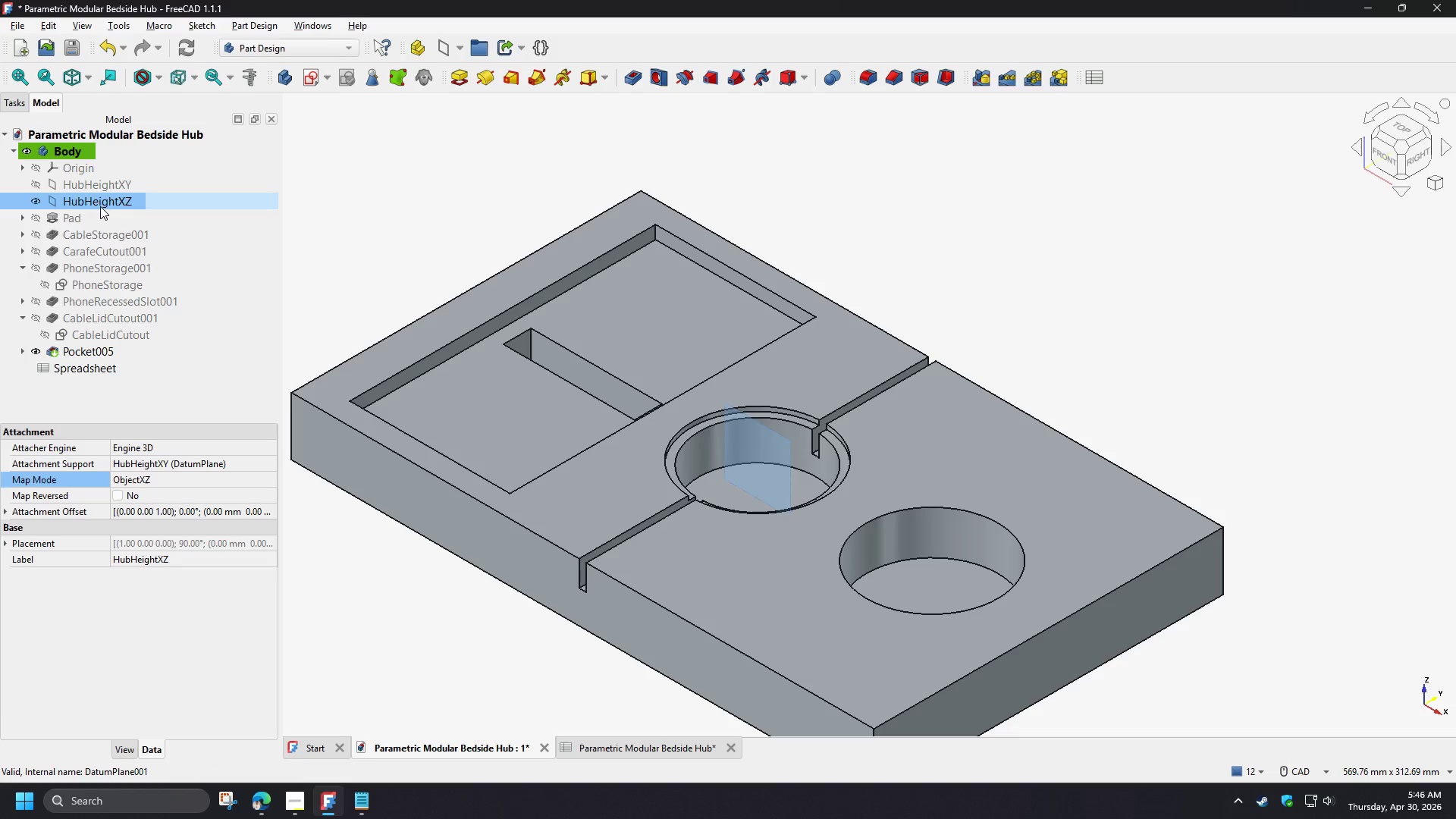 
key(Space)
 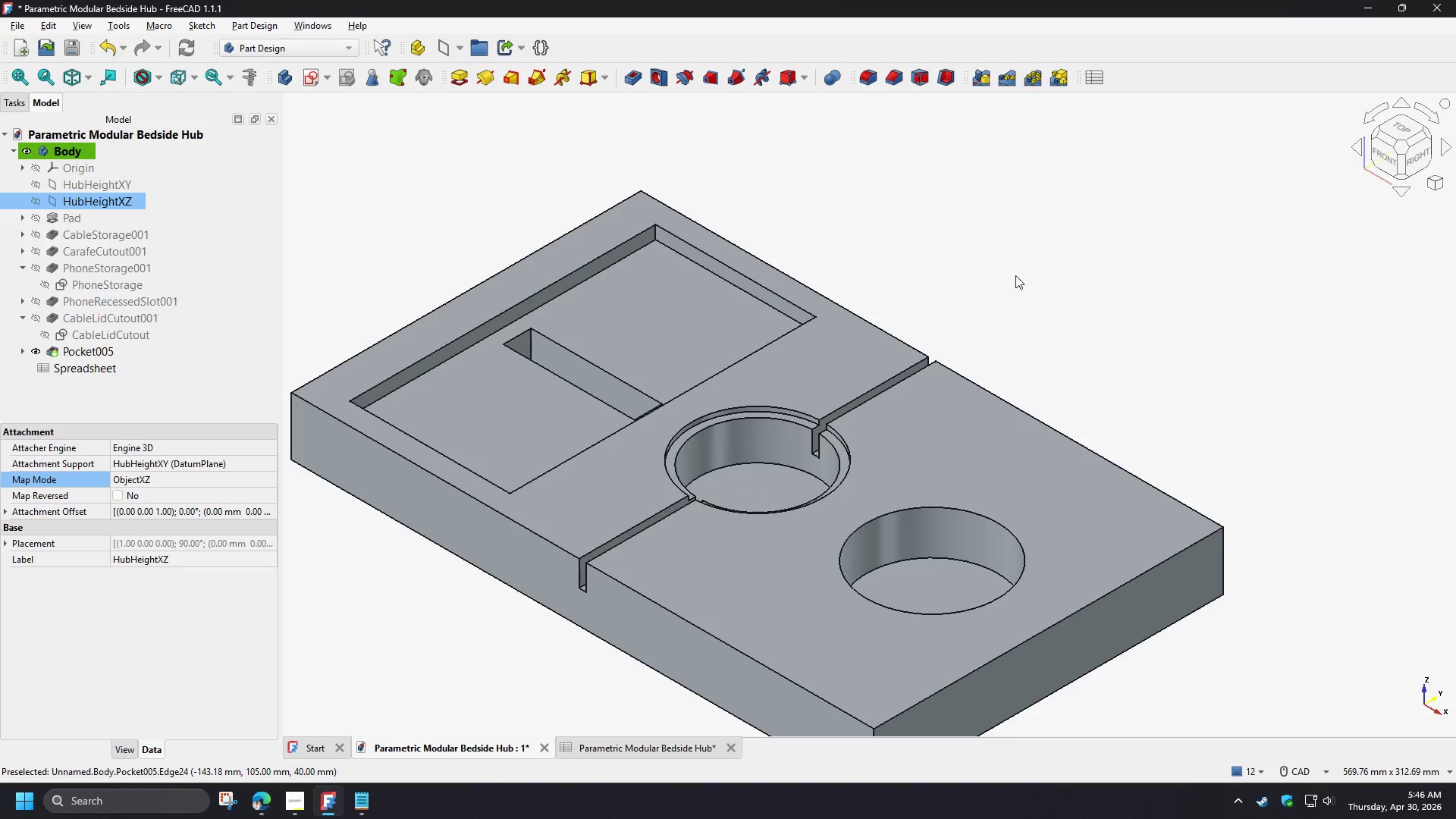 
left_click([1016, 262])
 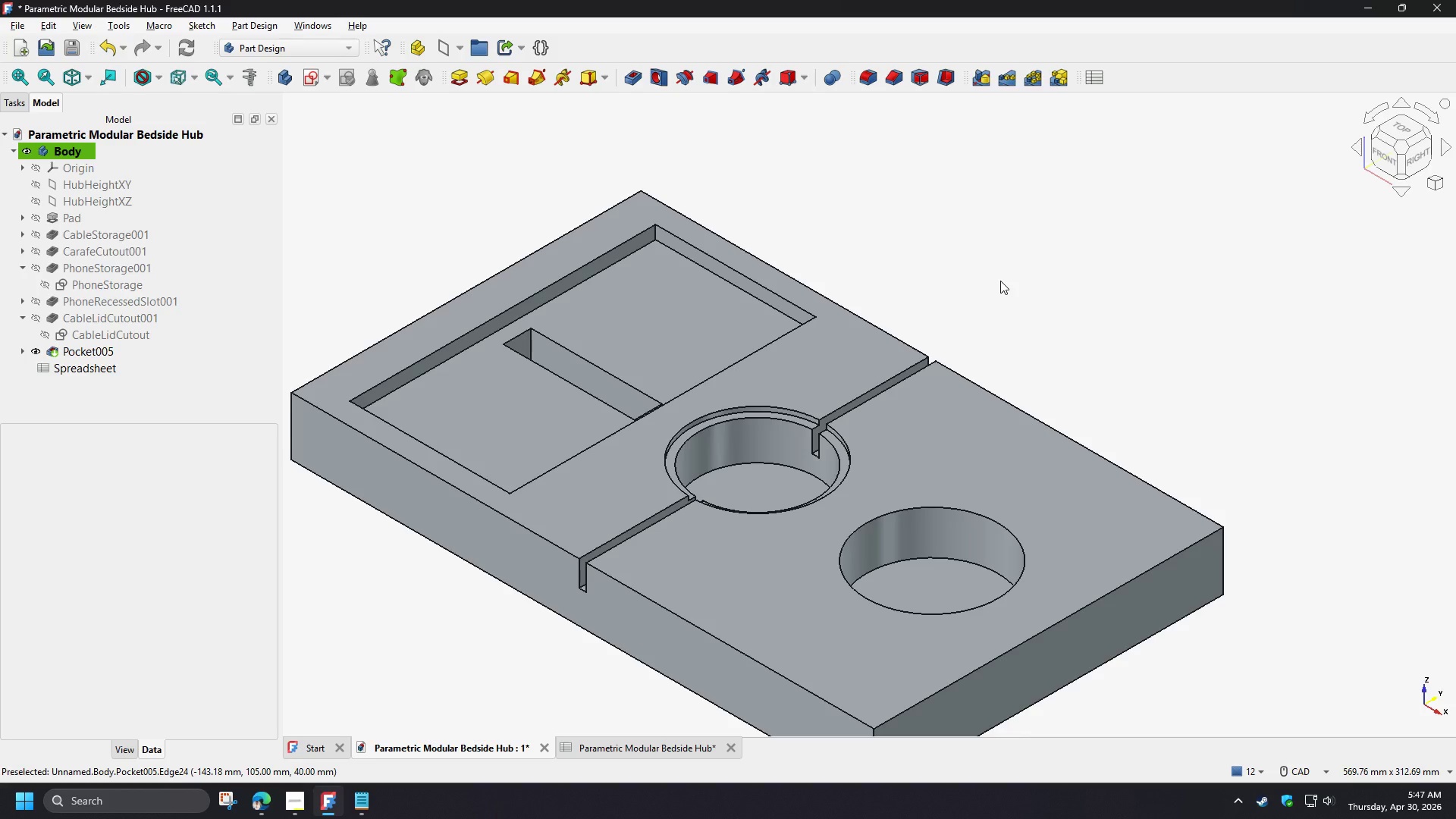 
wait(26.16)
 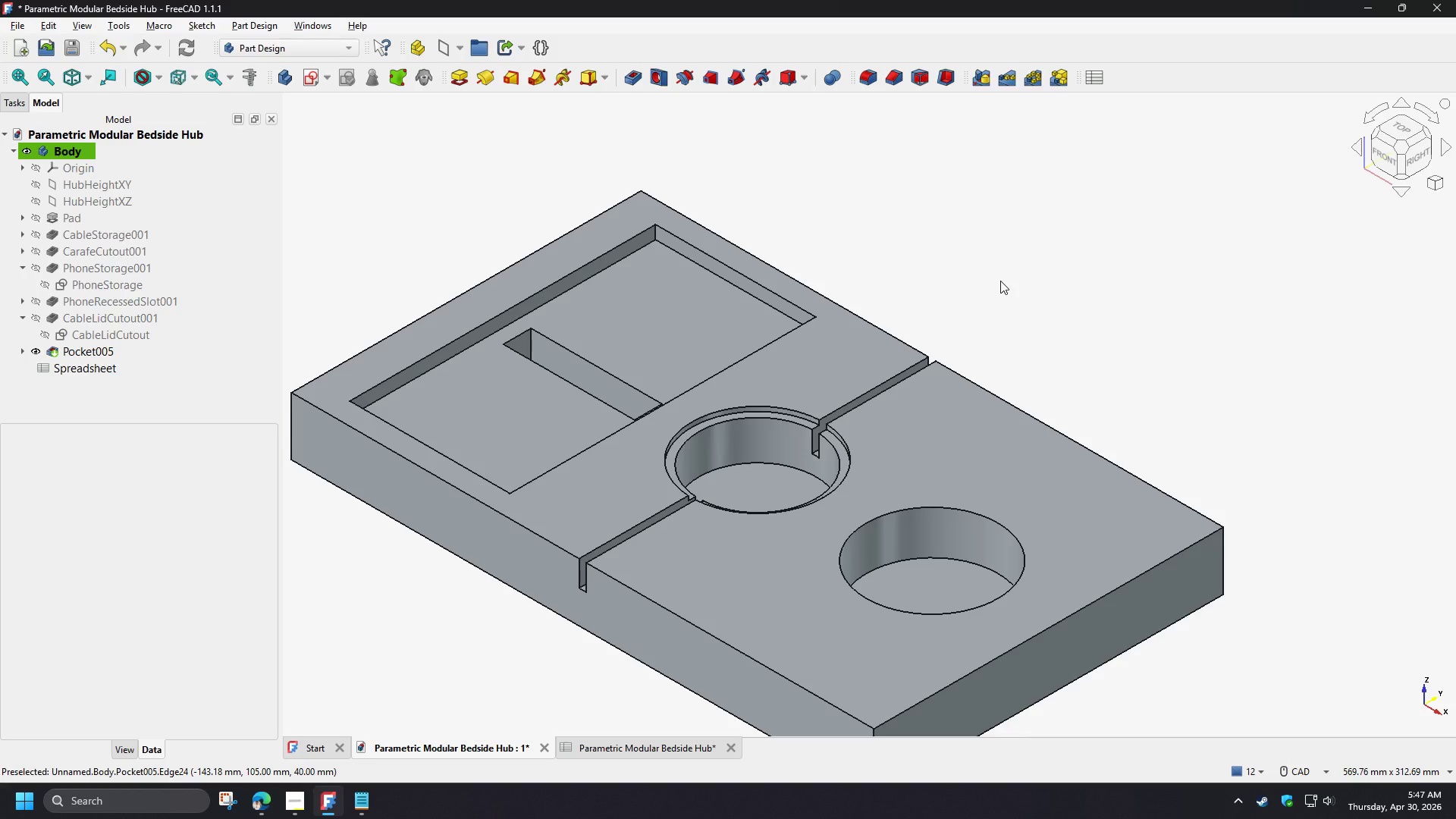 
hold_key(key=ControlLeft, duration=1.5)
 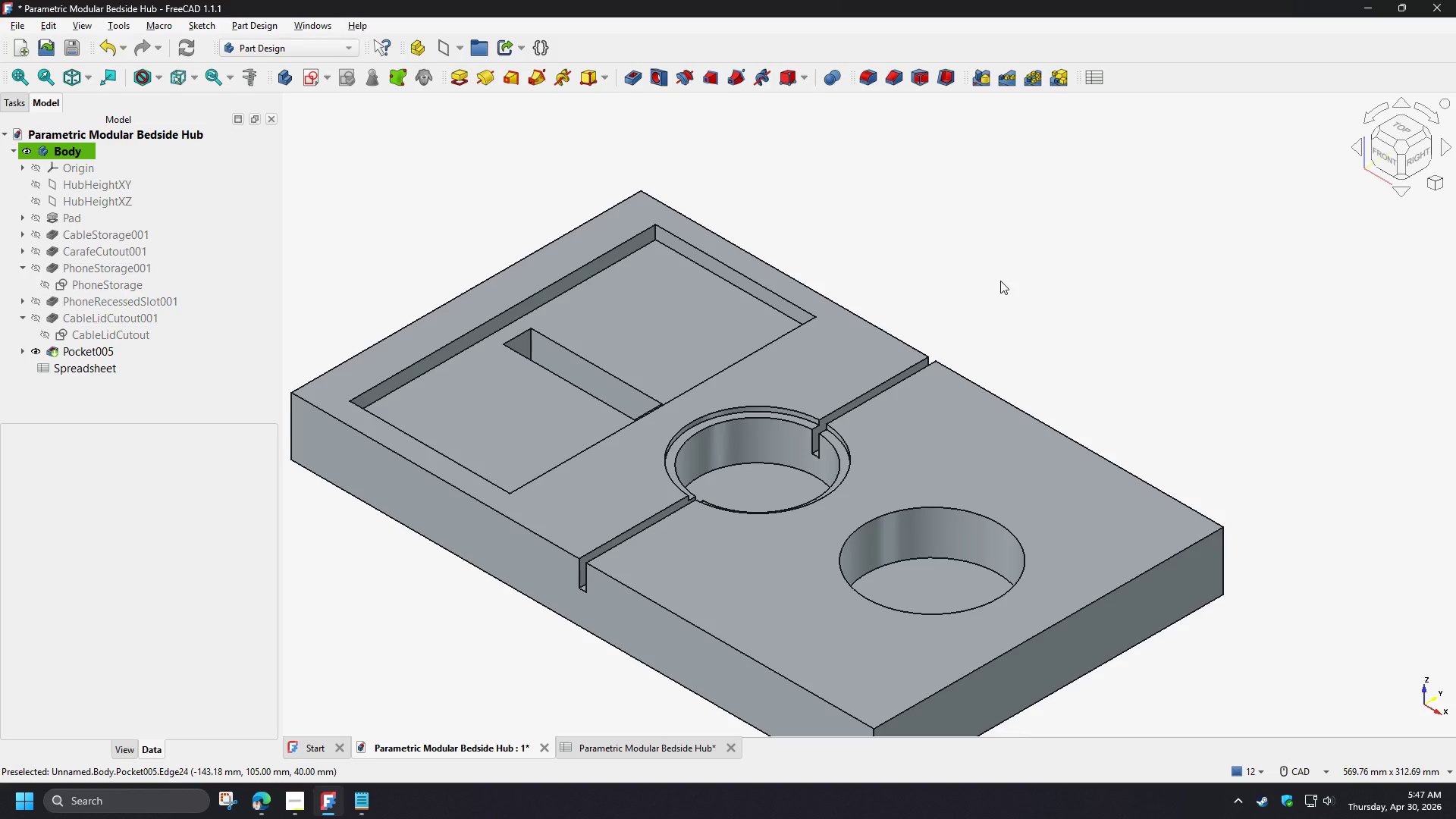 
hold_key(key=ControlLeft, duration=1.52)
 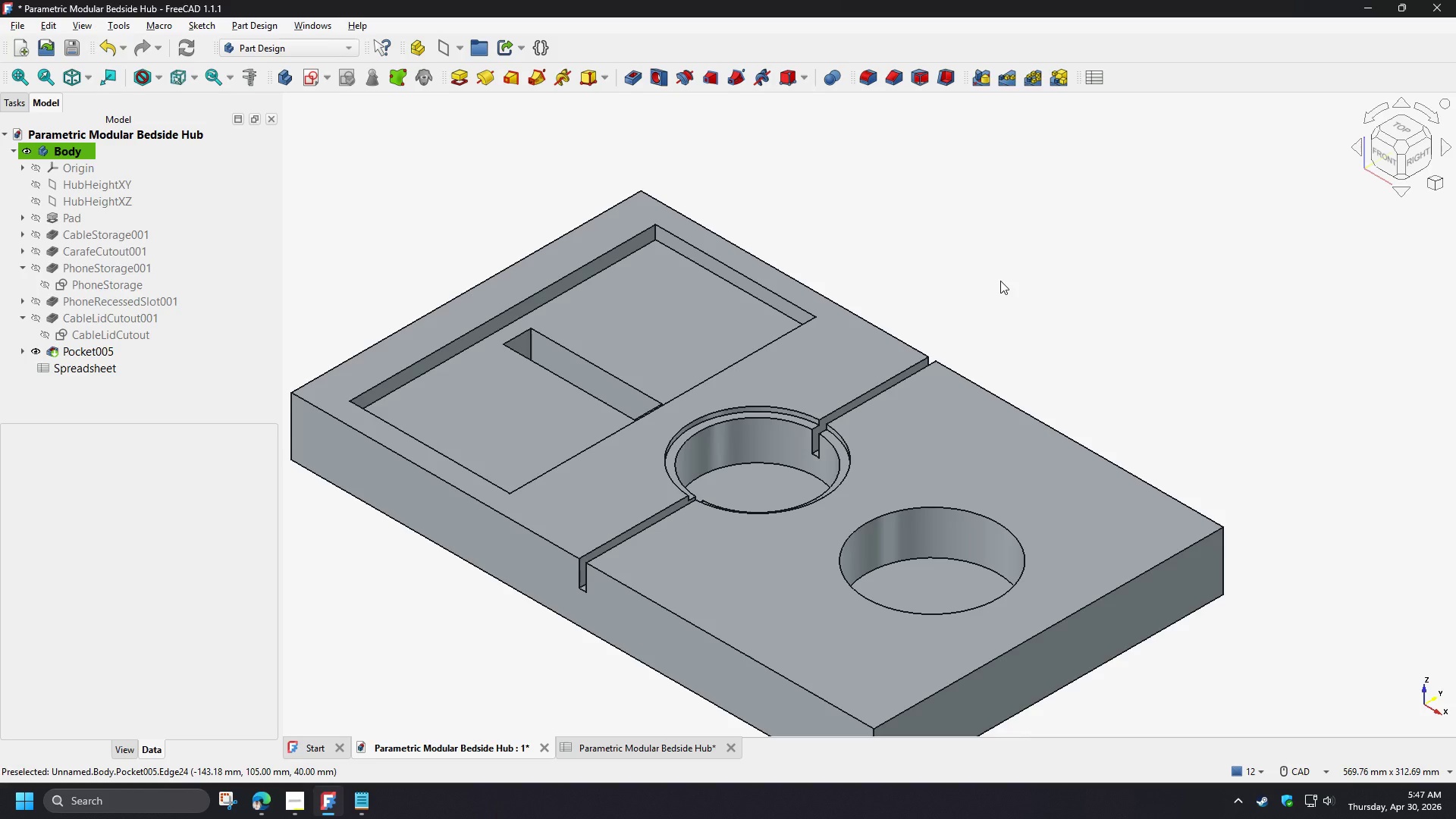 
hold_key(key=ControlLeft, duration=1.51)
 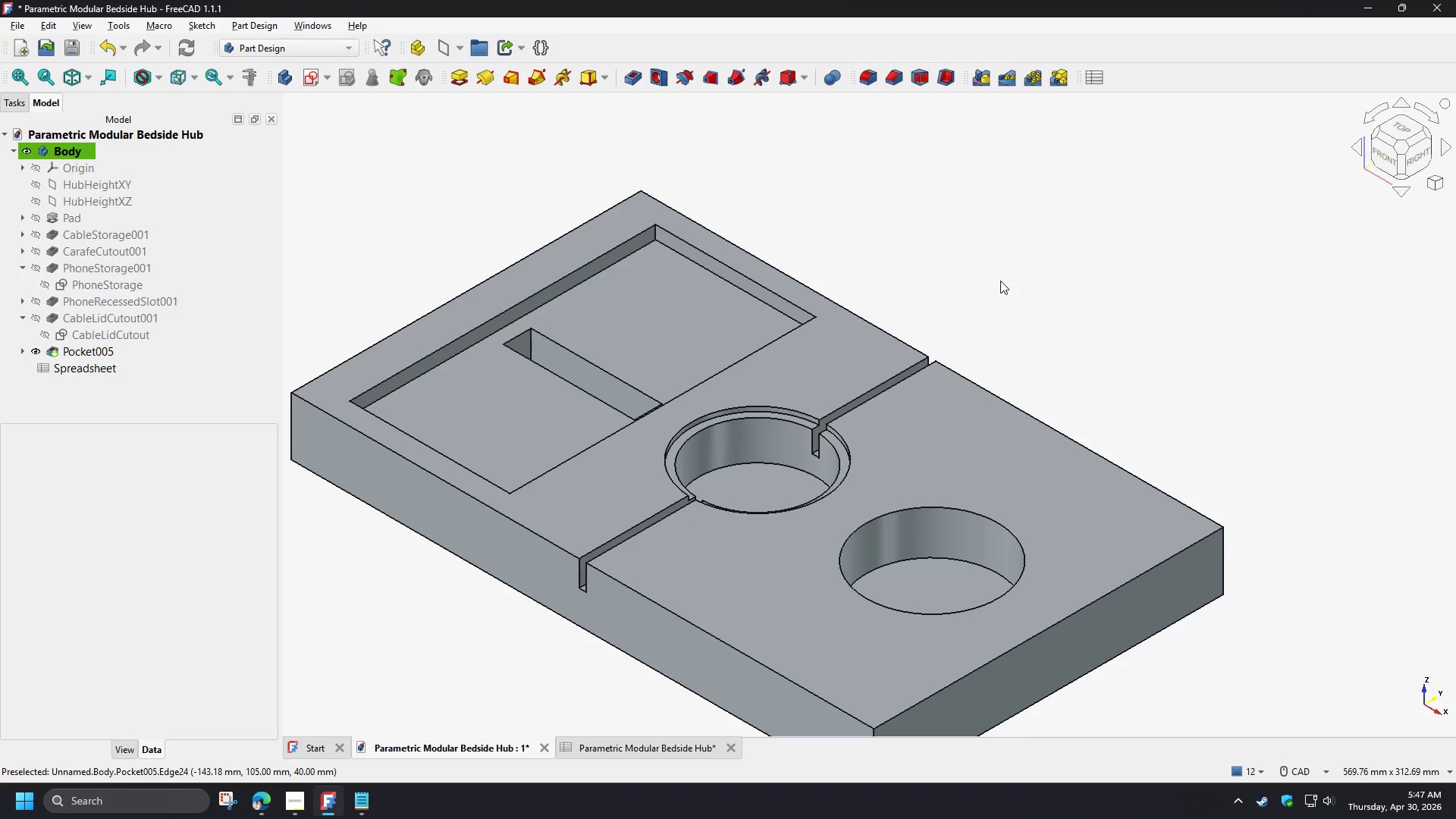 
hold_key(key=ControlLeft, duration=1.52)
 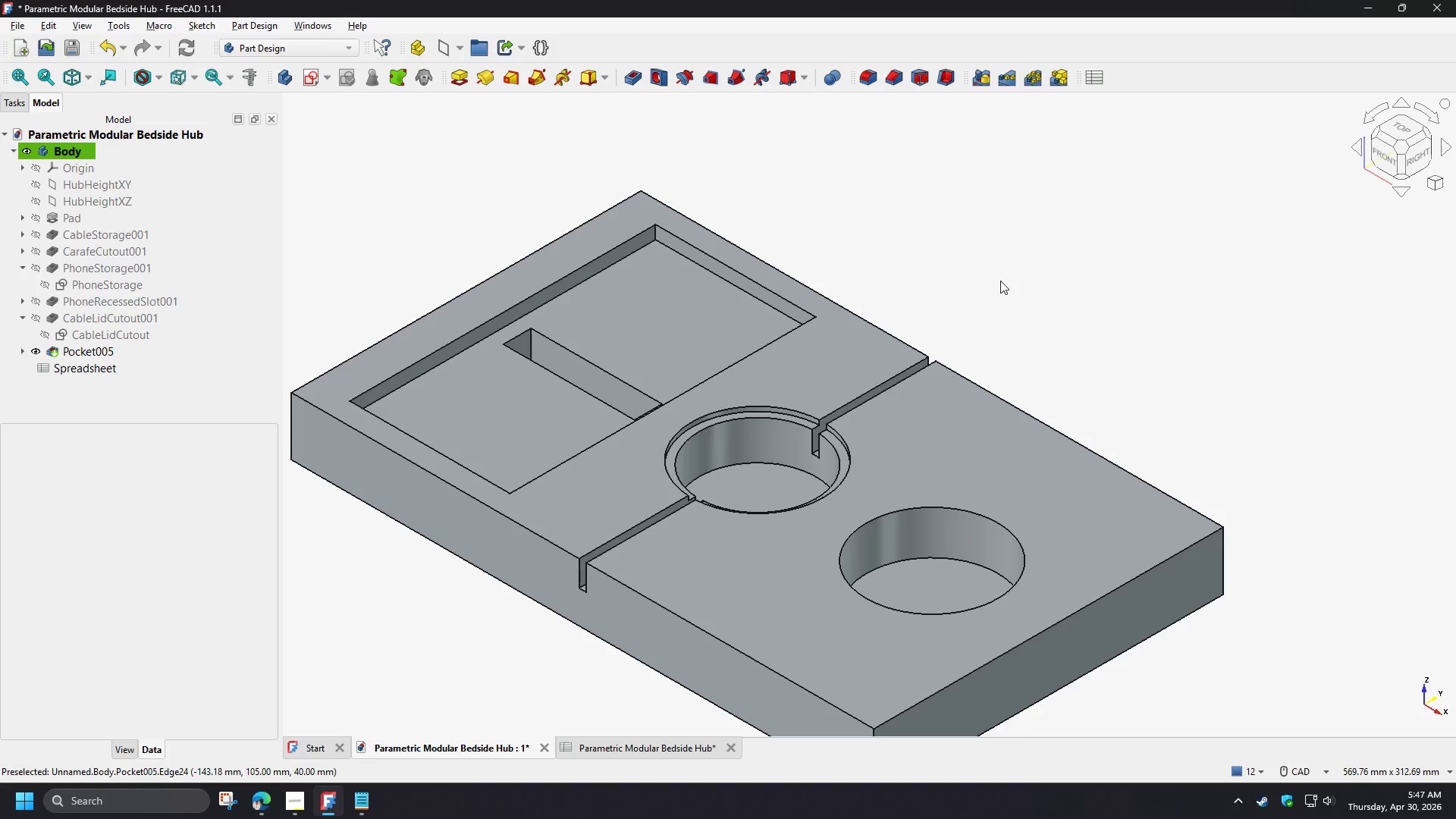 
hold_key(key=ControlLeft, duration=1.52)
 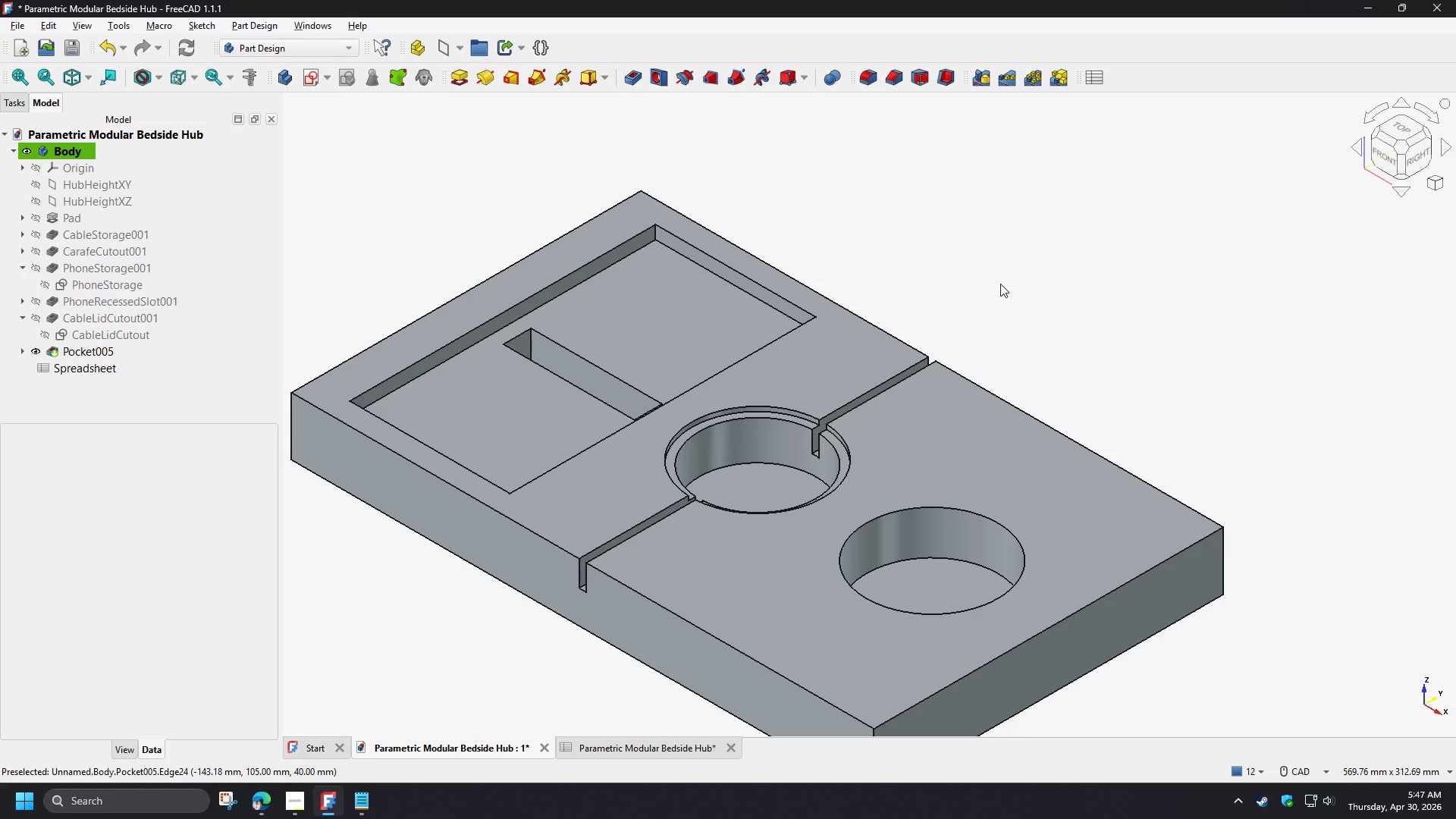 
hold_key(key=ControlLeft, duration=1.51)
 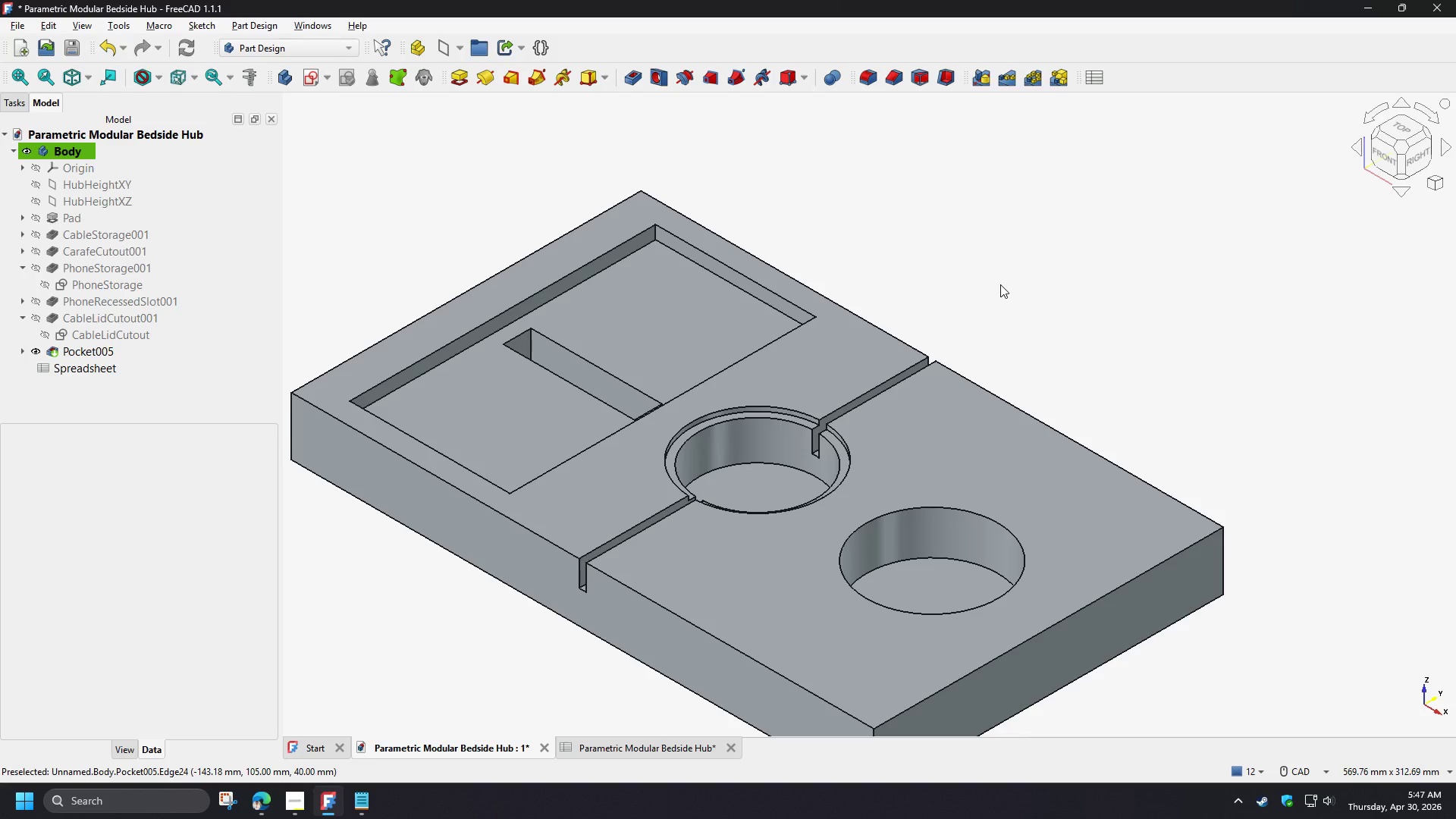 
hold_key(key=ControlLeft, duration=0.81)
 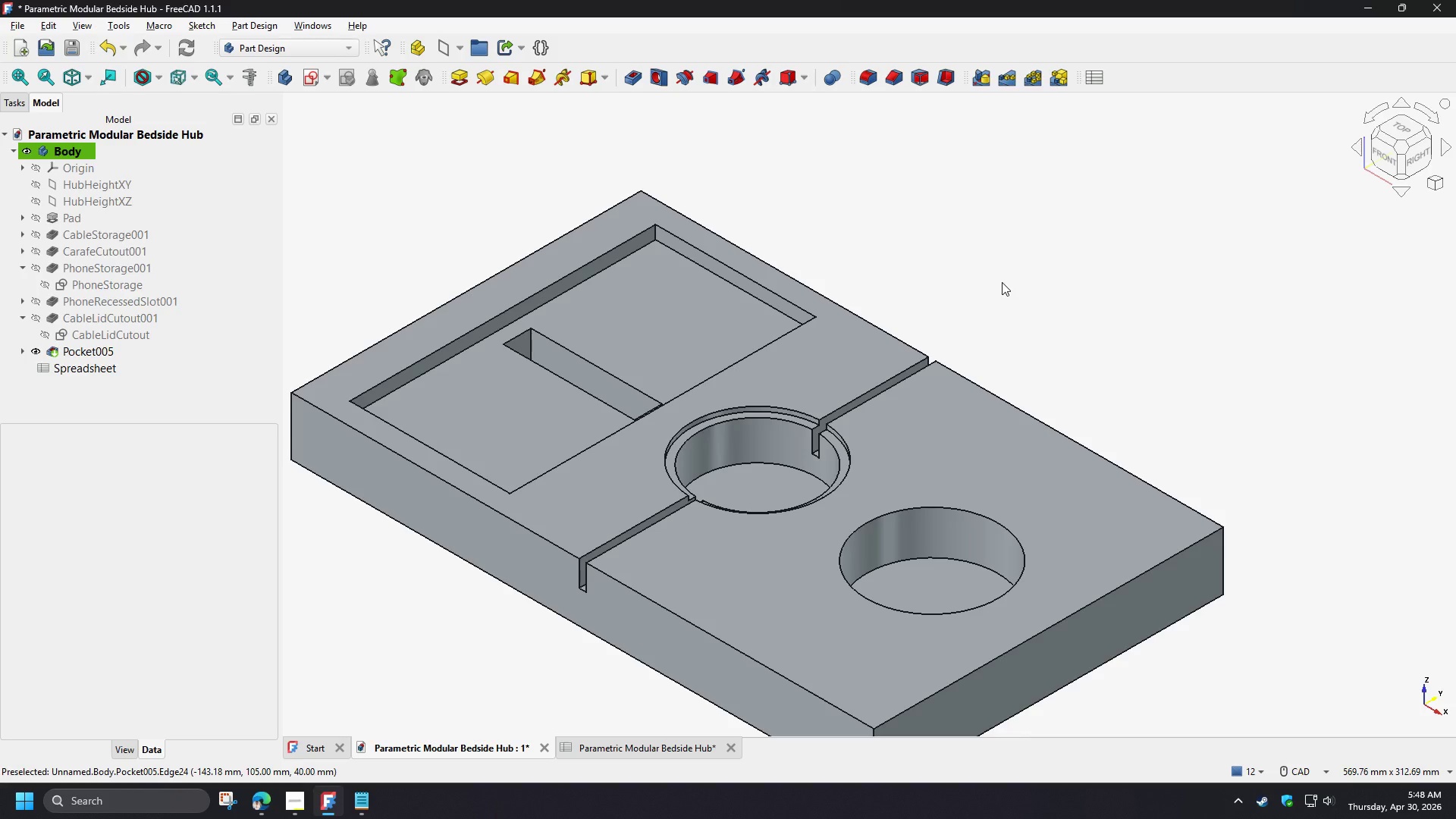 
wait(47.59)
 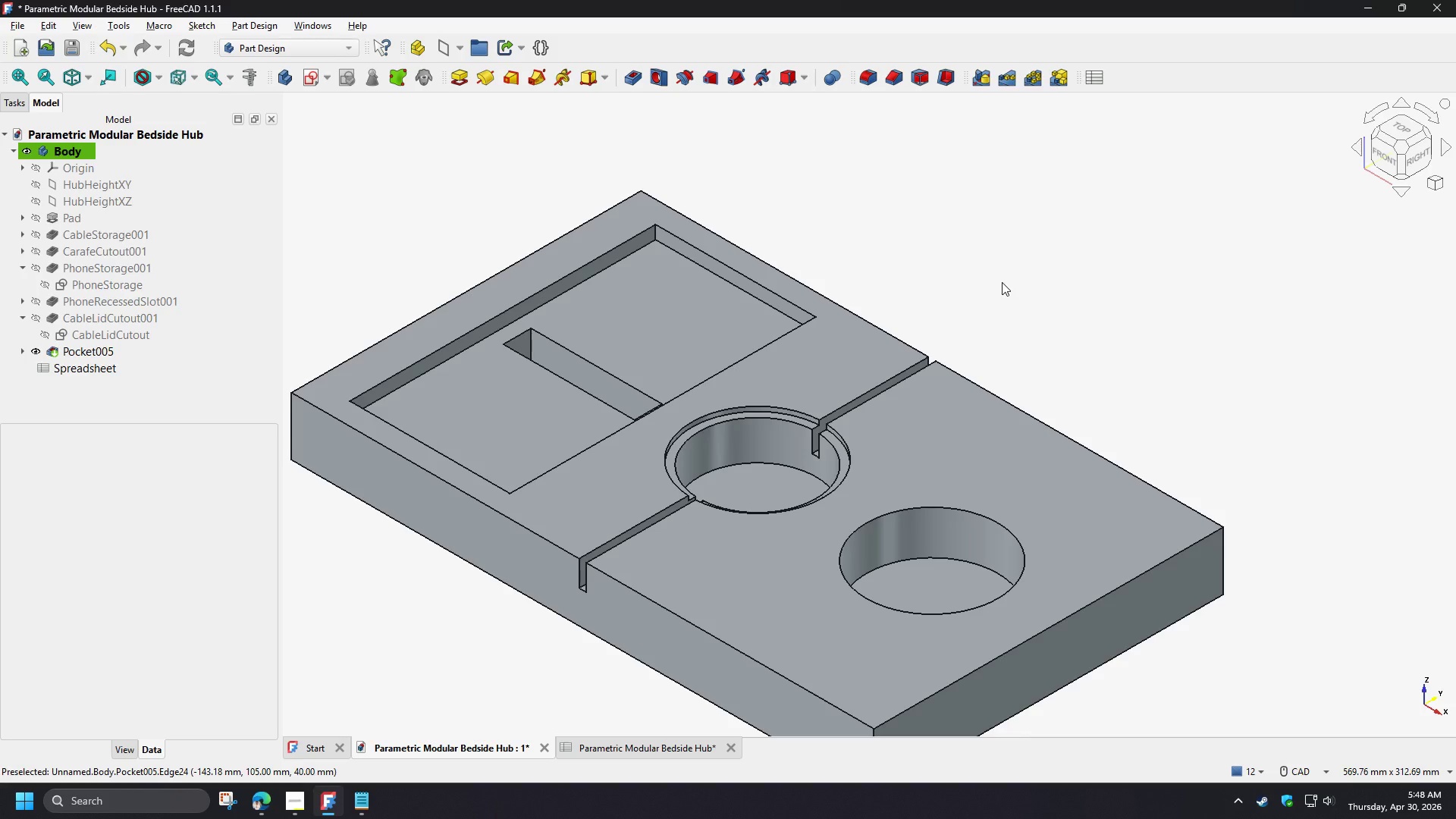 
left_click([99, 356])
 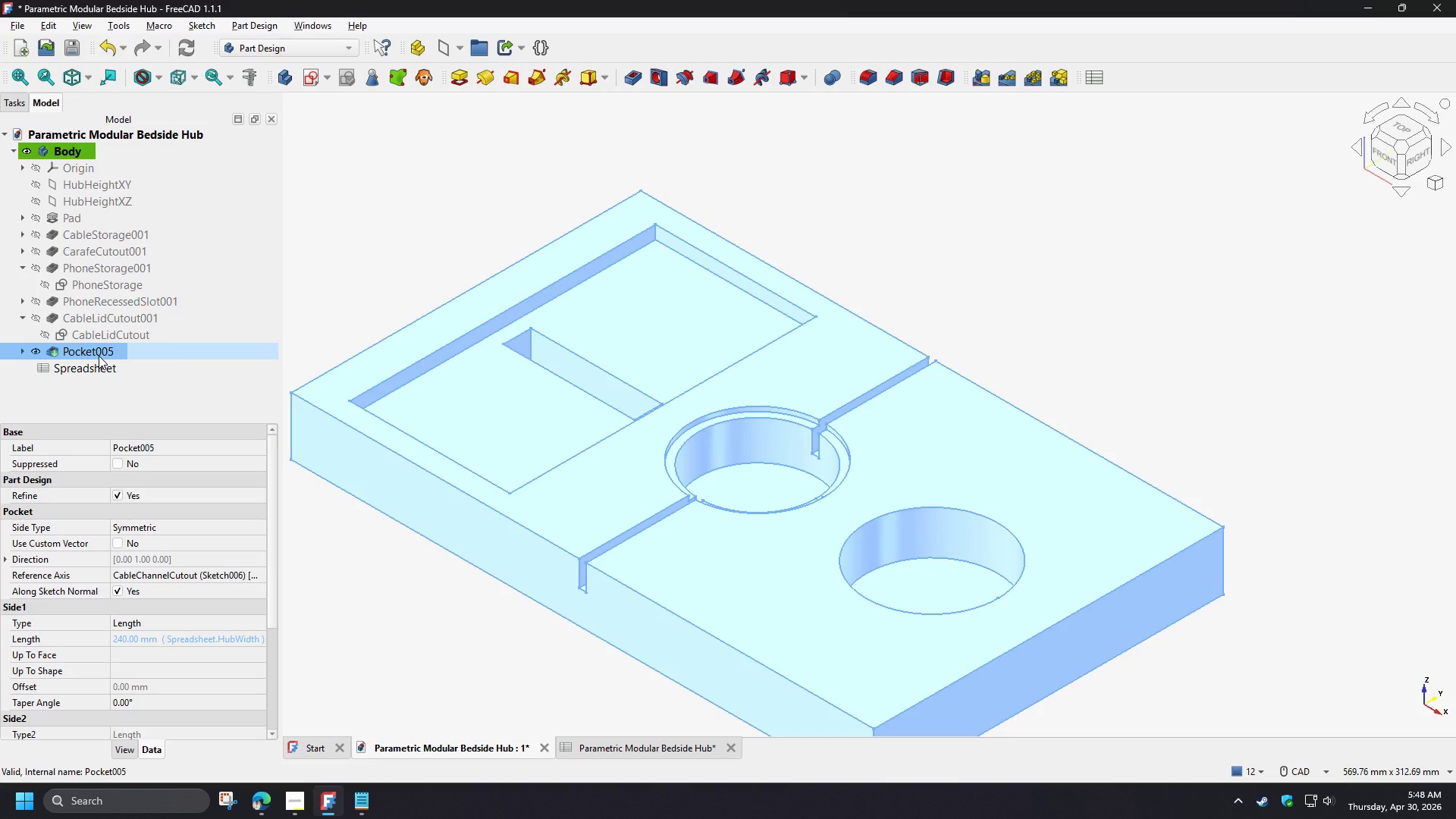 
key(F2)
 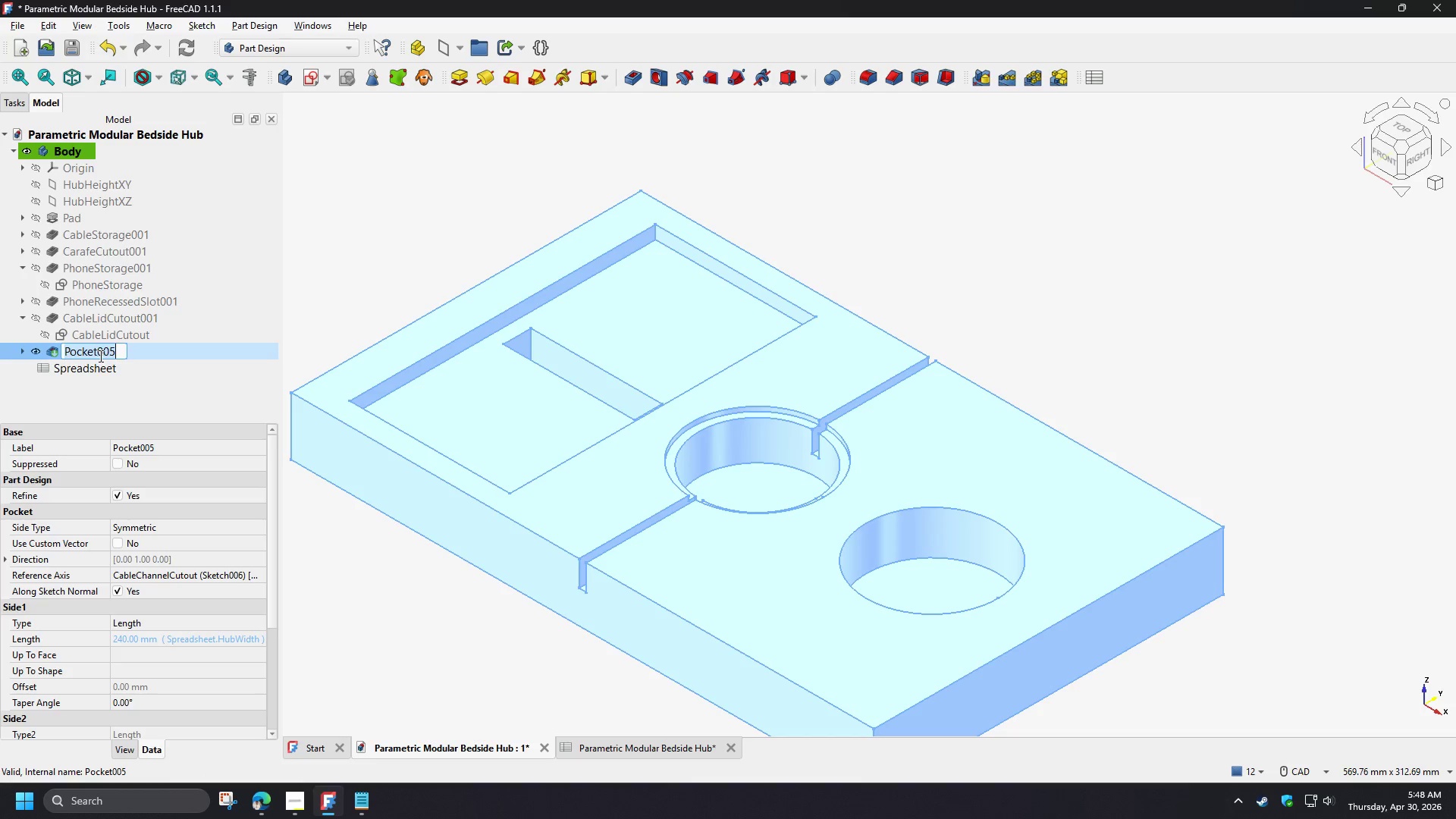 
key(Control+V)
 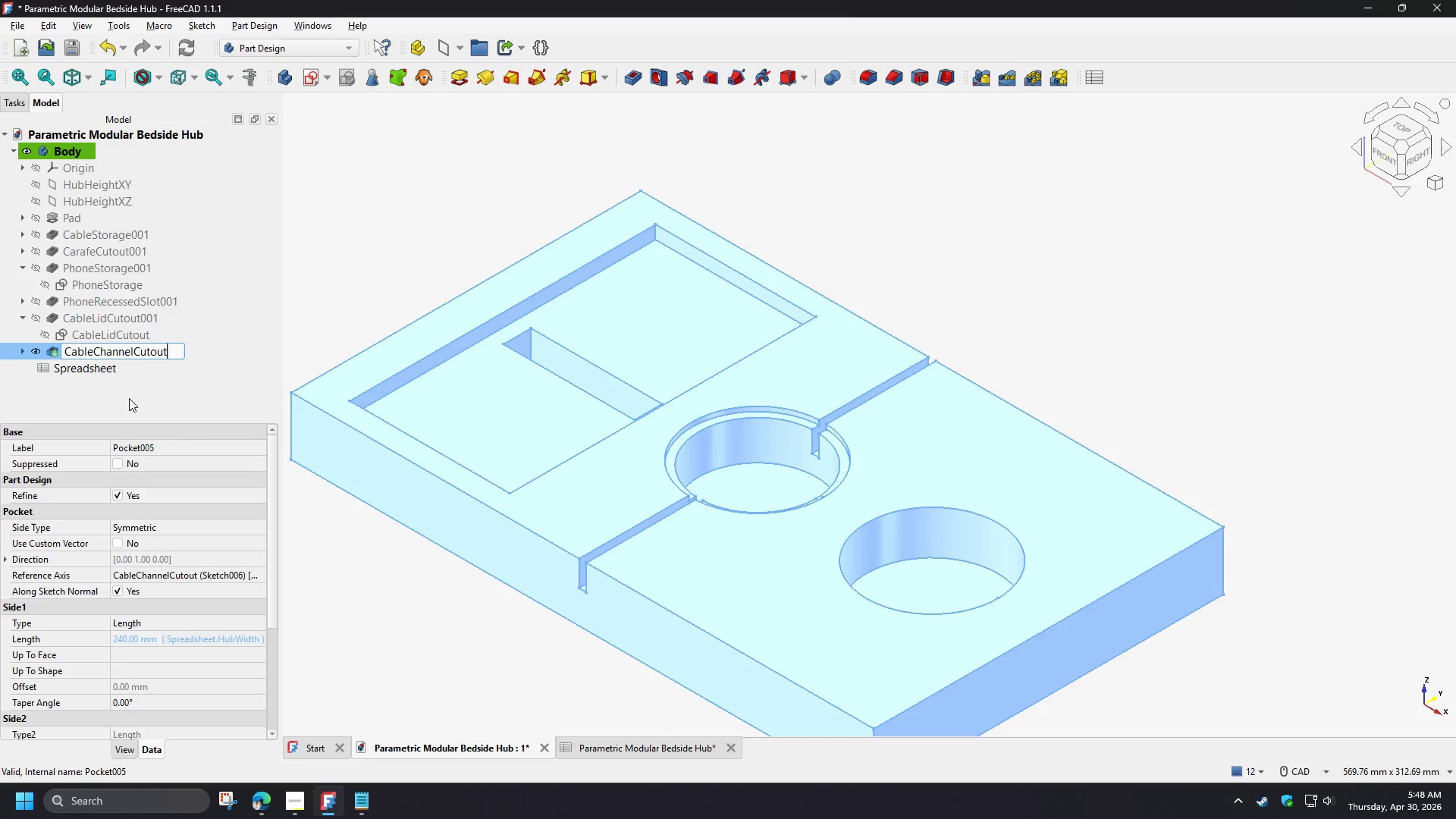 
left_click([129, 398])
 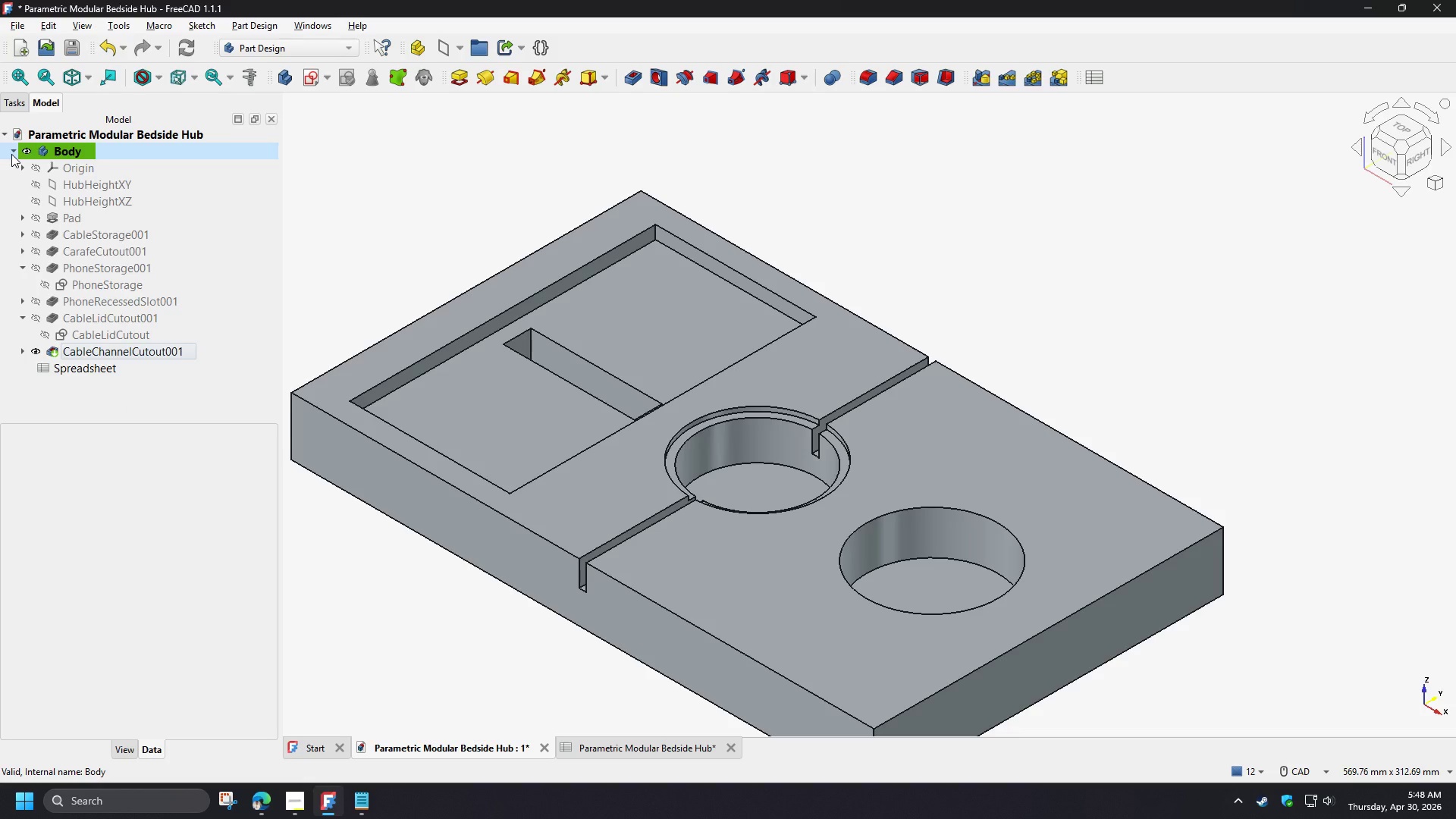 
wait(9.55)
 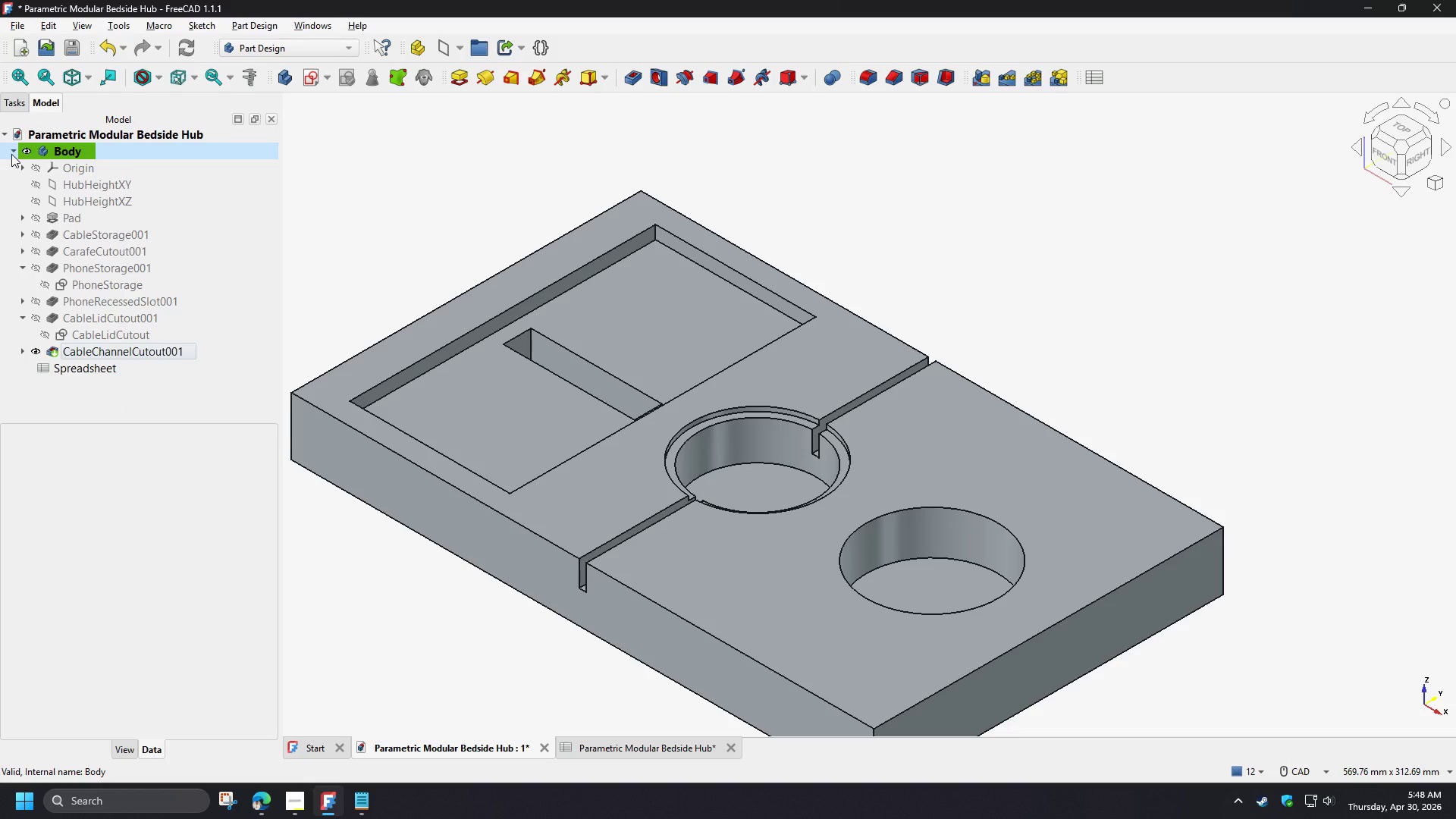 
left_click([11, 154])
 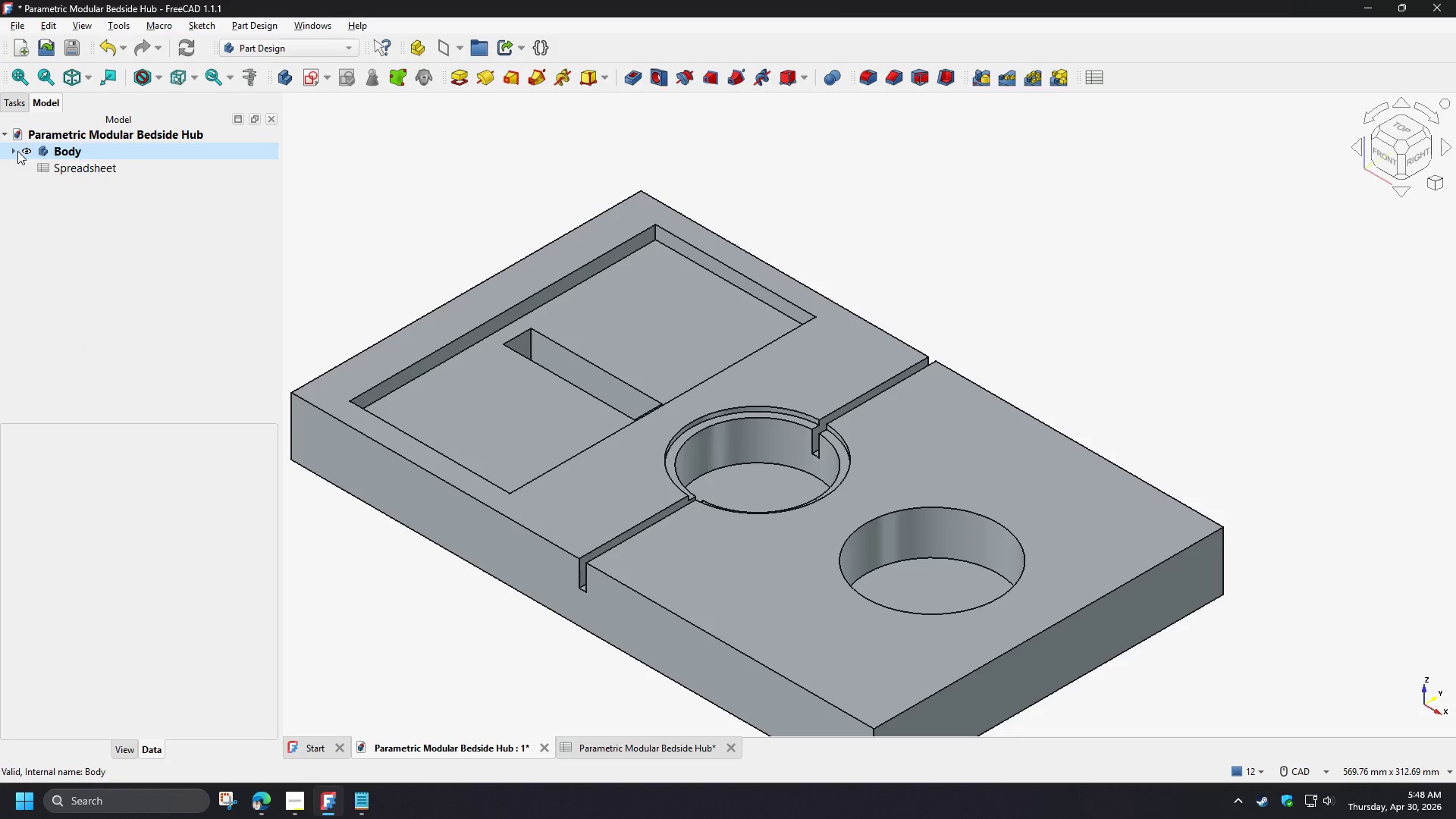 
left_click([15, 150])
 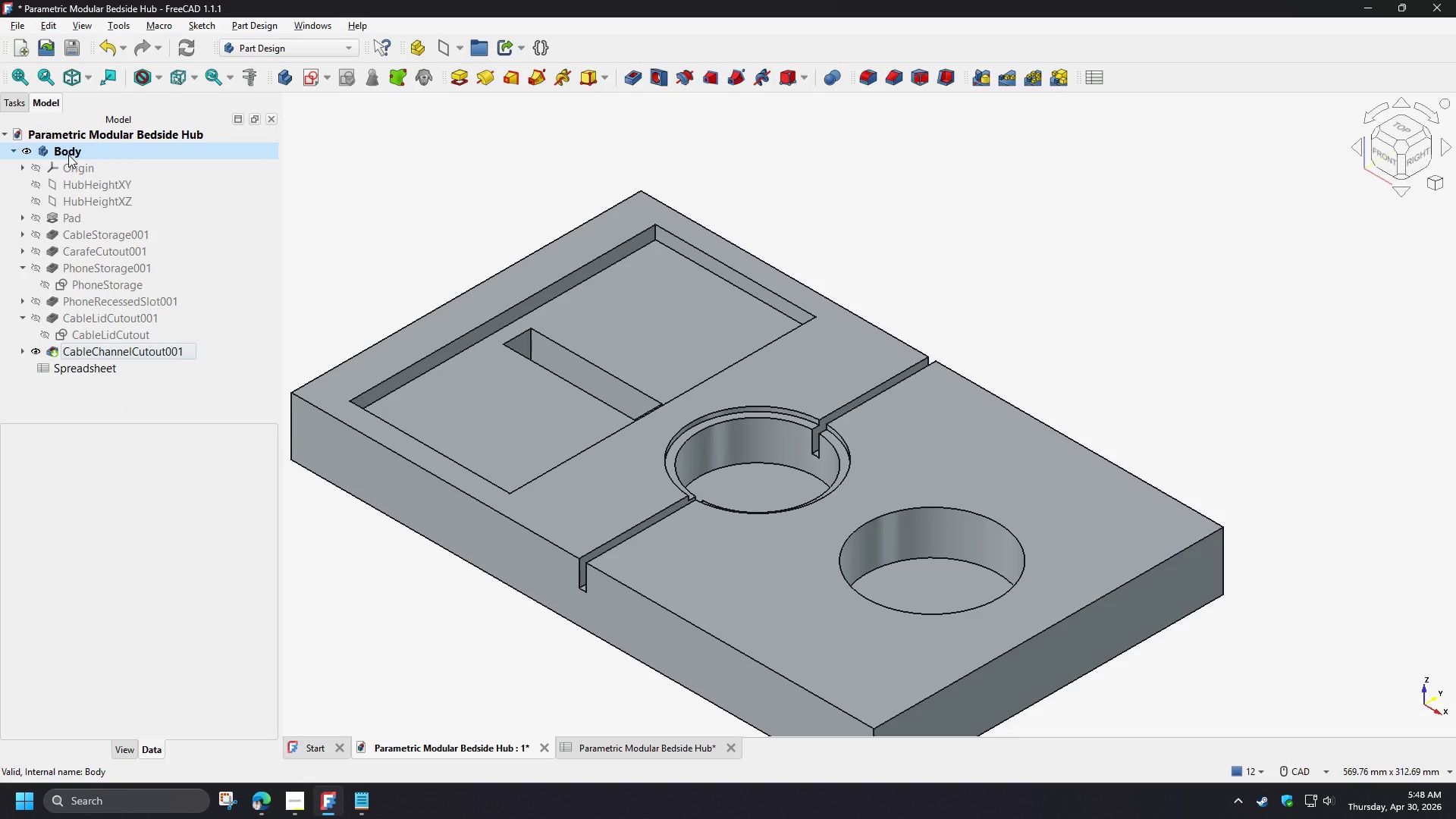 
left_click([68, 155])
 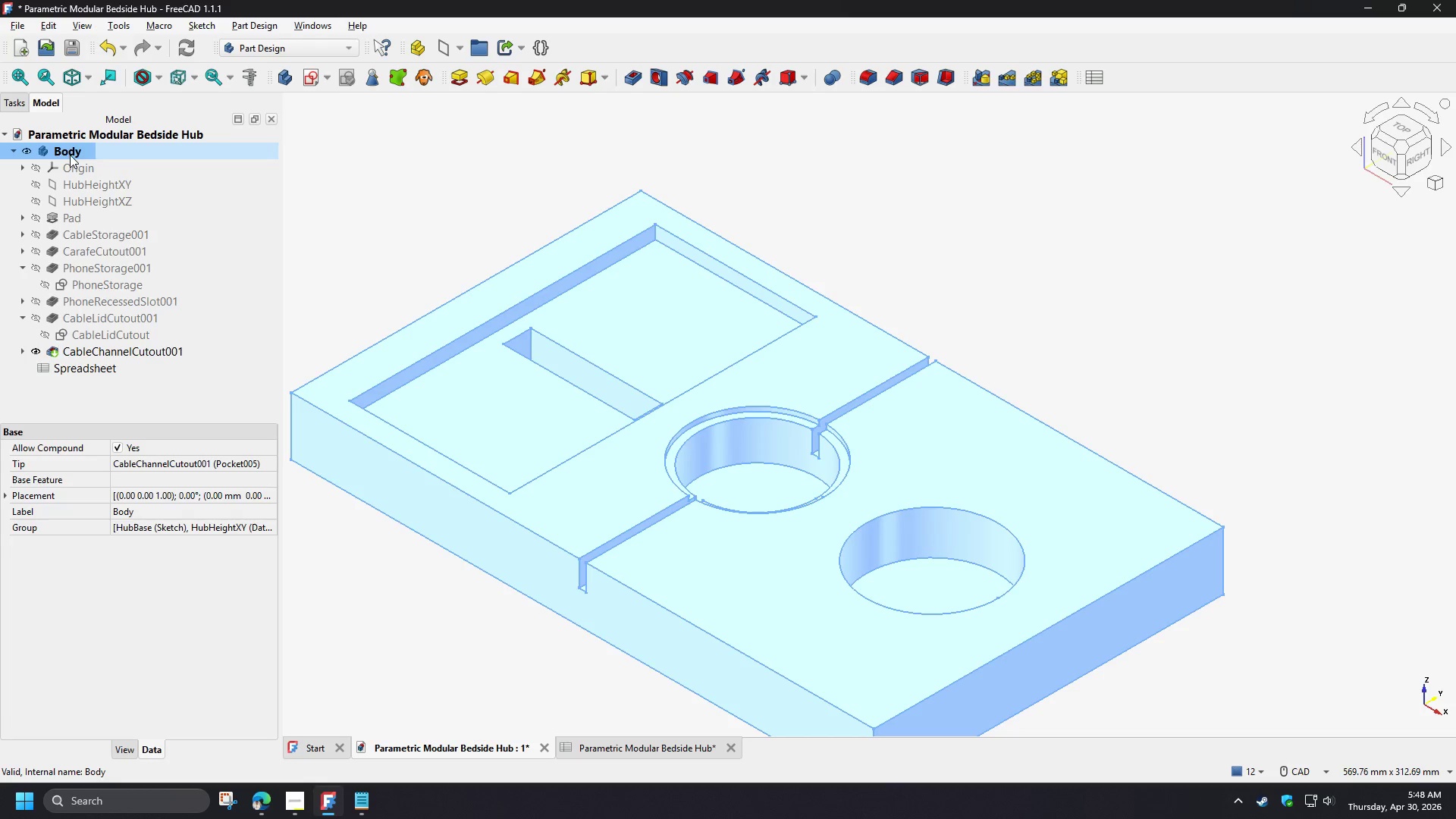 
key(F2)
 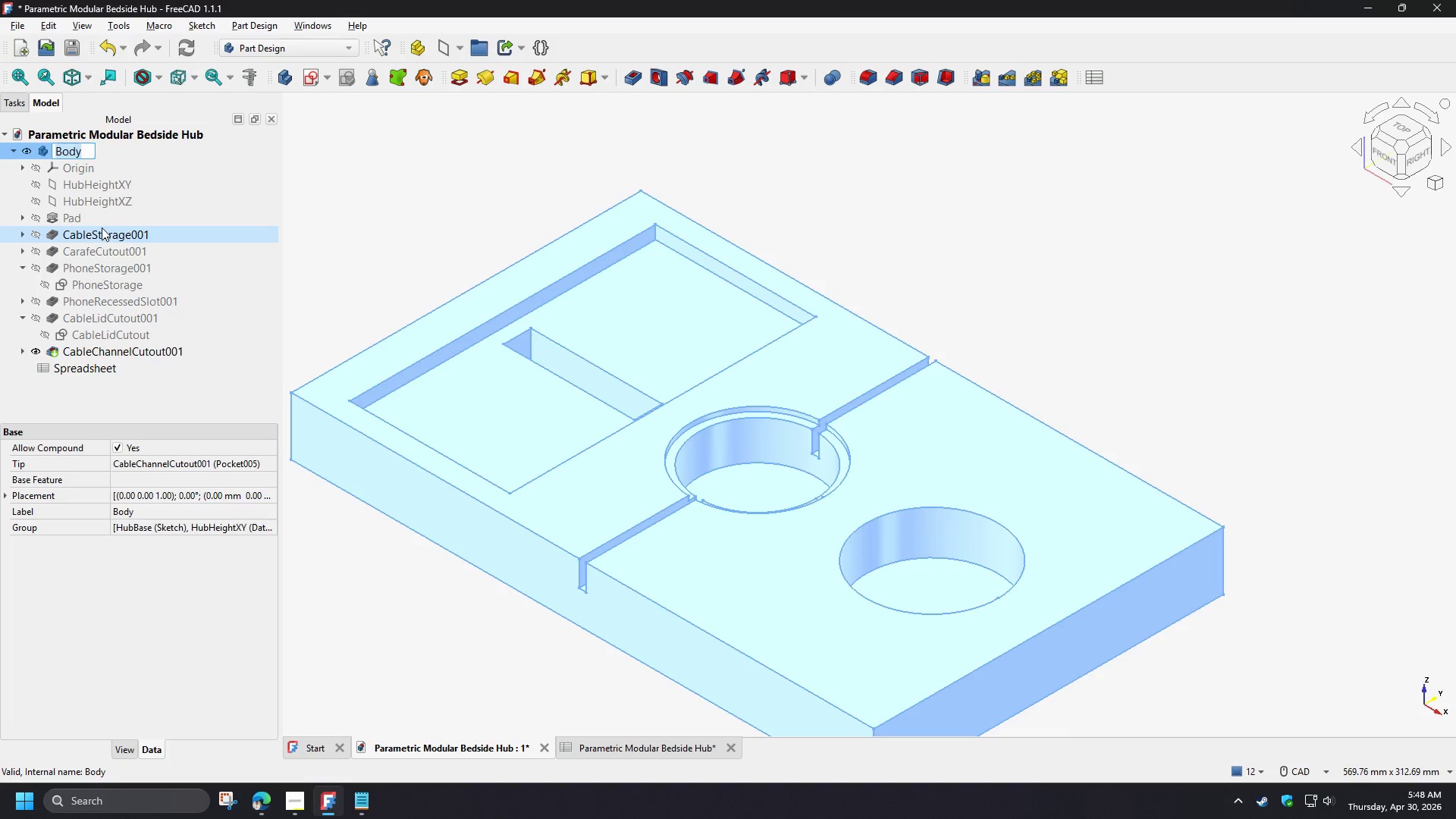 
type(HUB)
key(Backspace)
key(Backspace)
type(ub)
 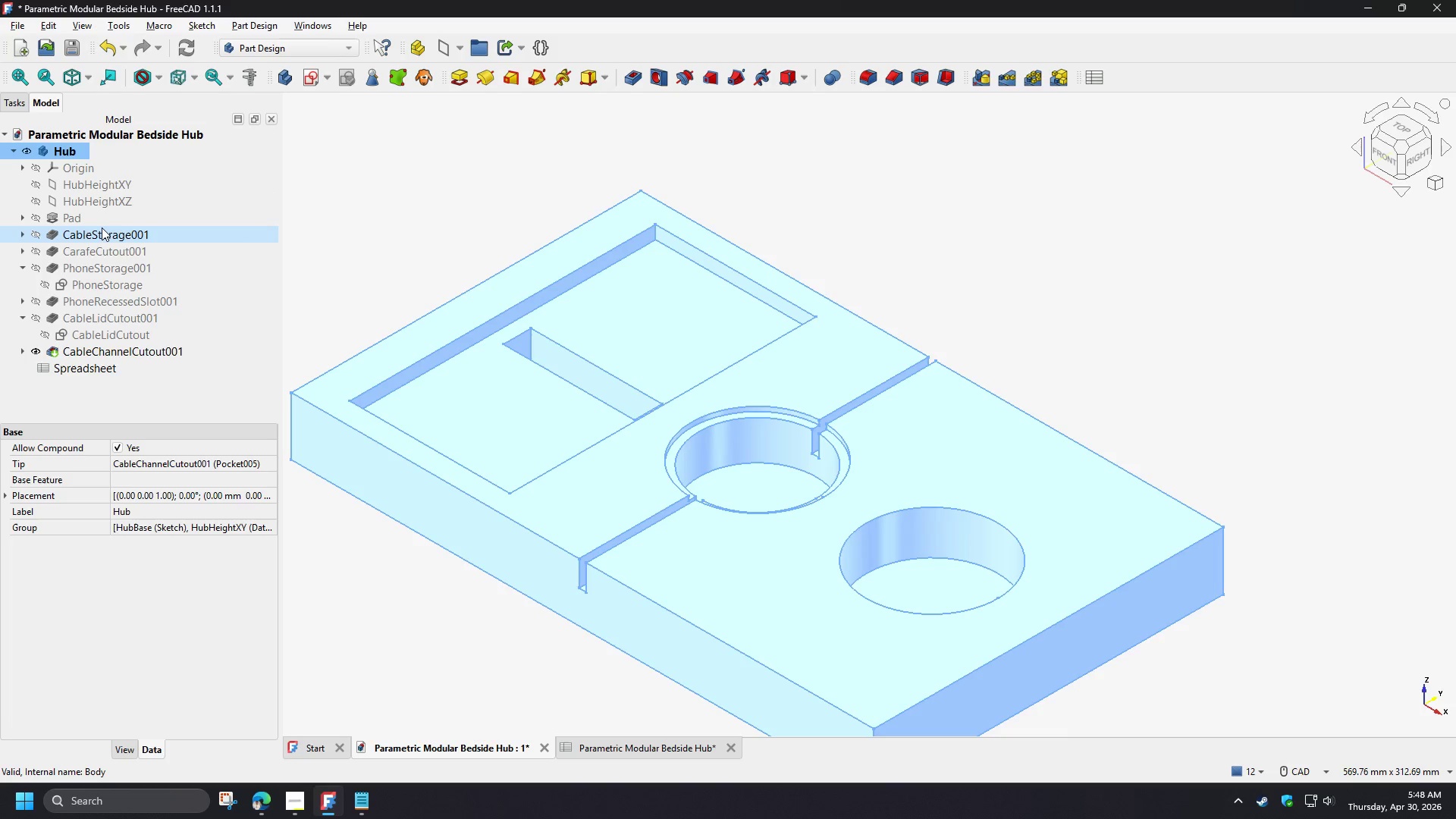 
key(Enter)
 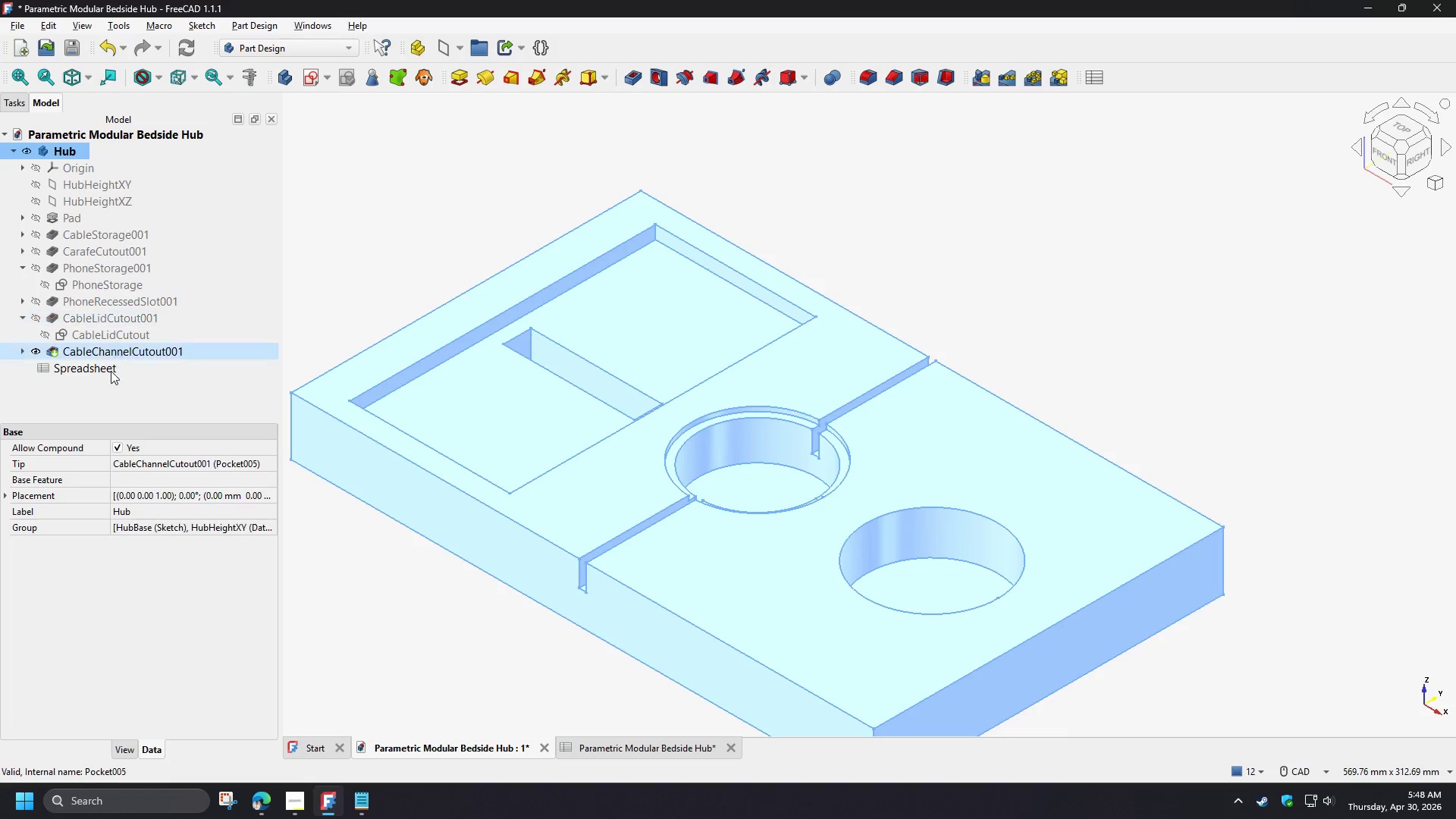 
left_click([105, 409])
 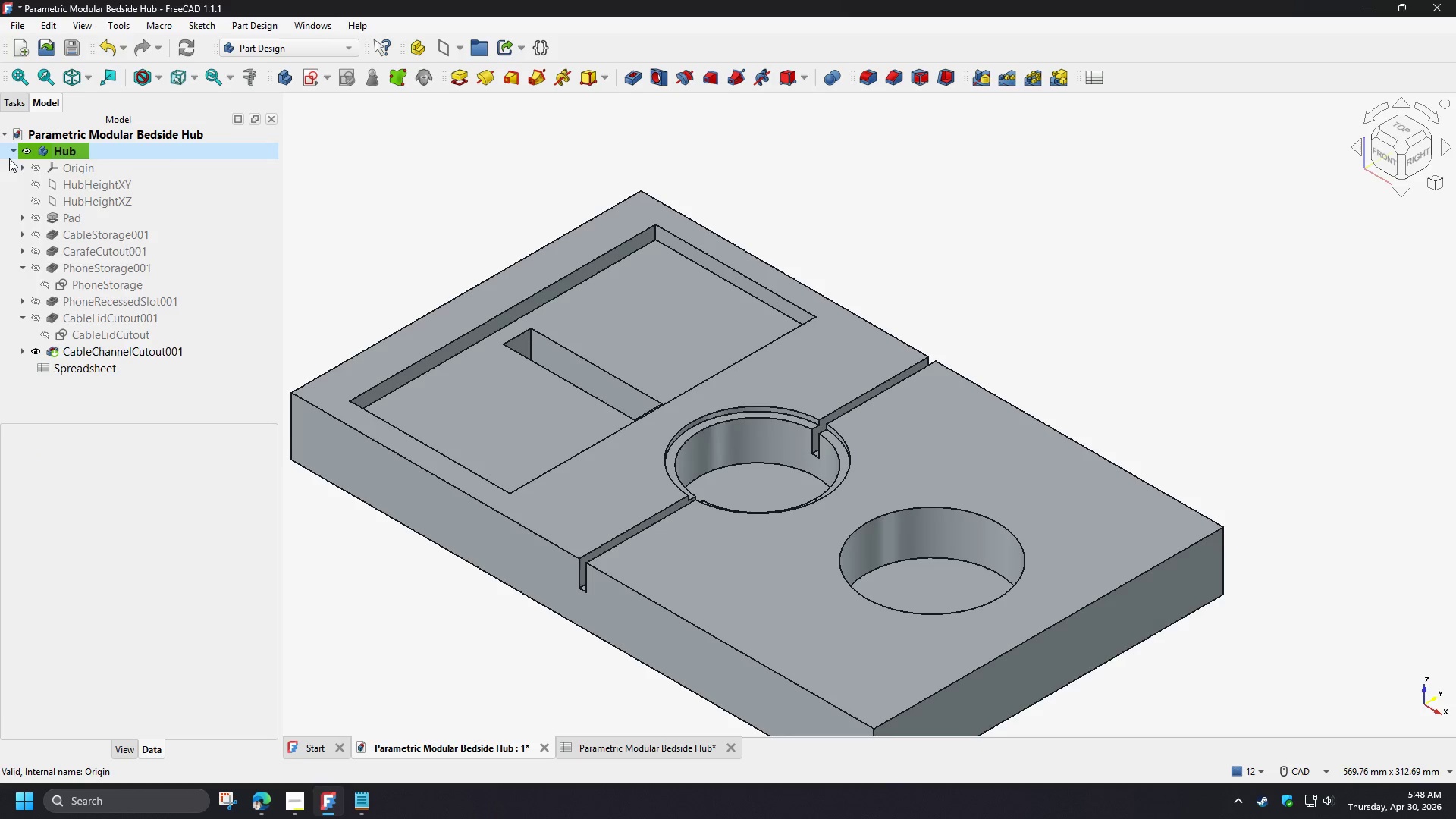 
left_click([12, 155])
 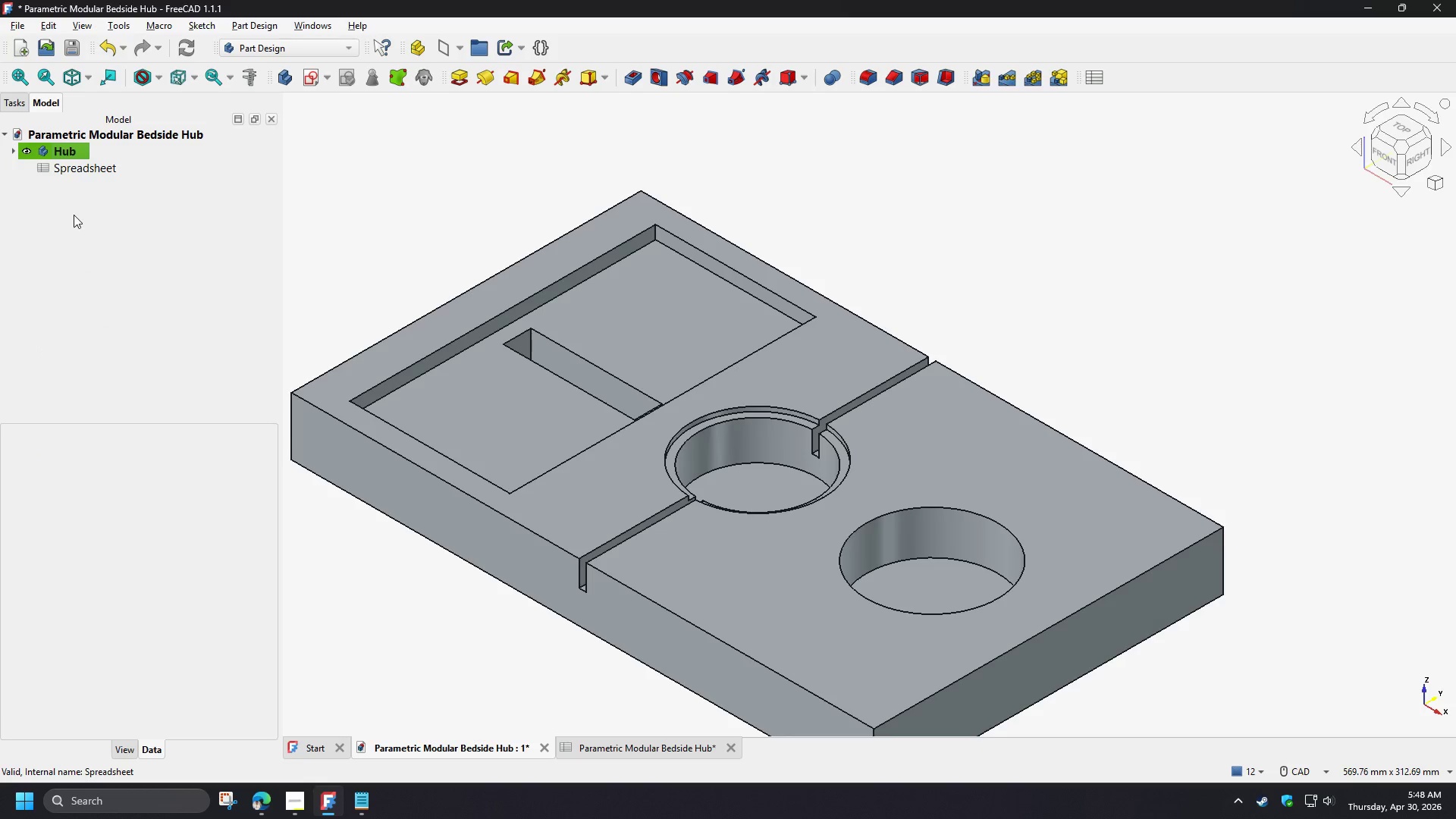 
left_click([74, 215])
 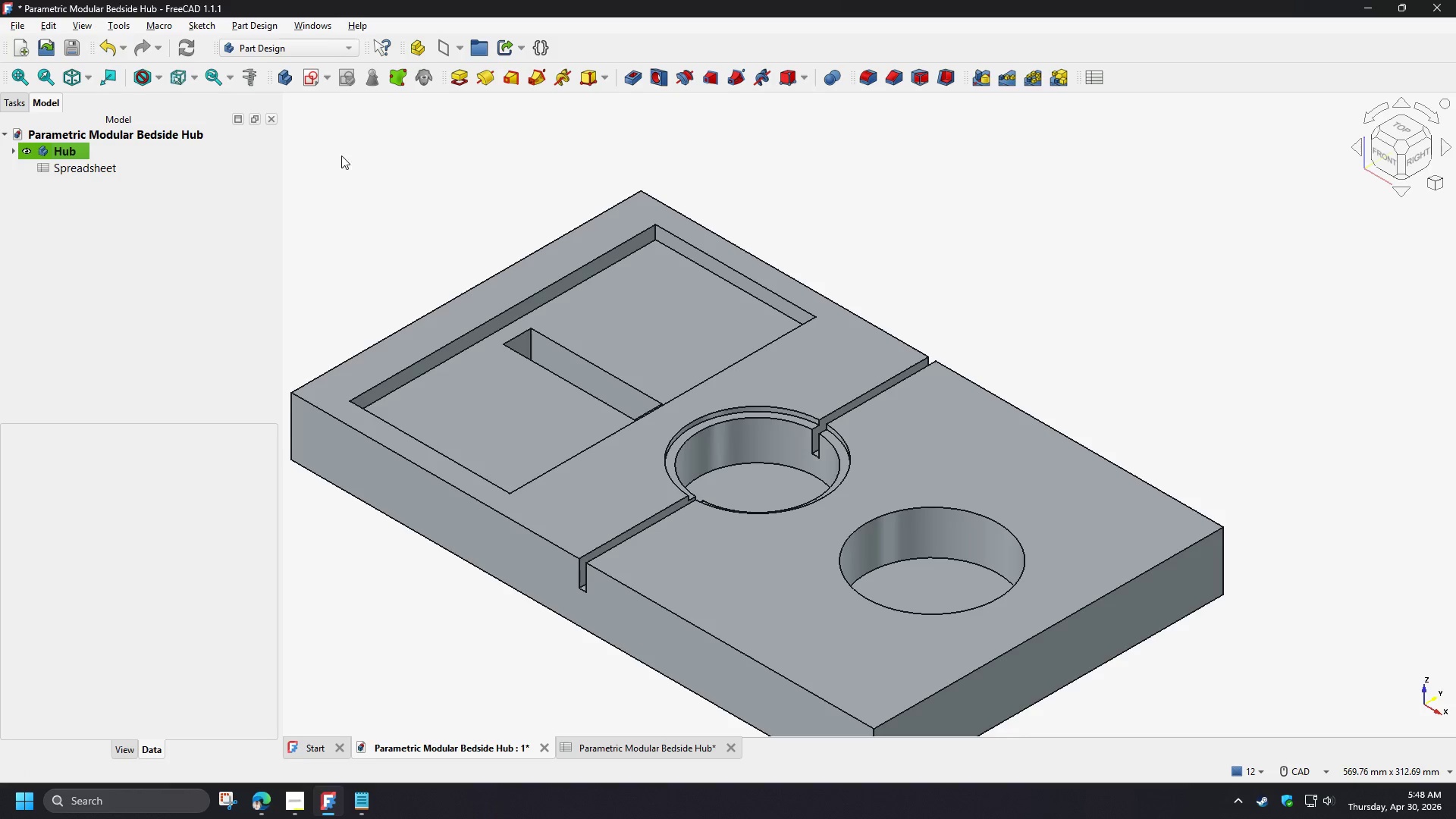 
key(Control+S)
 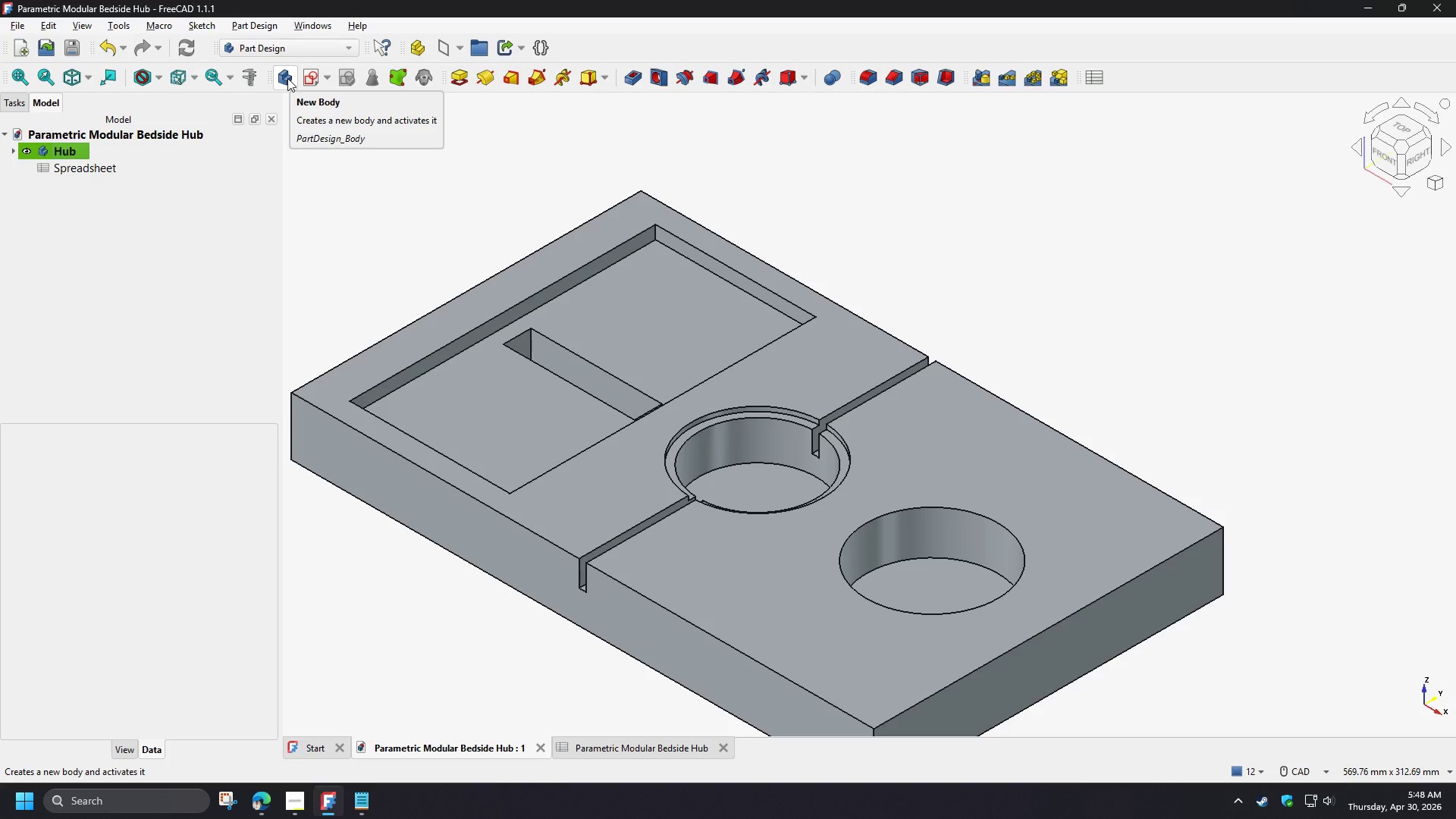 
wait(9.14)
 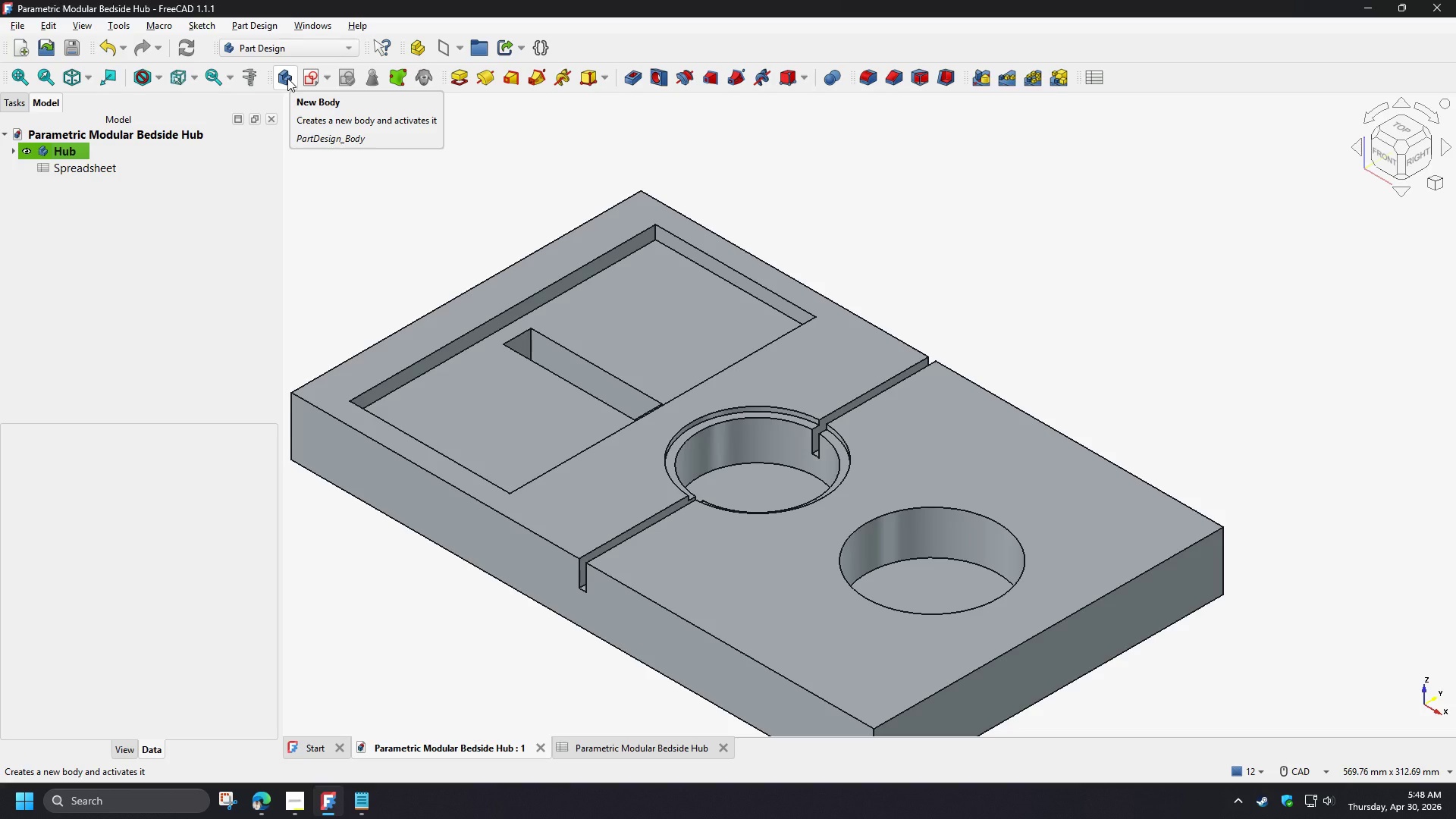 
left_click([287, 78])
 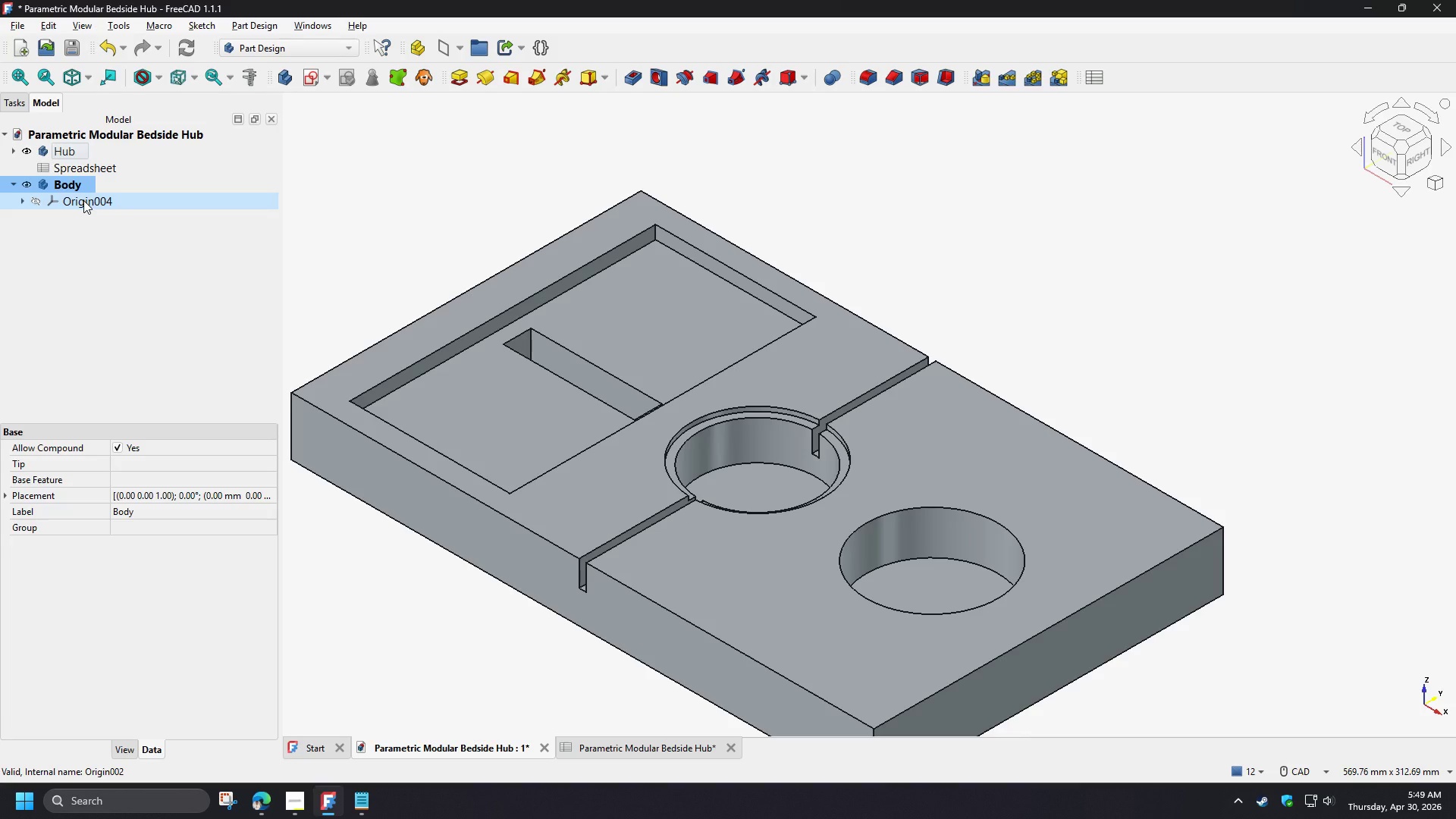 
wait(5.08)
 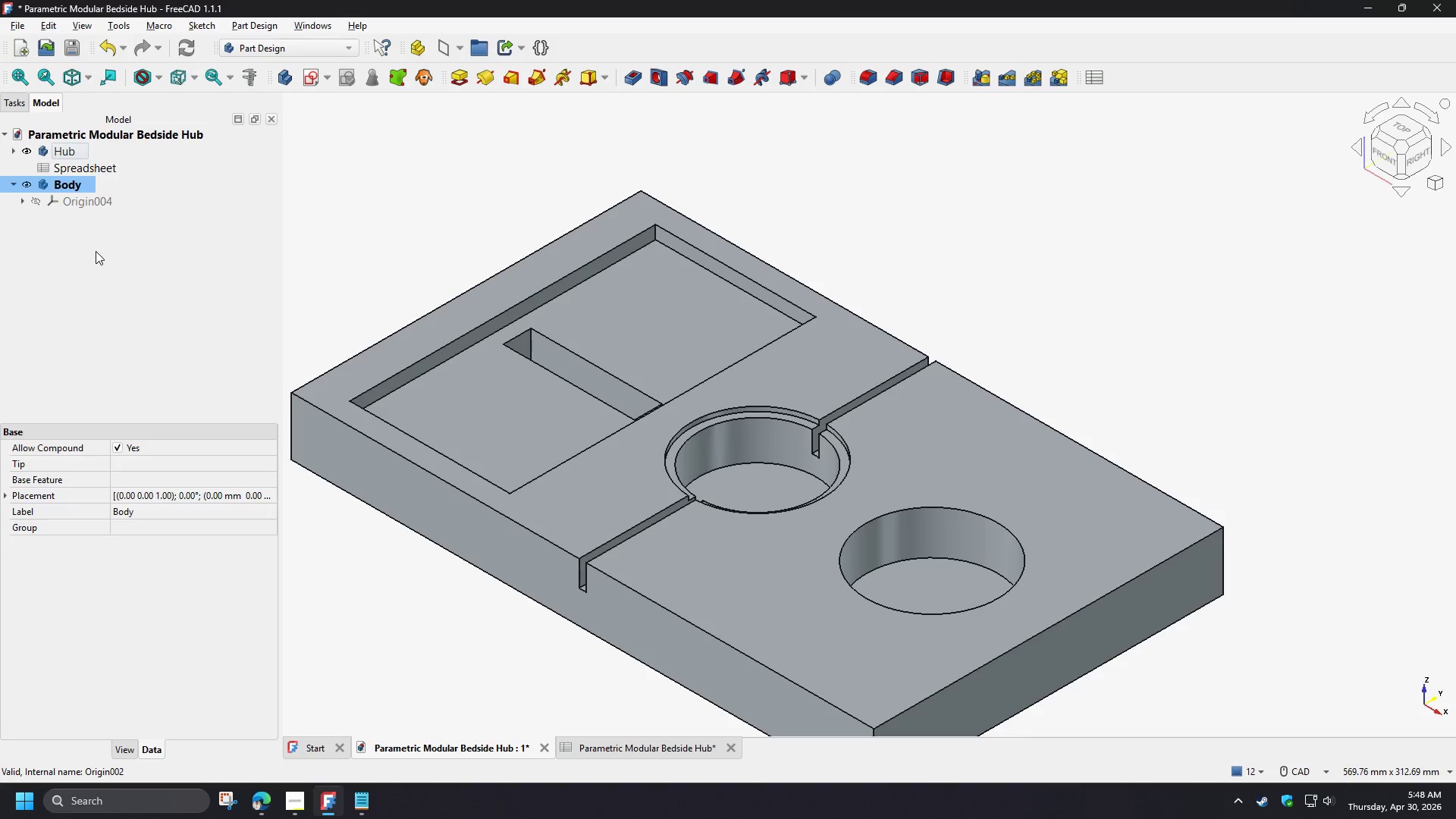 
left_click([84, 201])
 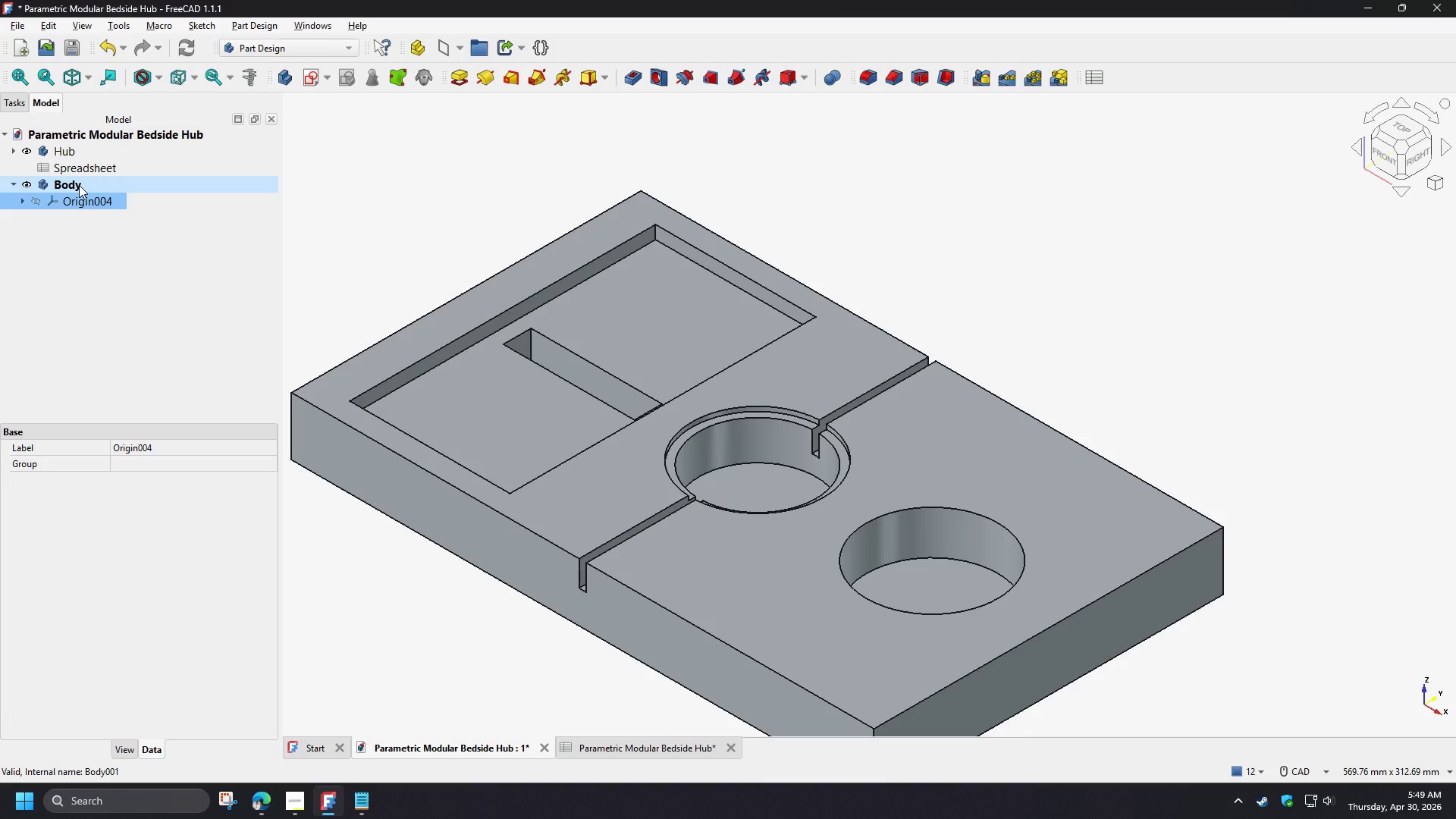 
left_click([79, 185])
 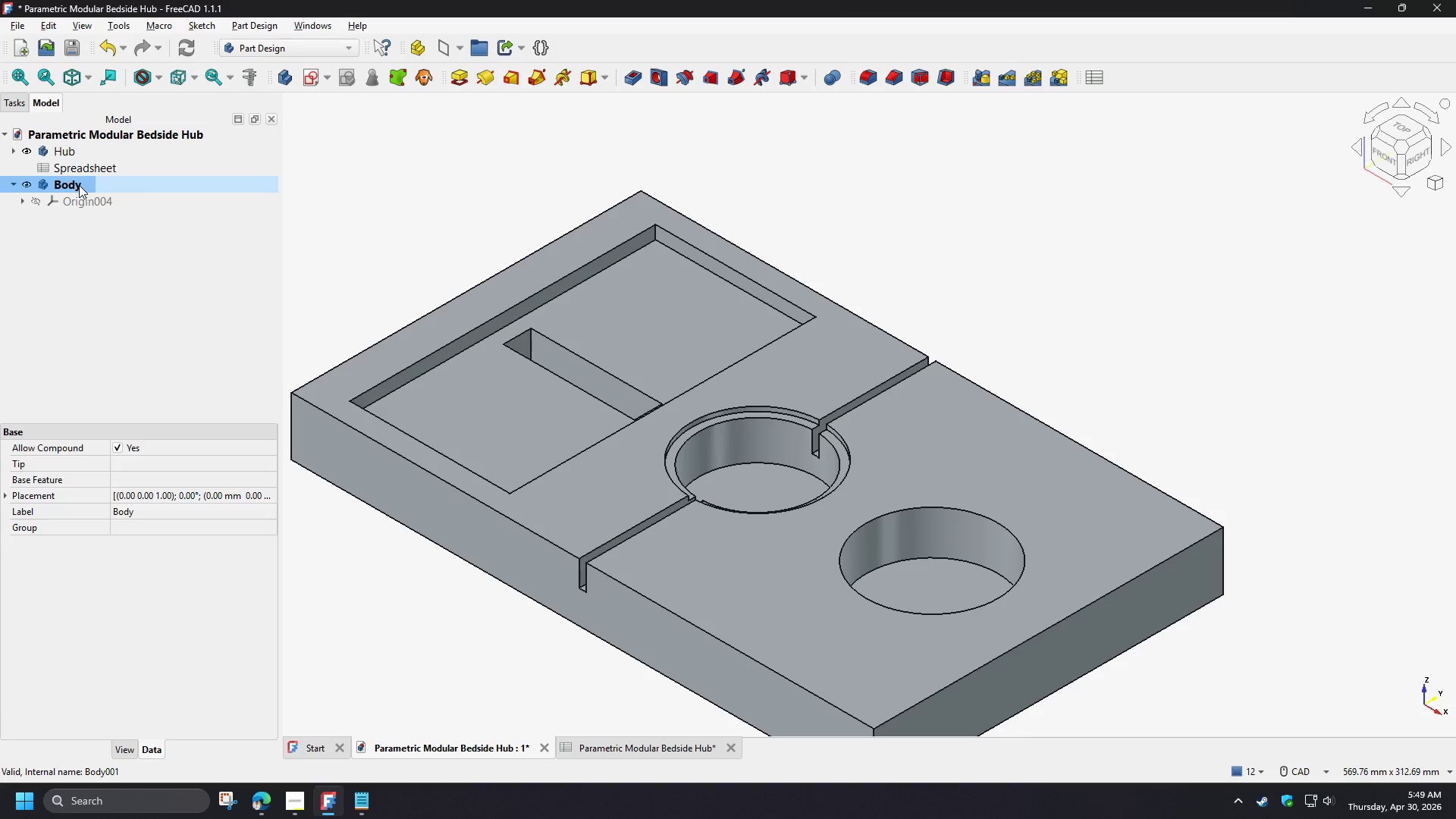 
wait(12.17)
 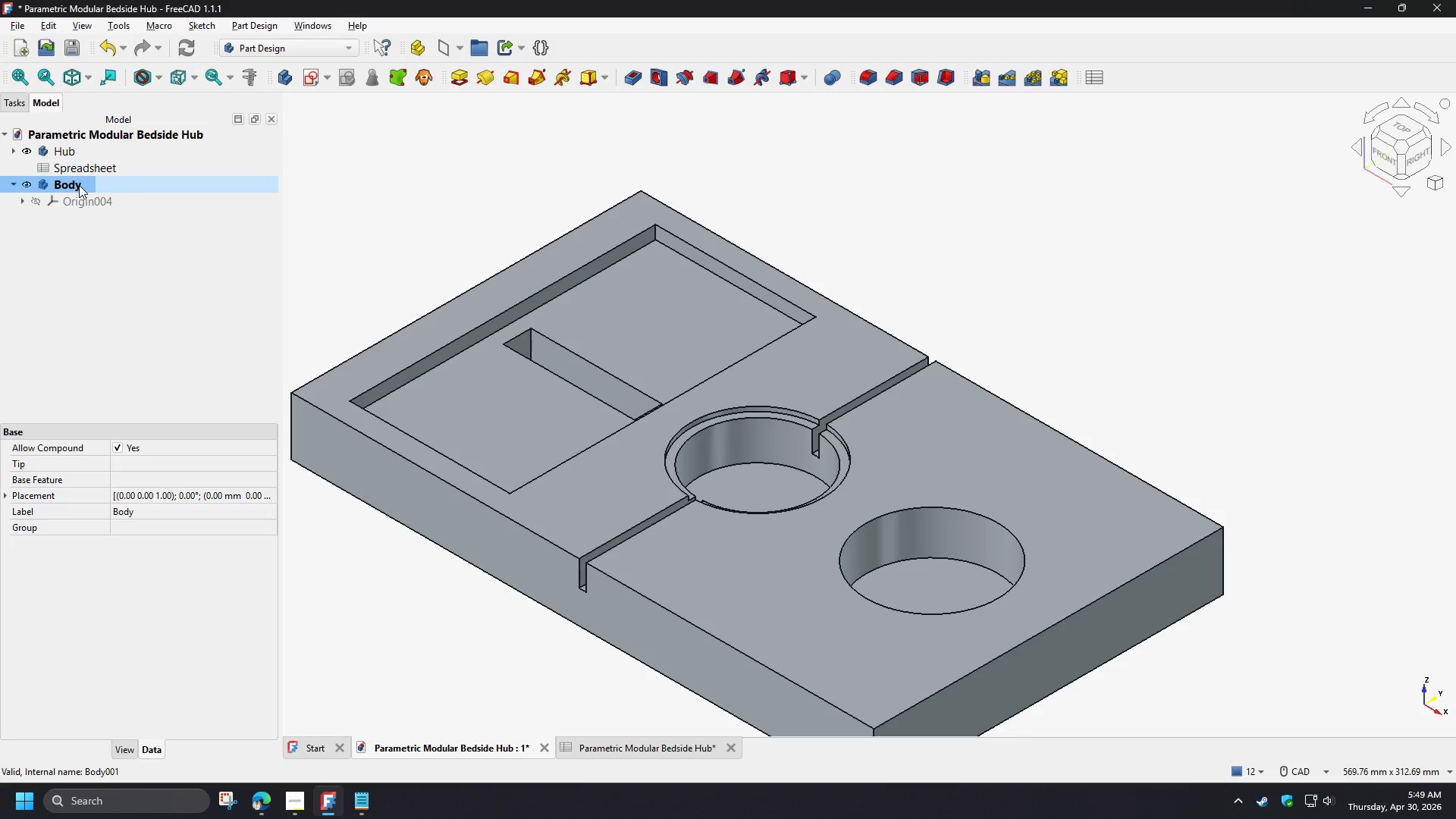 
left_click([17, 152])
 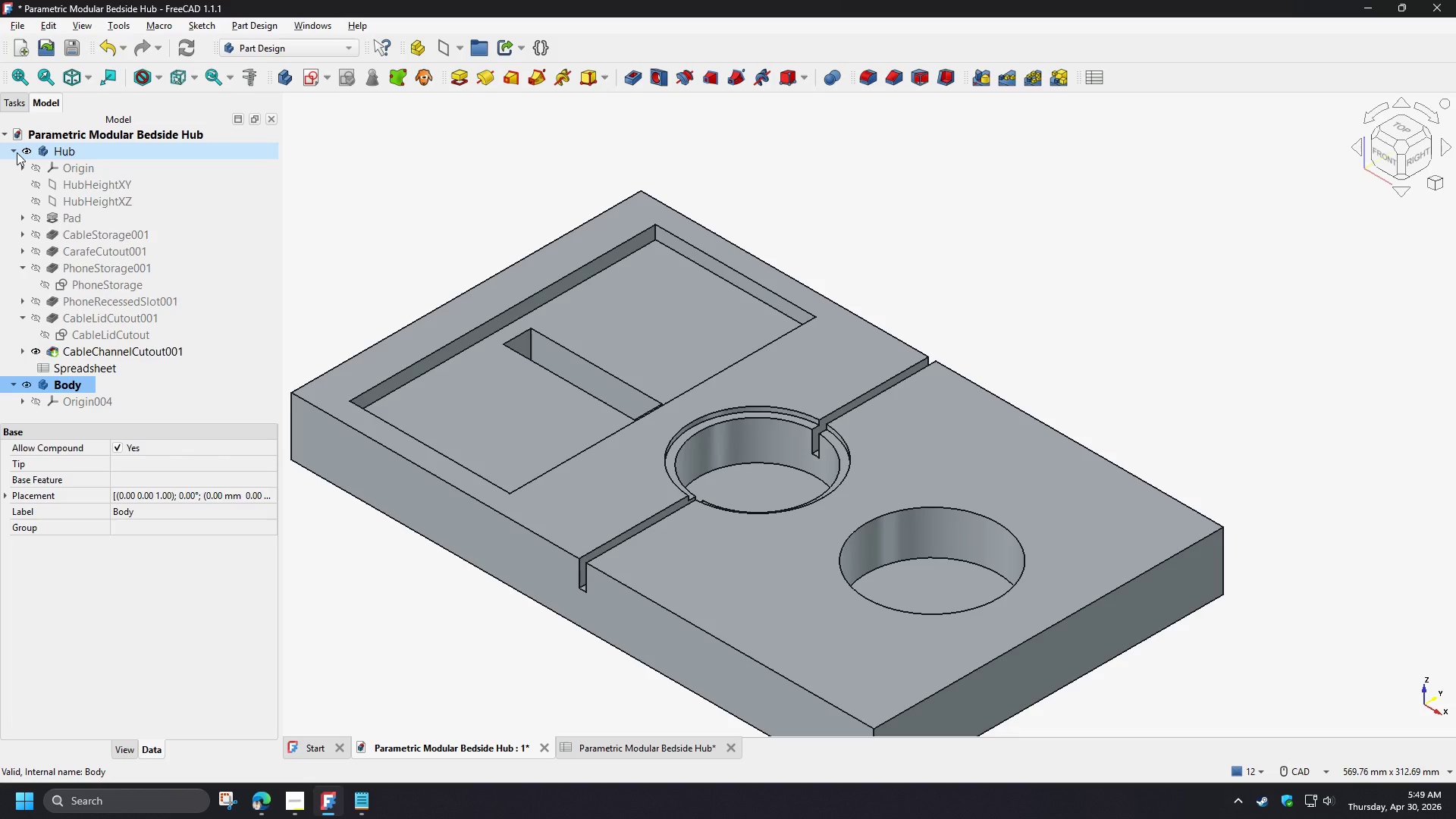 
left_click([17, 152])
 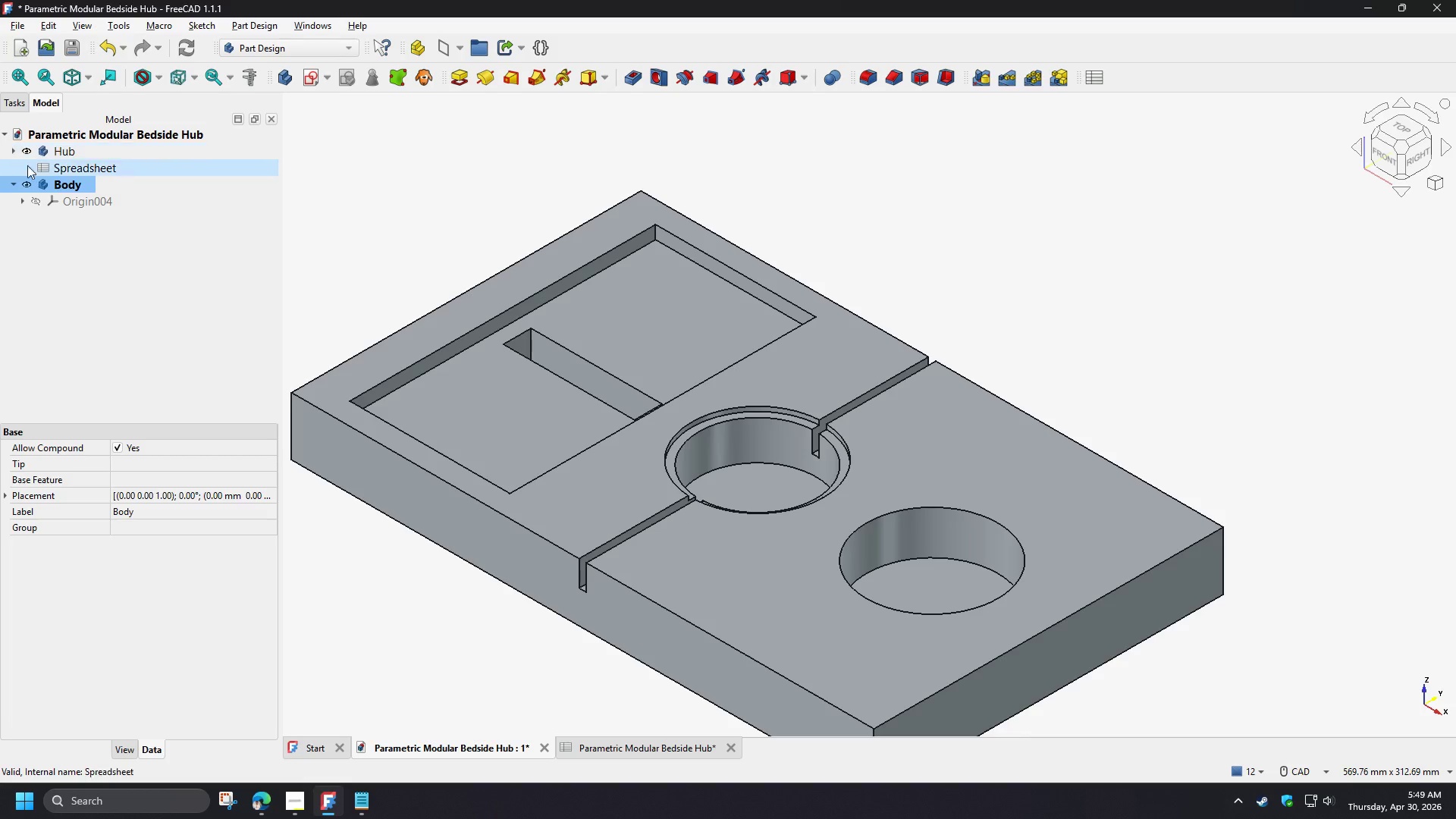 
left_click([63, 200])
 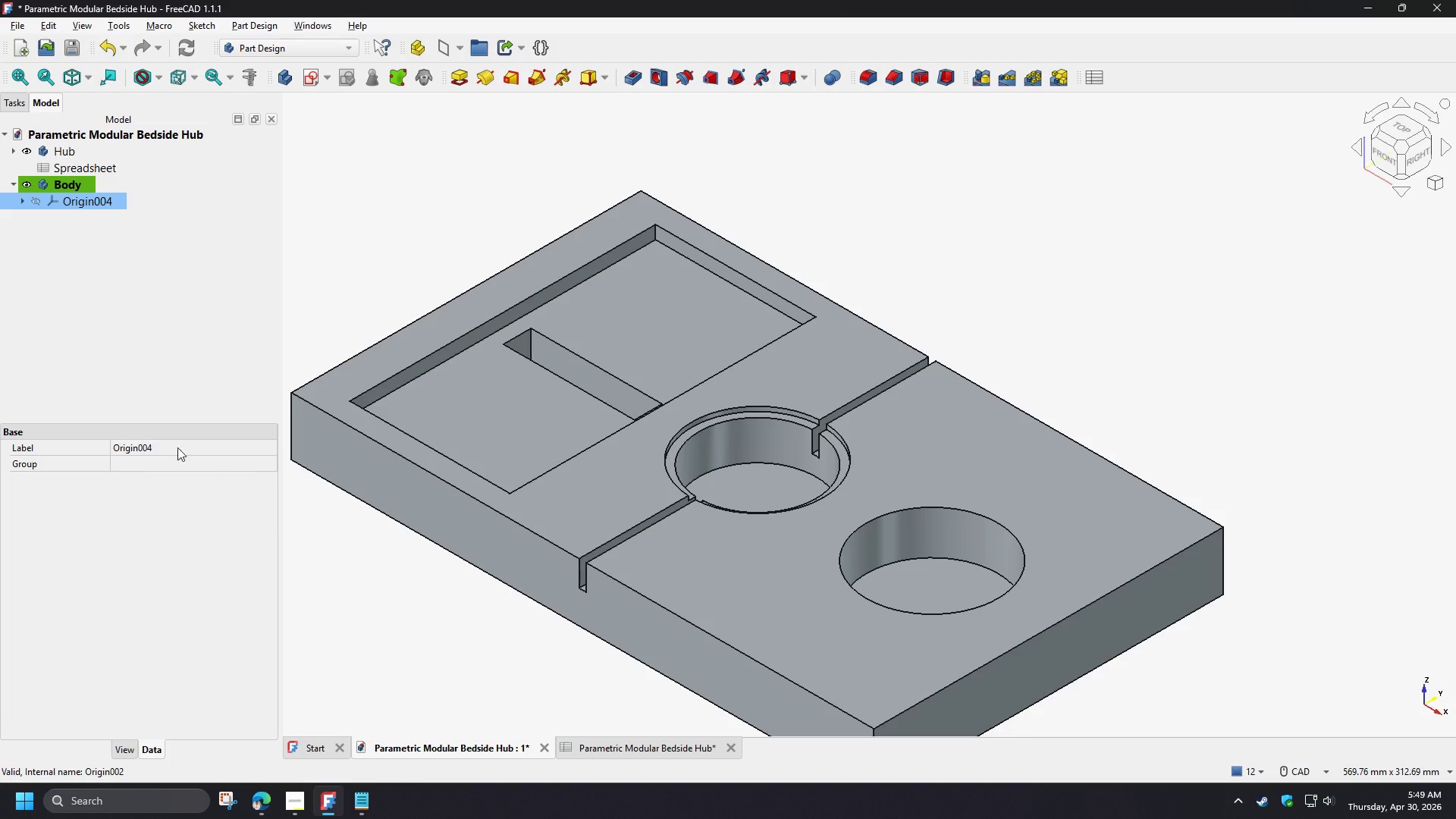 
left_click([127, 752])
 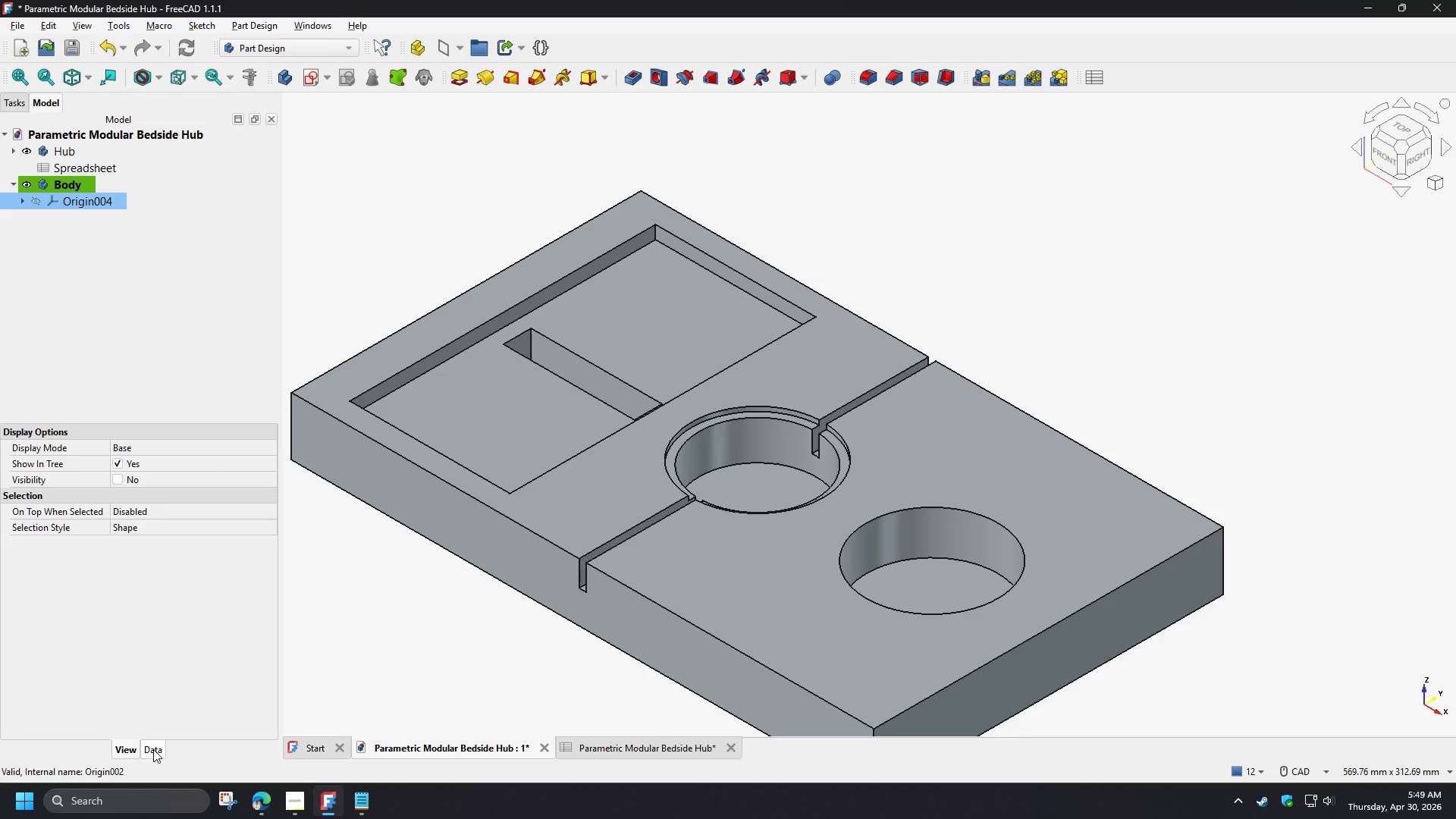 
left_click([153, 749])
 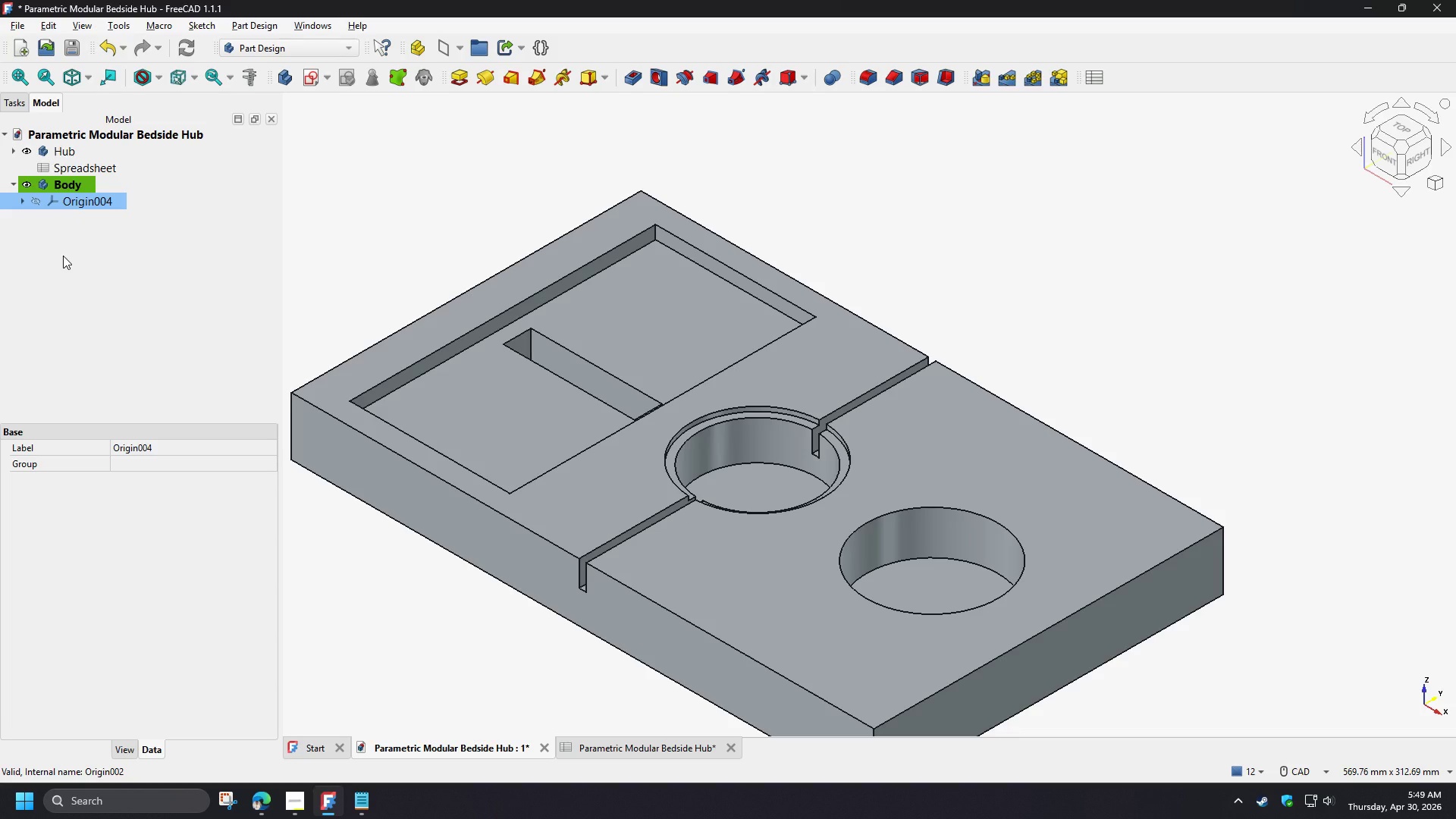 
wait(23.69)
 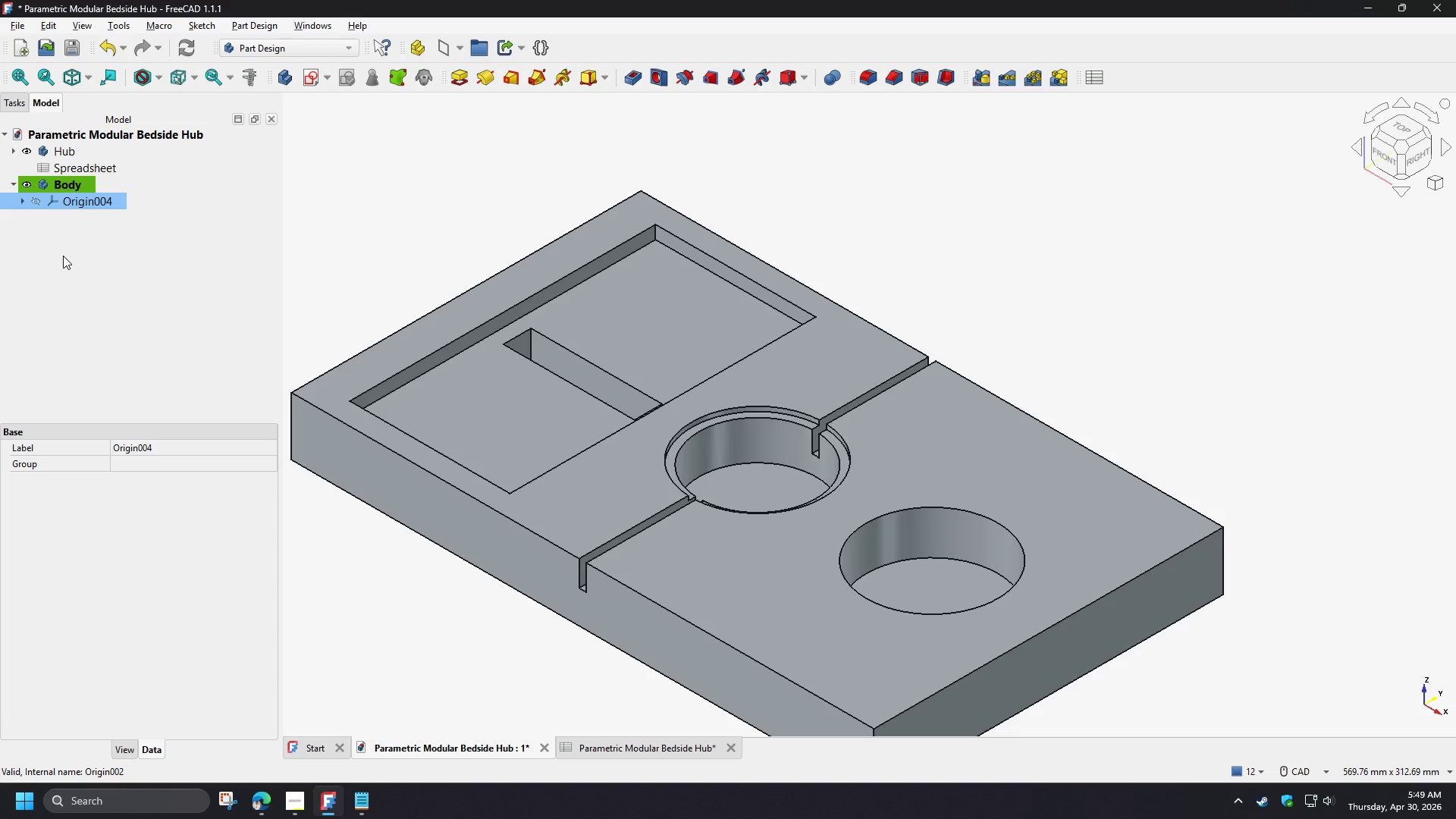 
left_click([63, 256])
 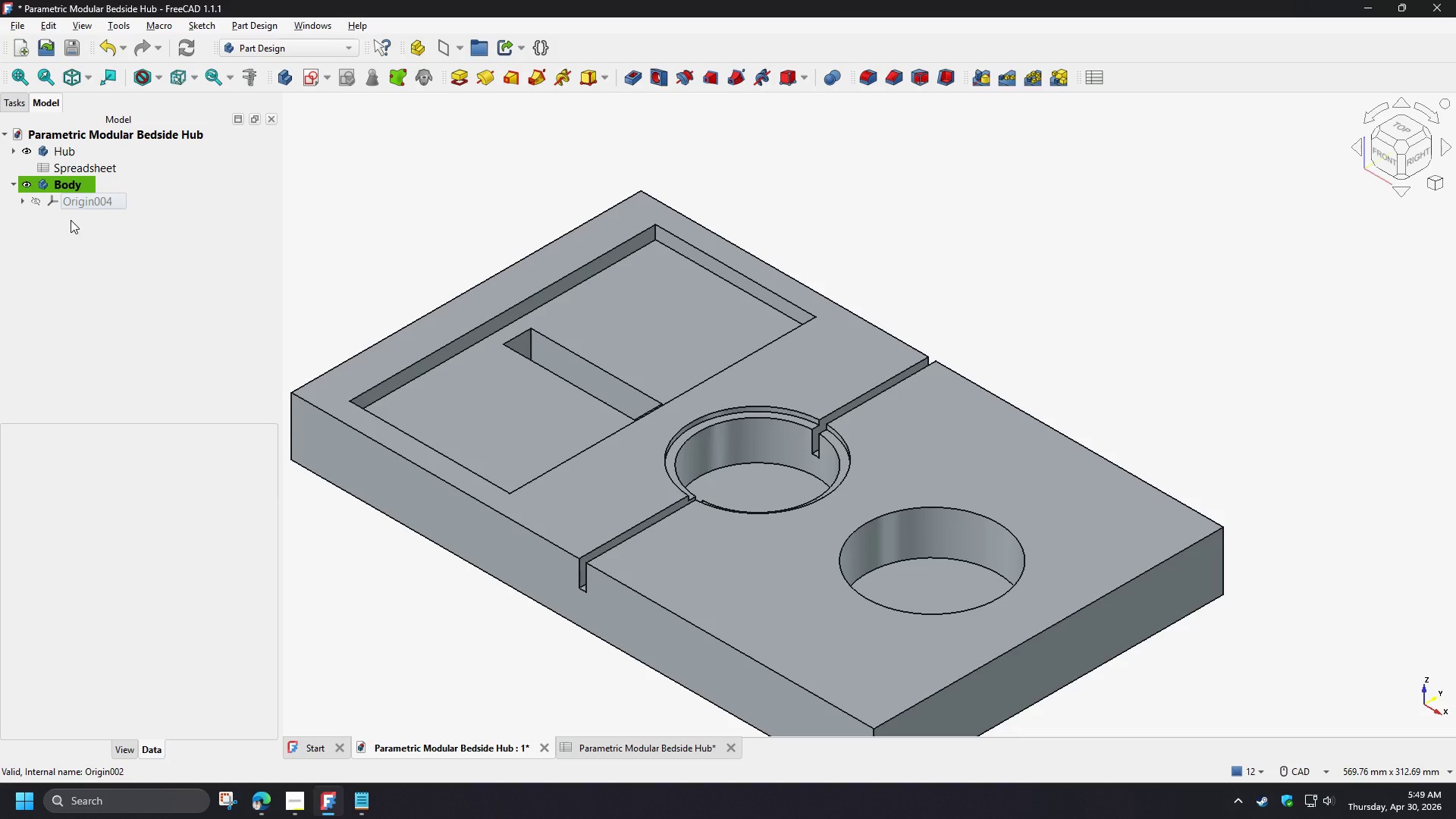 
left_click([74, 220])
 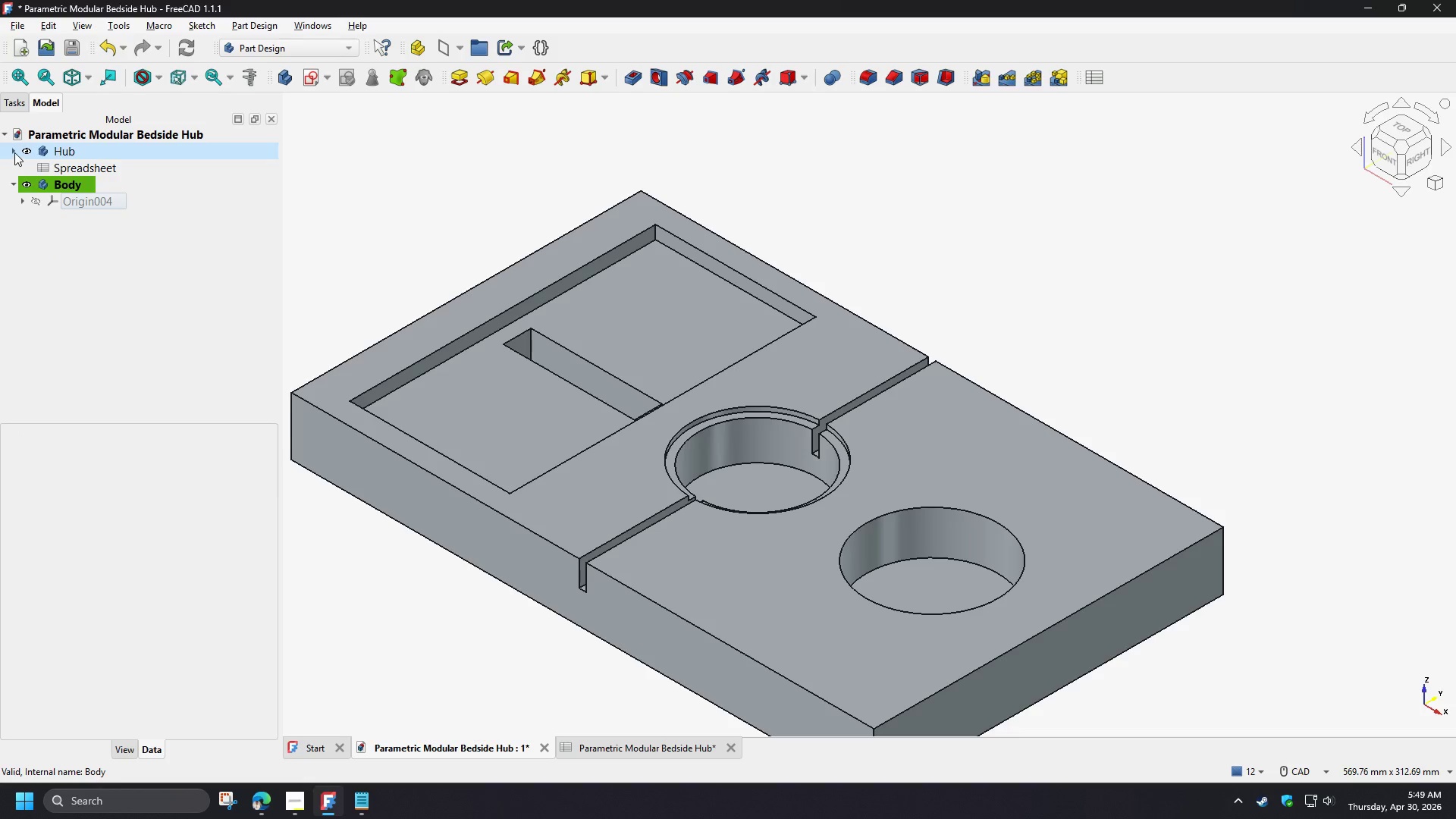 
left_click([14, 152])
 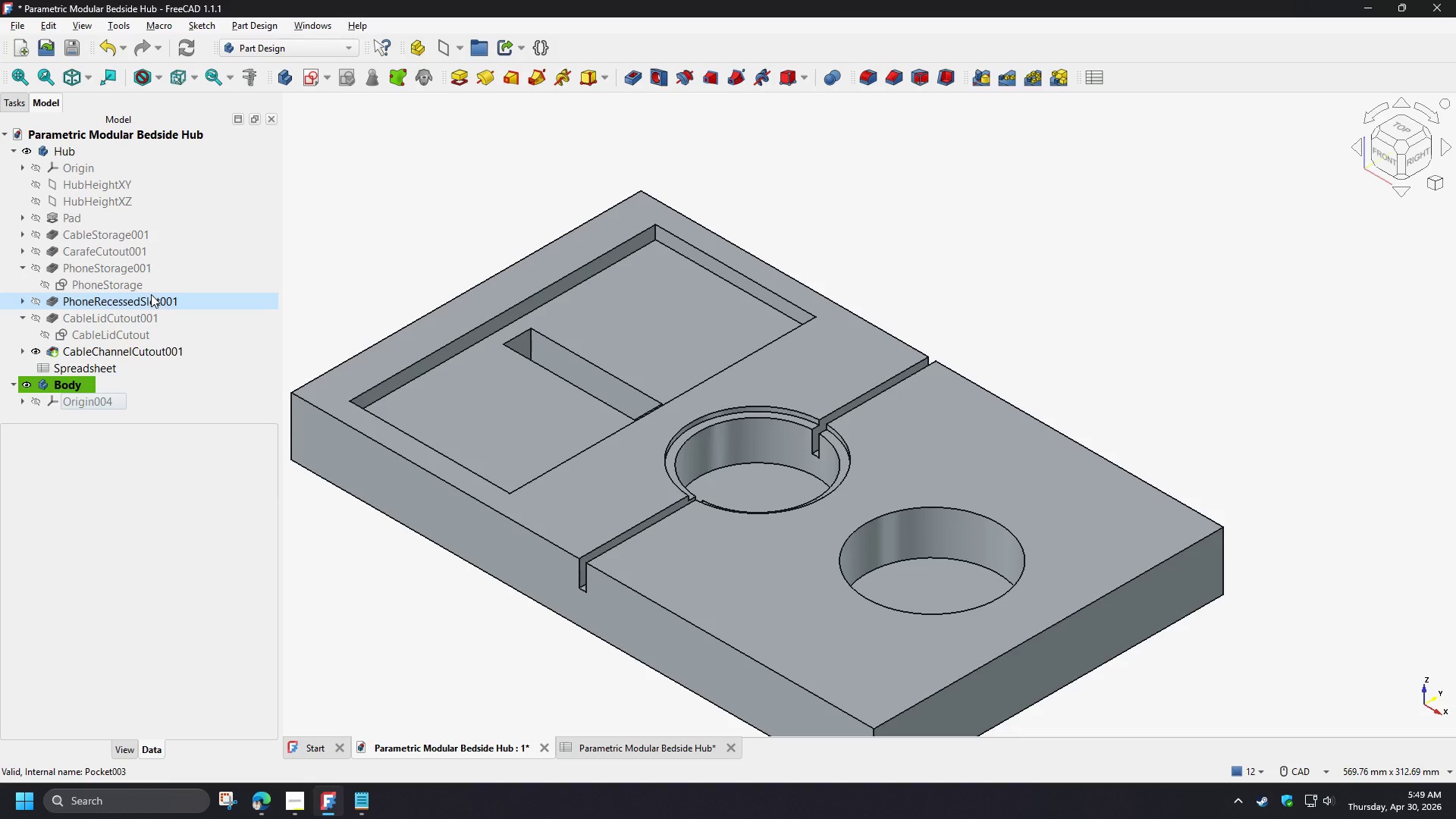 
scroll: coordinate [149, 294], scroll_direction: down, amount: 1.0
 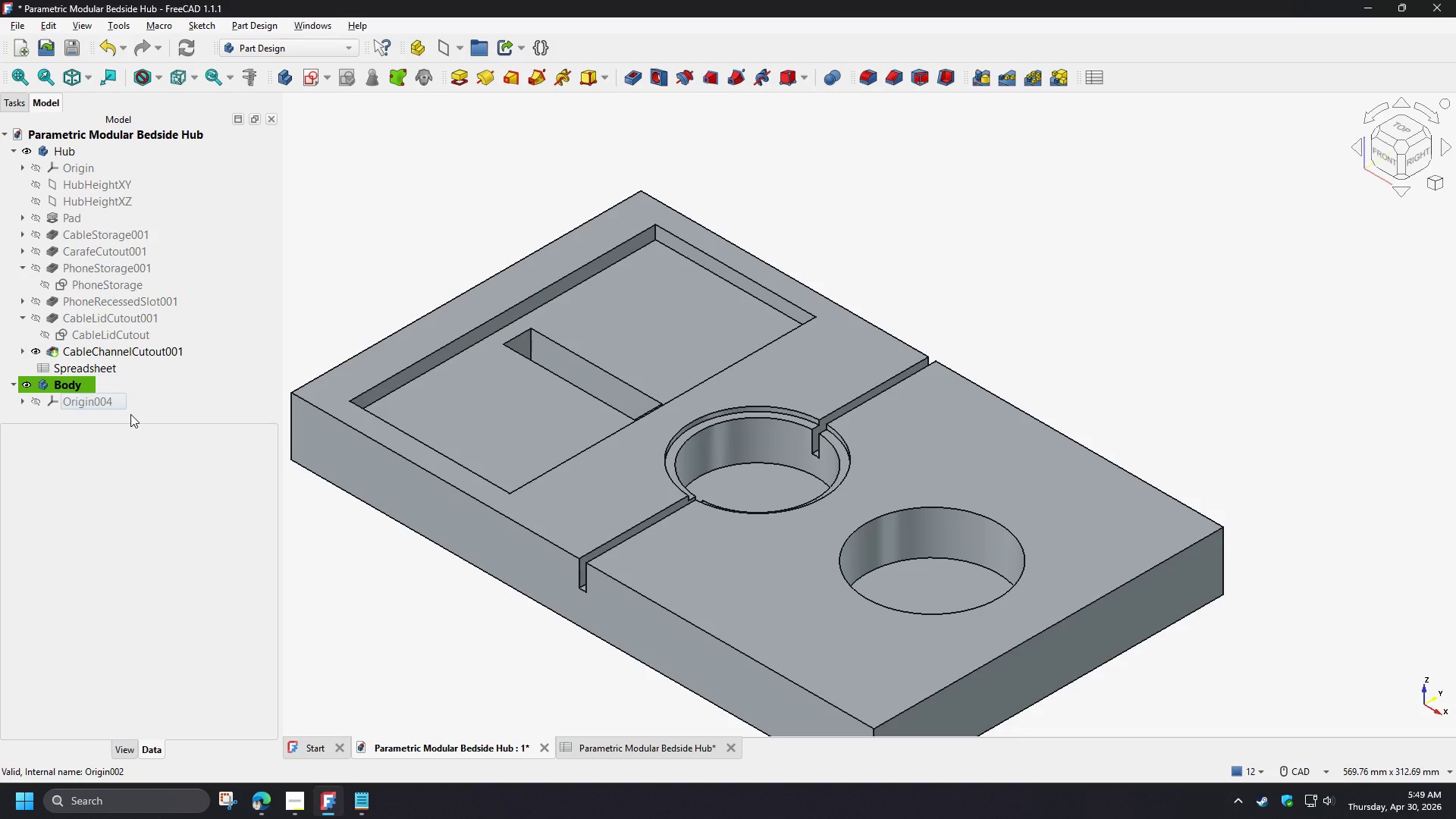 
left_click([130, 414])
 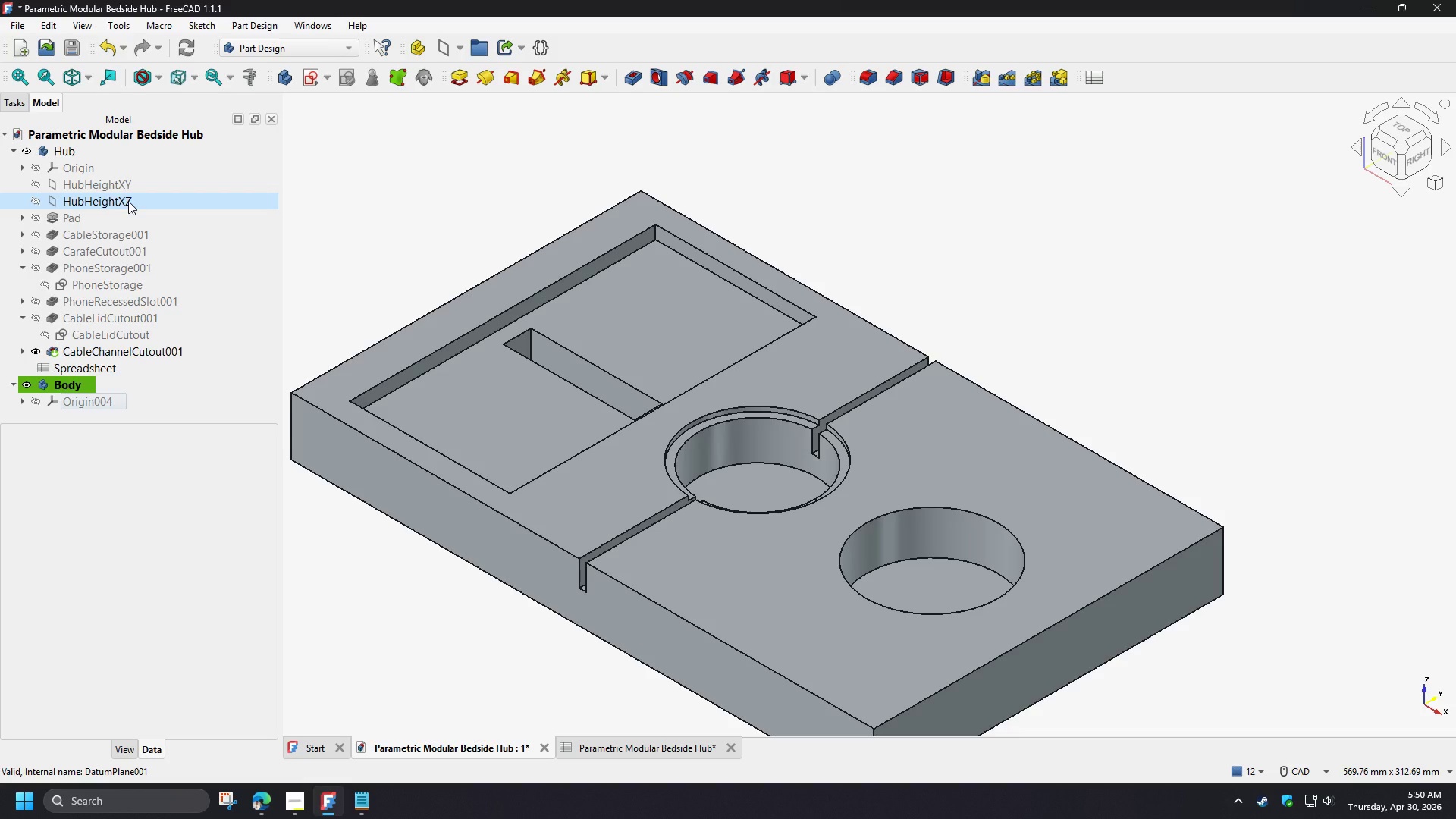 
wait(16.44)
 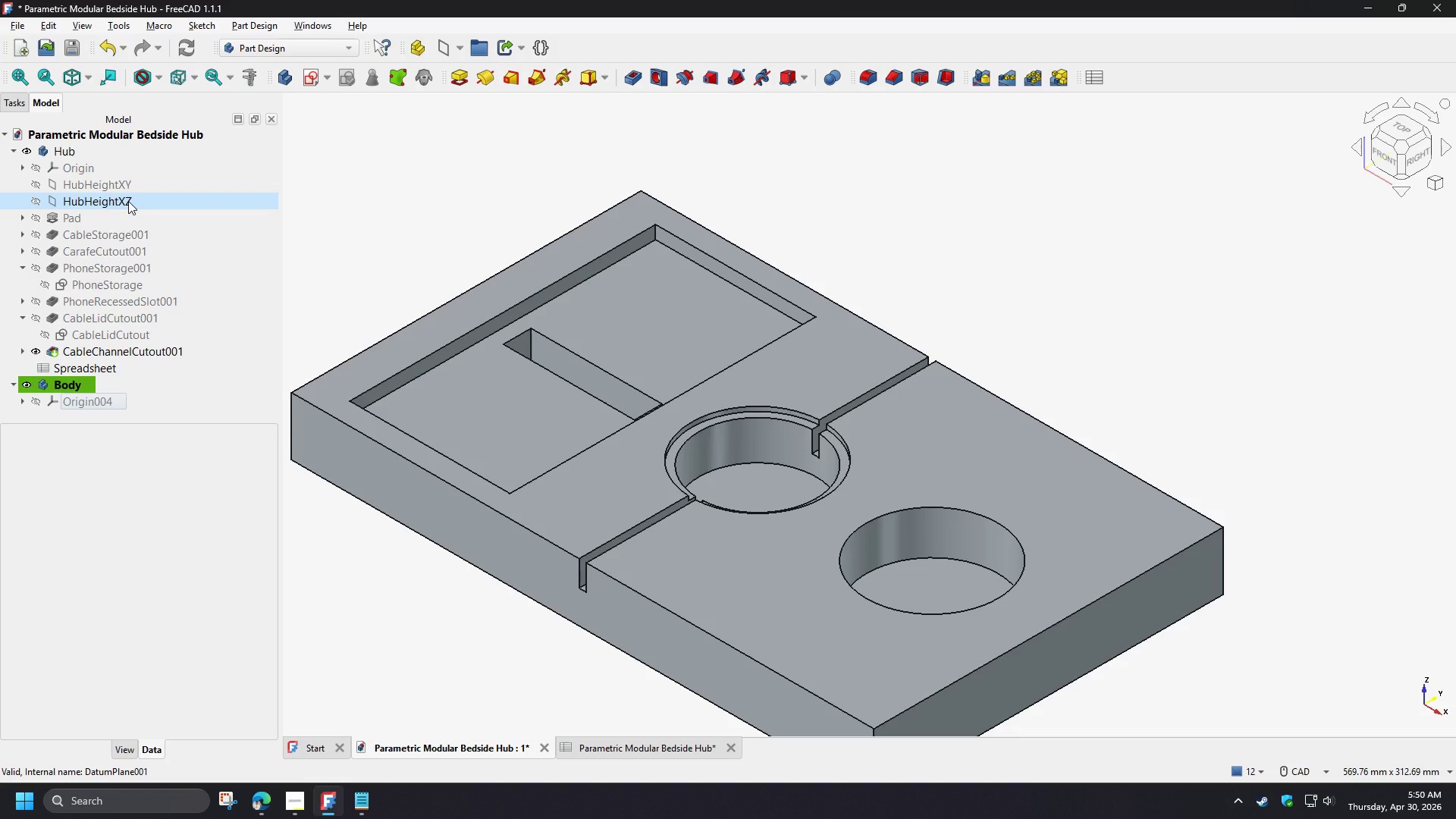 
left_click([125, 192])
 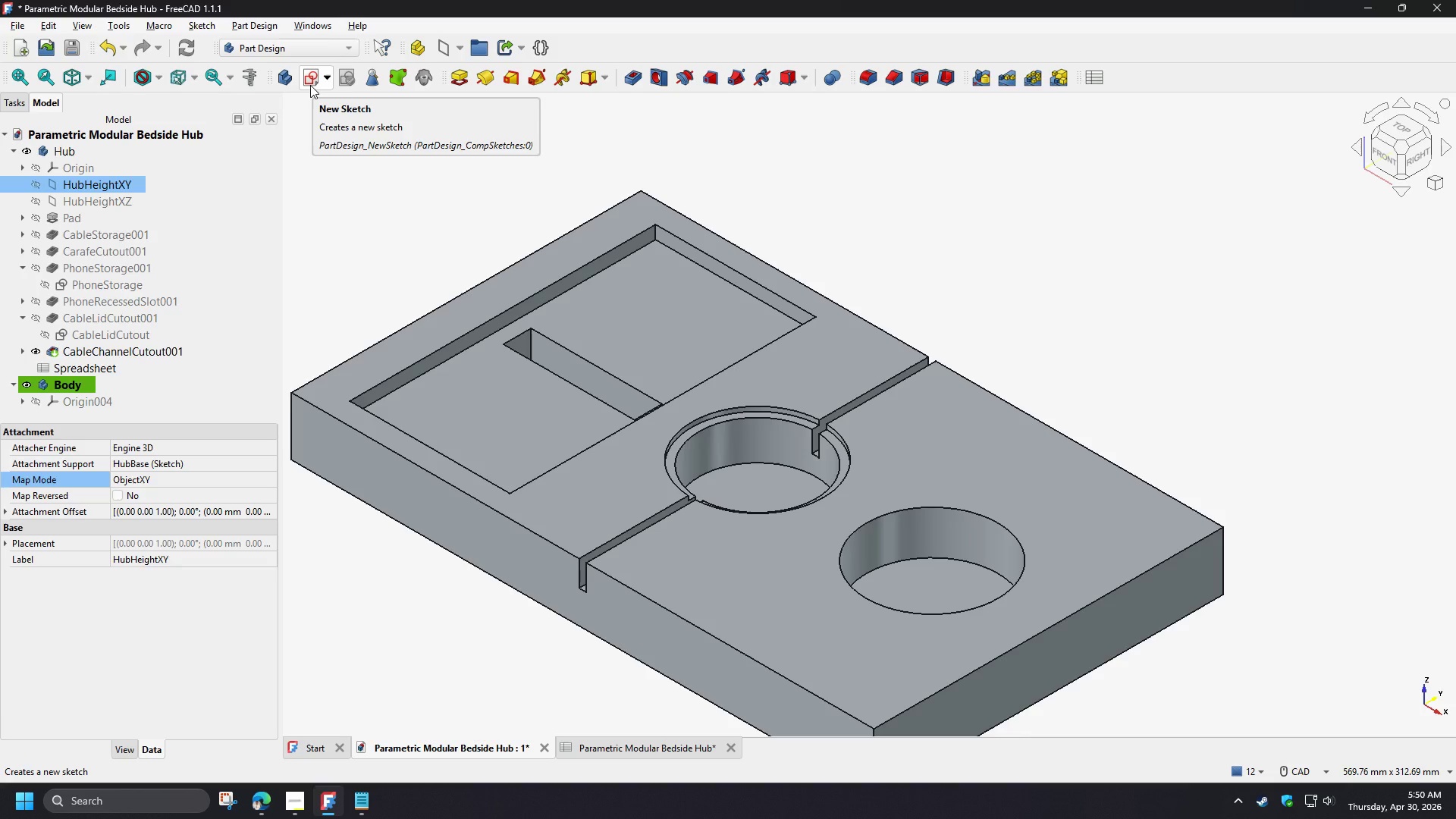 
left_click([310, 85])
 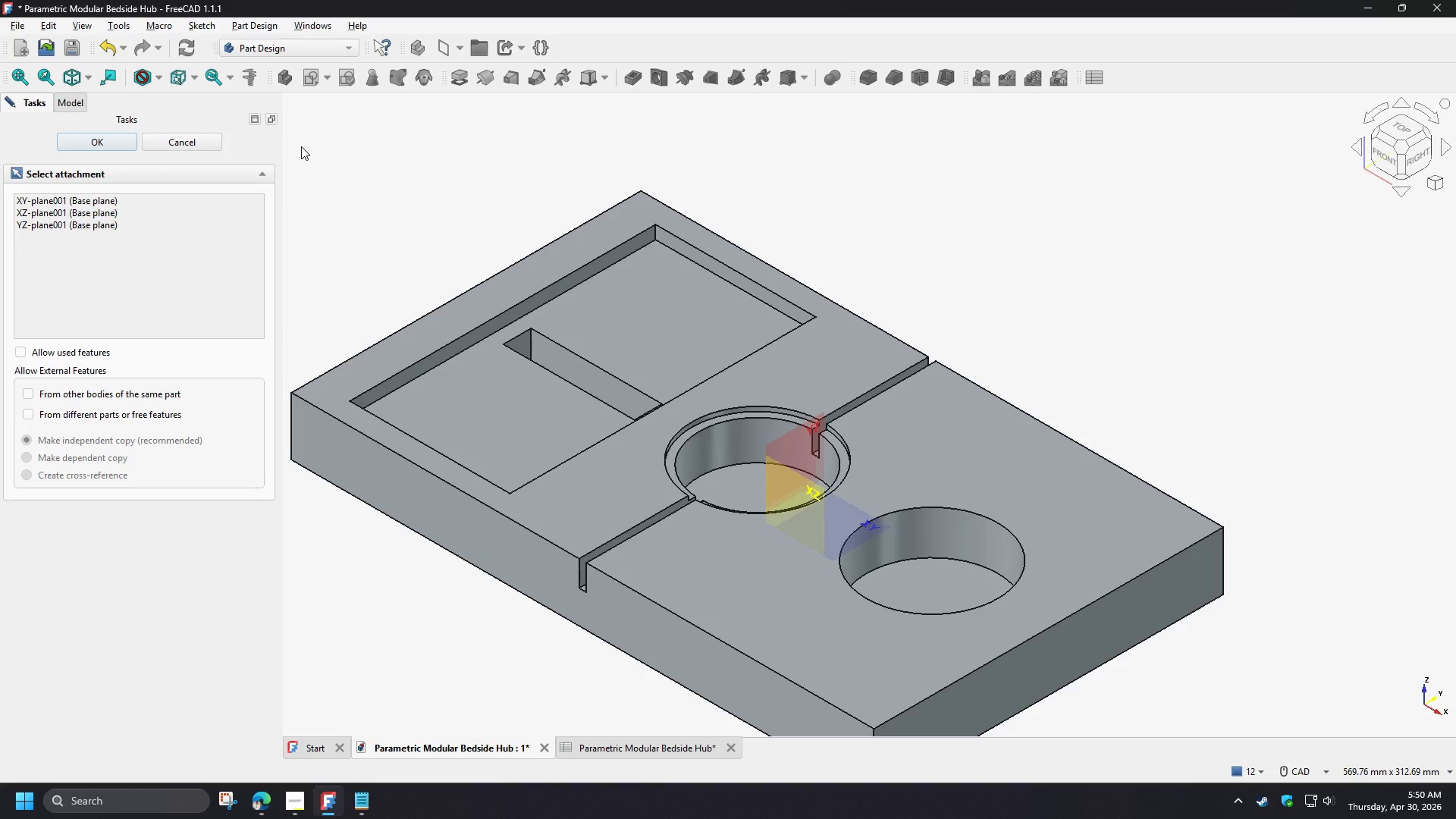 
wait(15.81)
 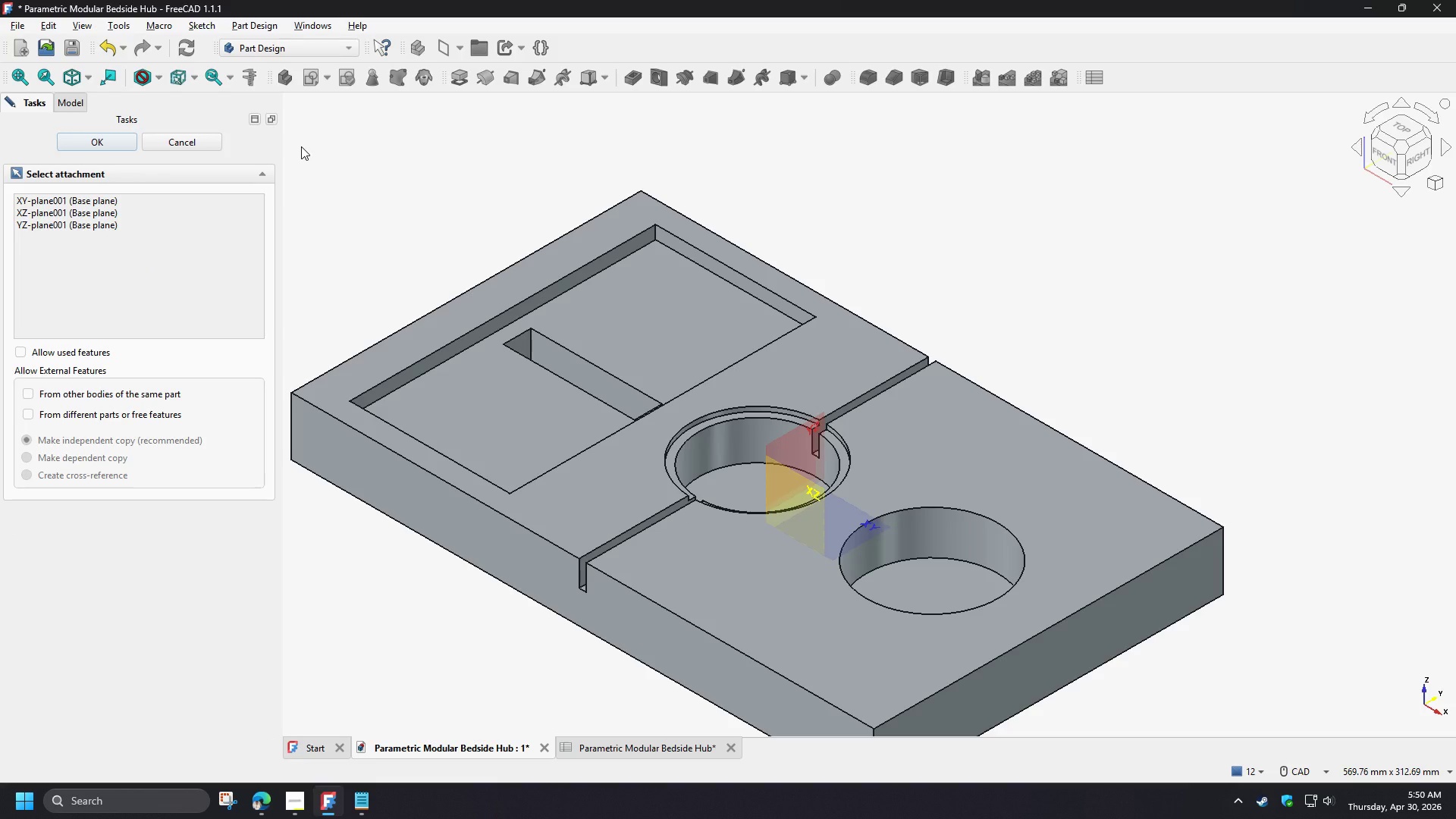 
left_click([94, 201])
 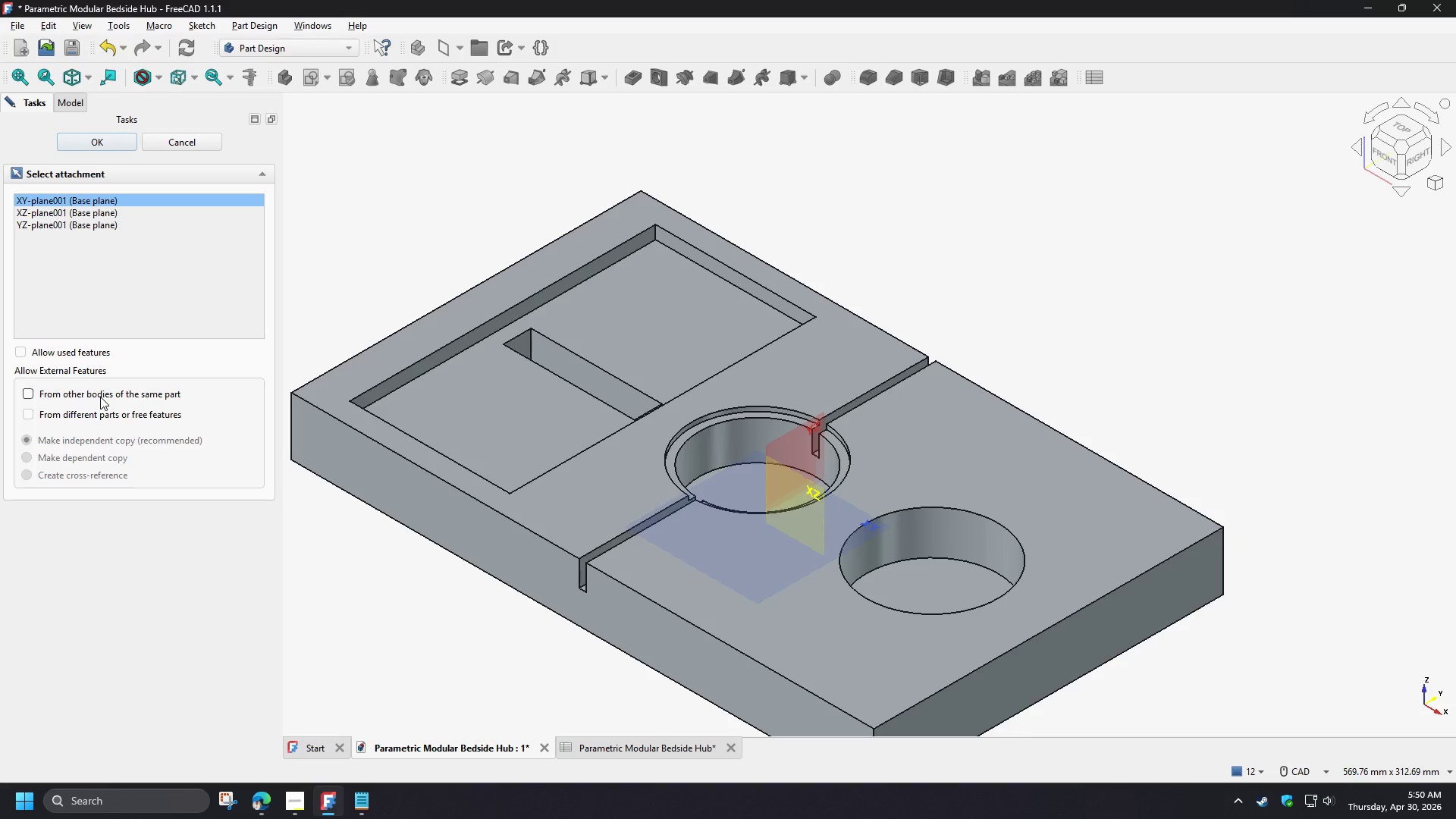 
wait(20.02)
 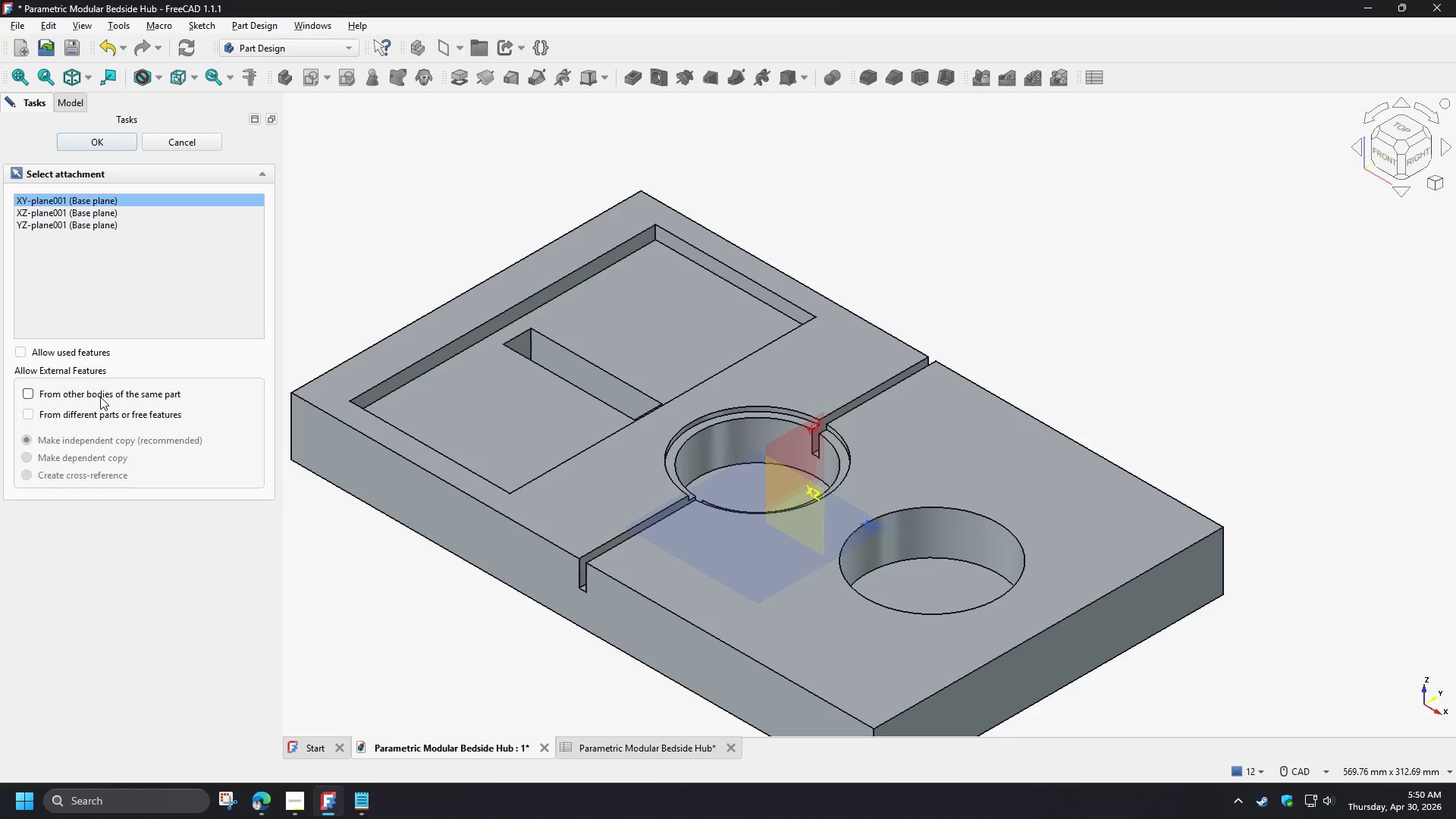 
left_click([98, 417])
 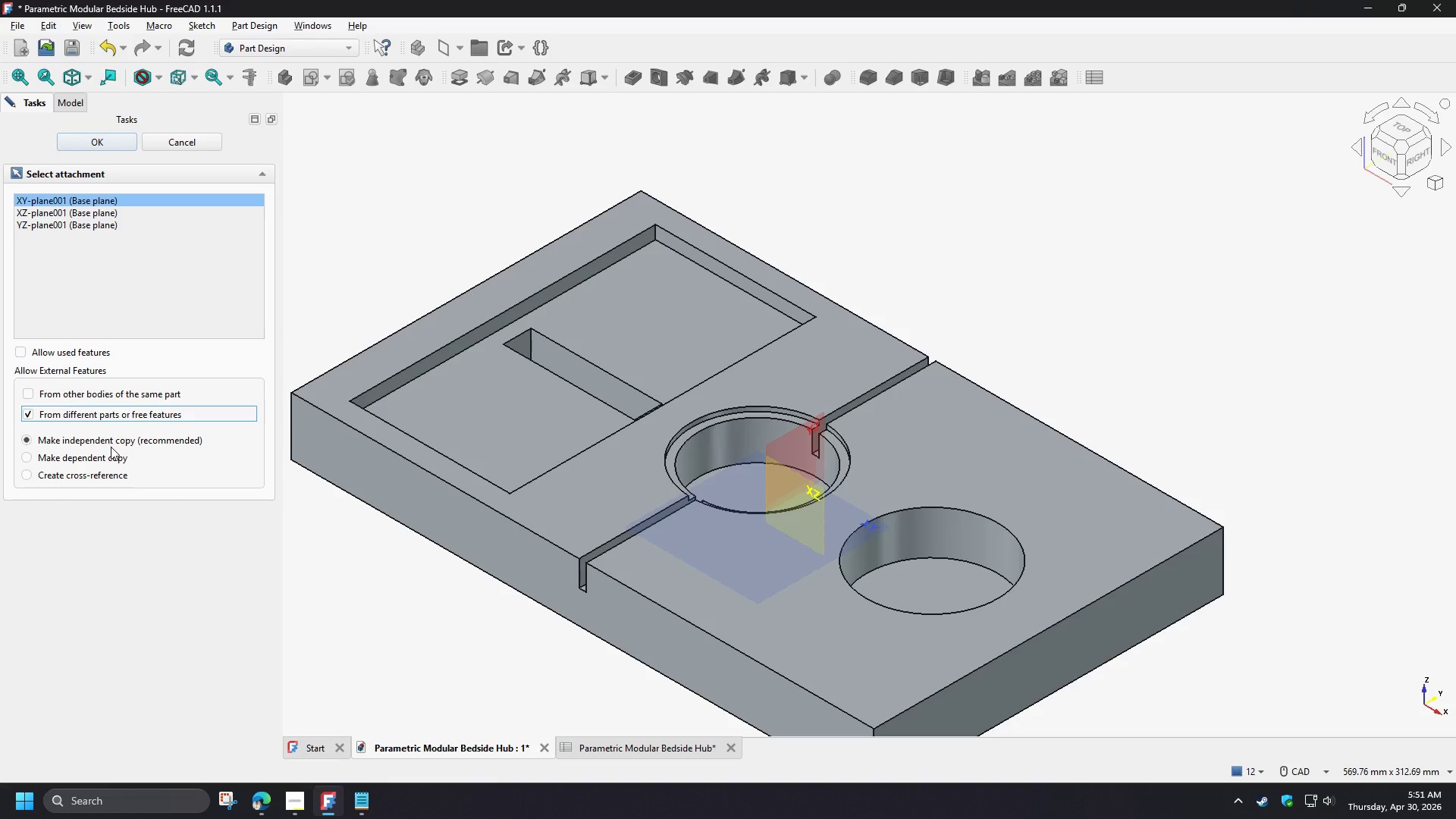 
wait(15.05)
 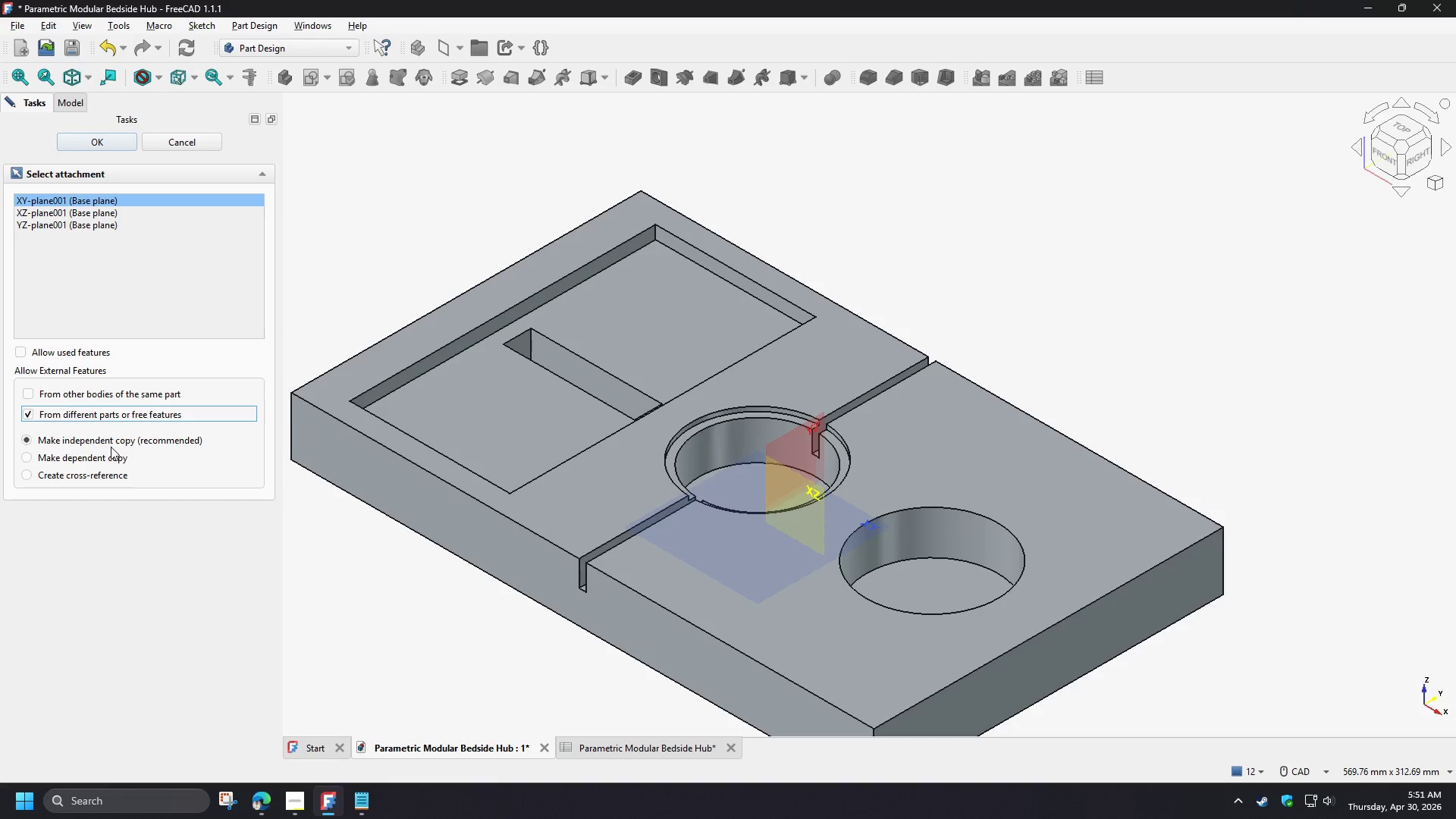 
left_click([113, 462])
 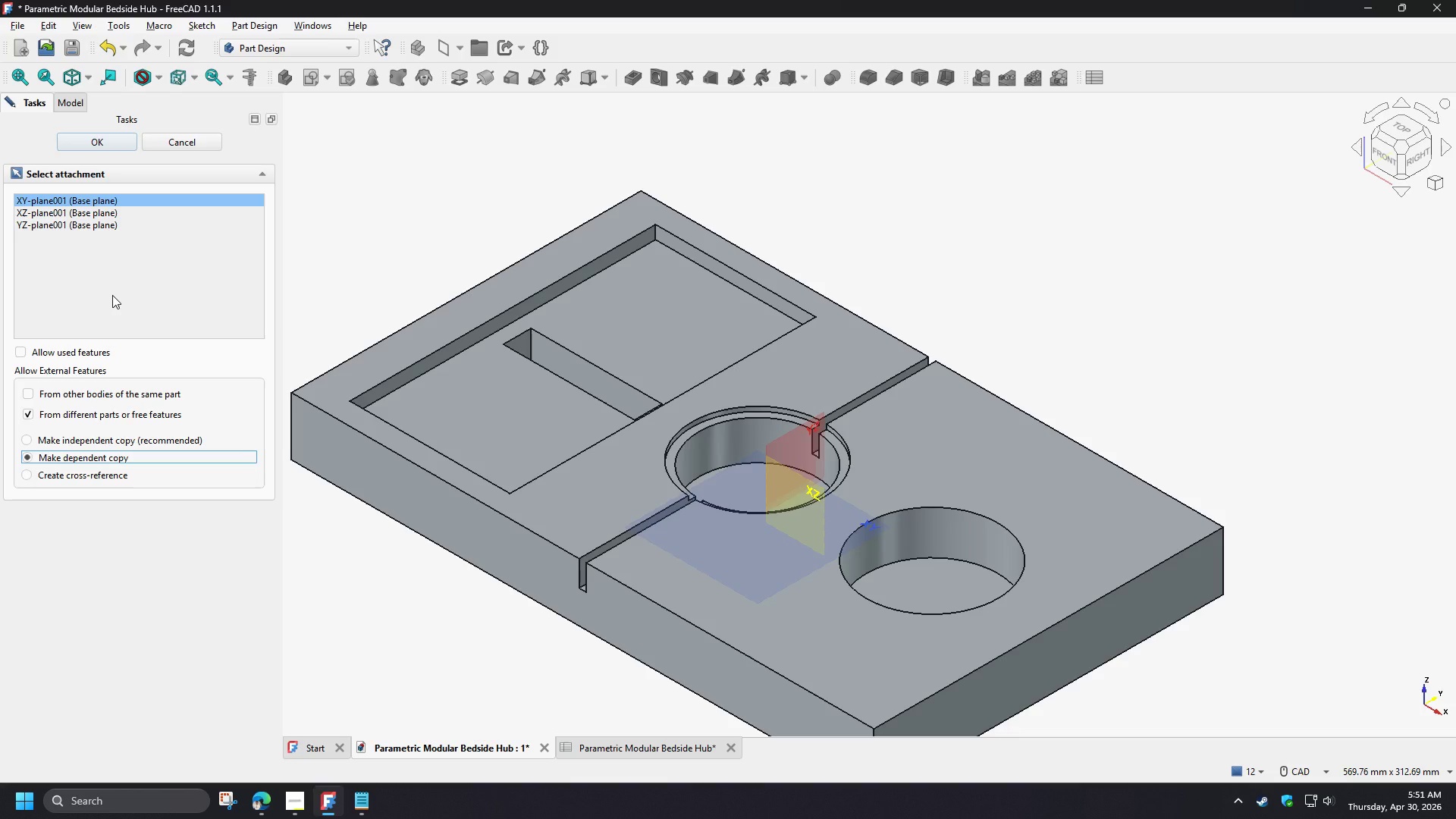 
wait(5.19)
 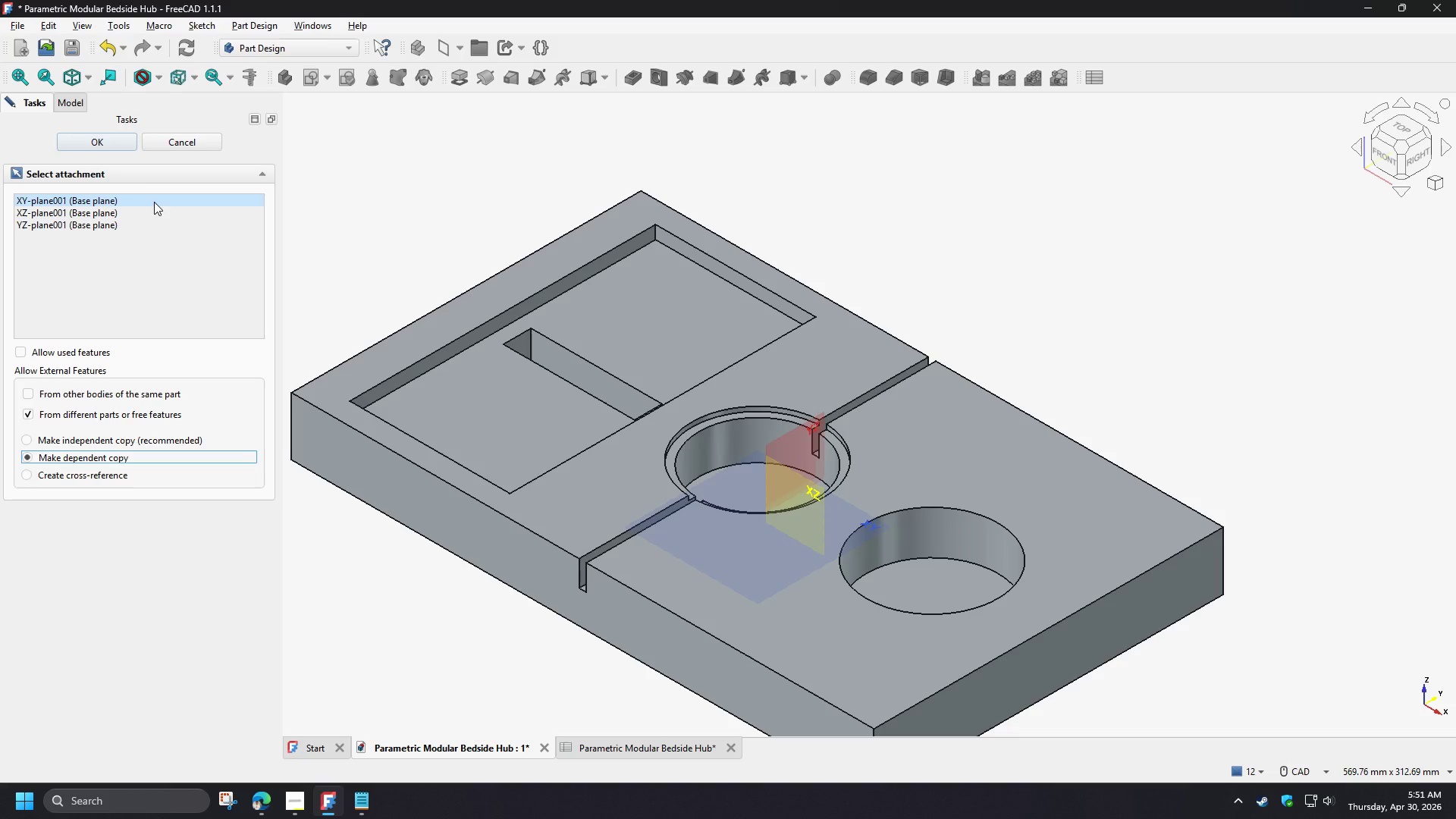 
left_click([112, 295])
 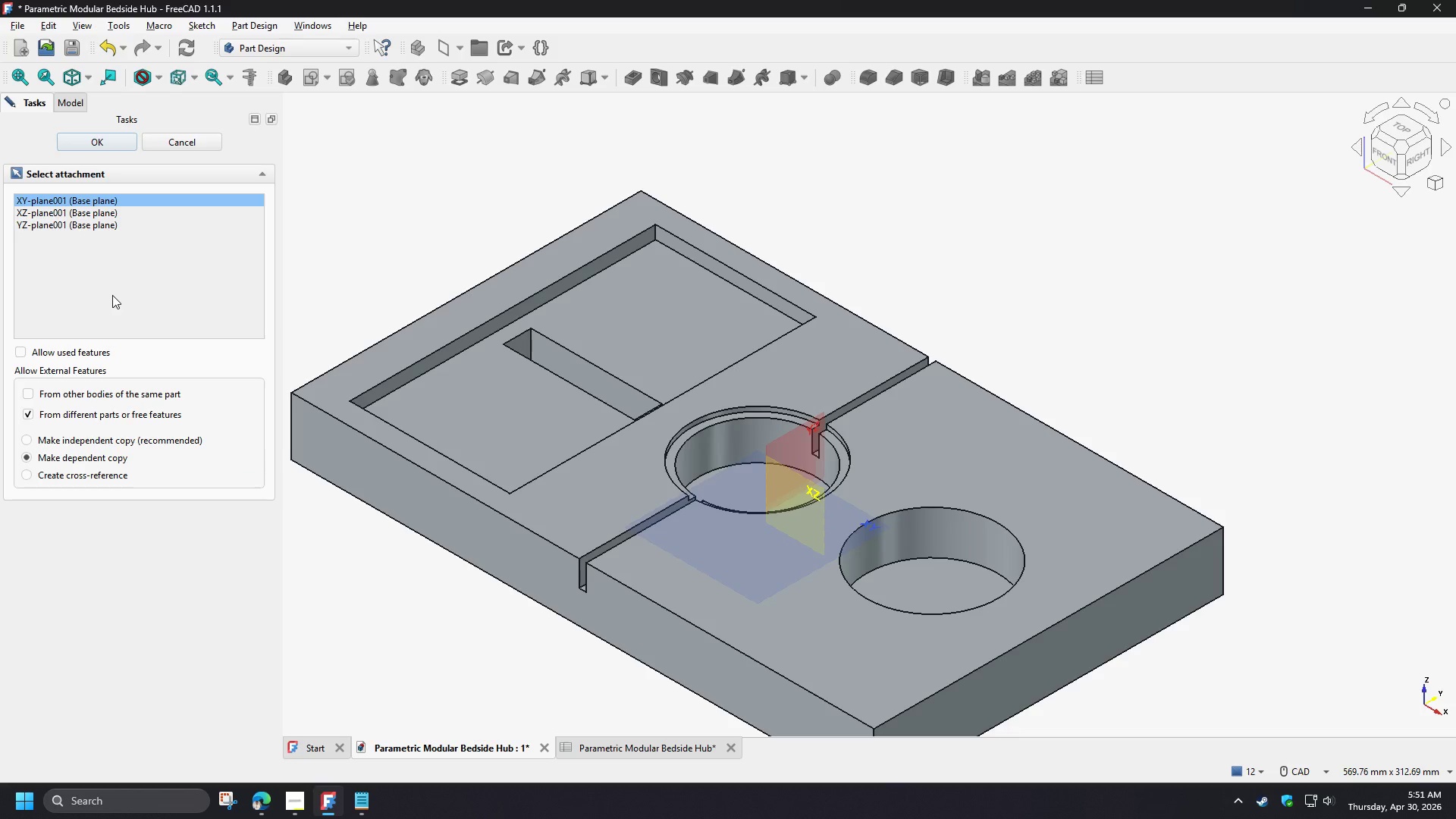 
left_click([64, 99])
 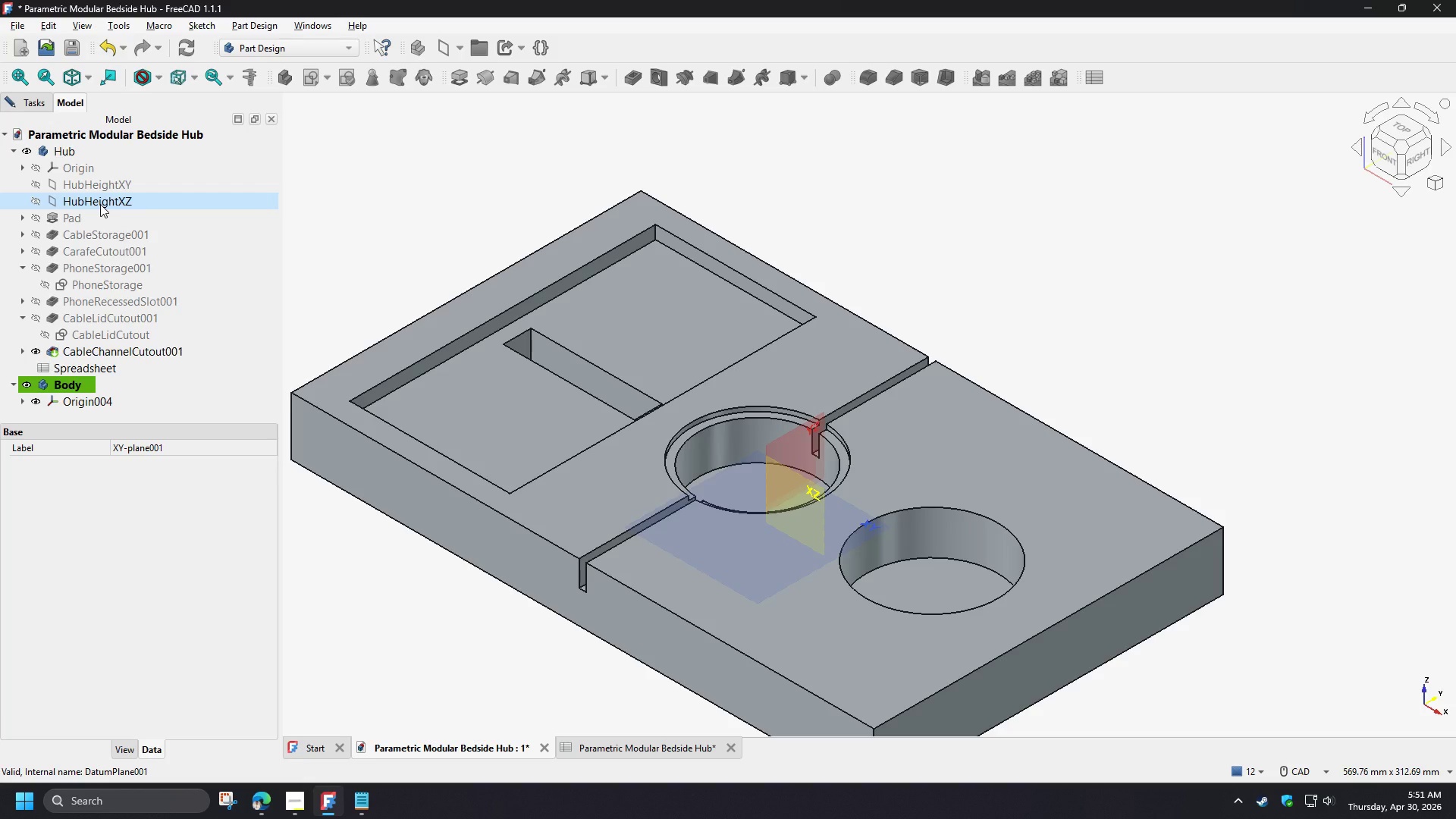 
wait(6.45)
 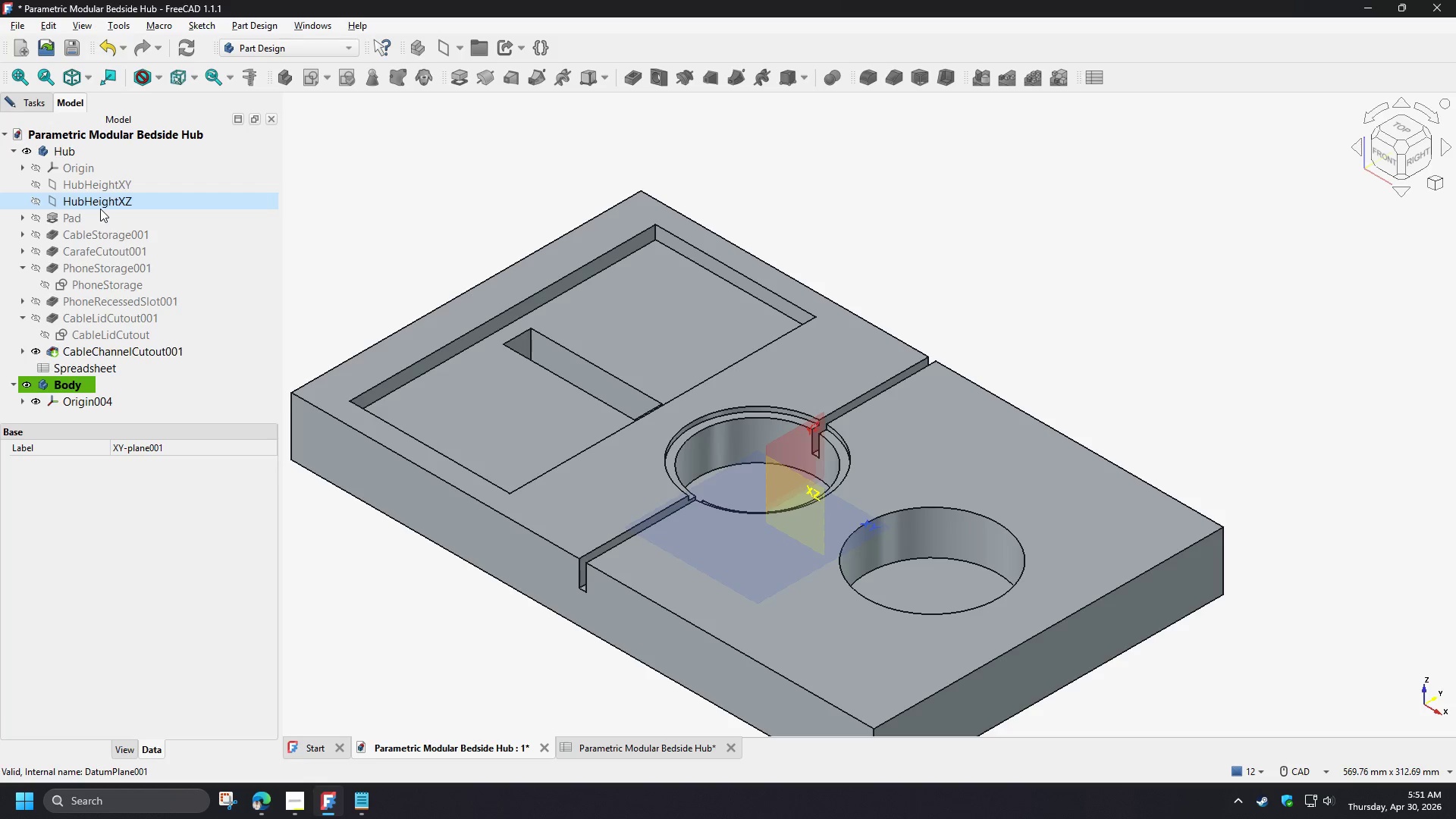 
left_click([31, 104])
 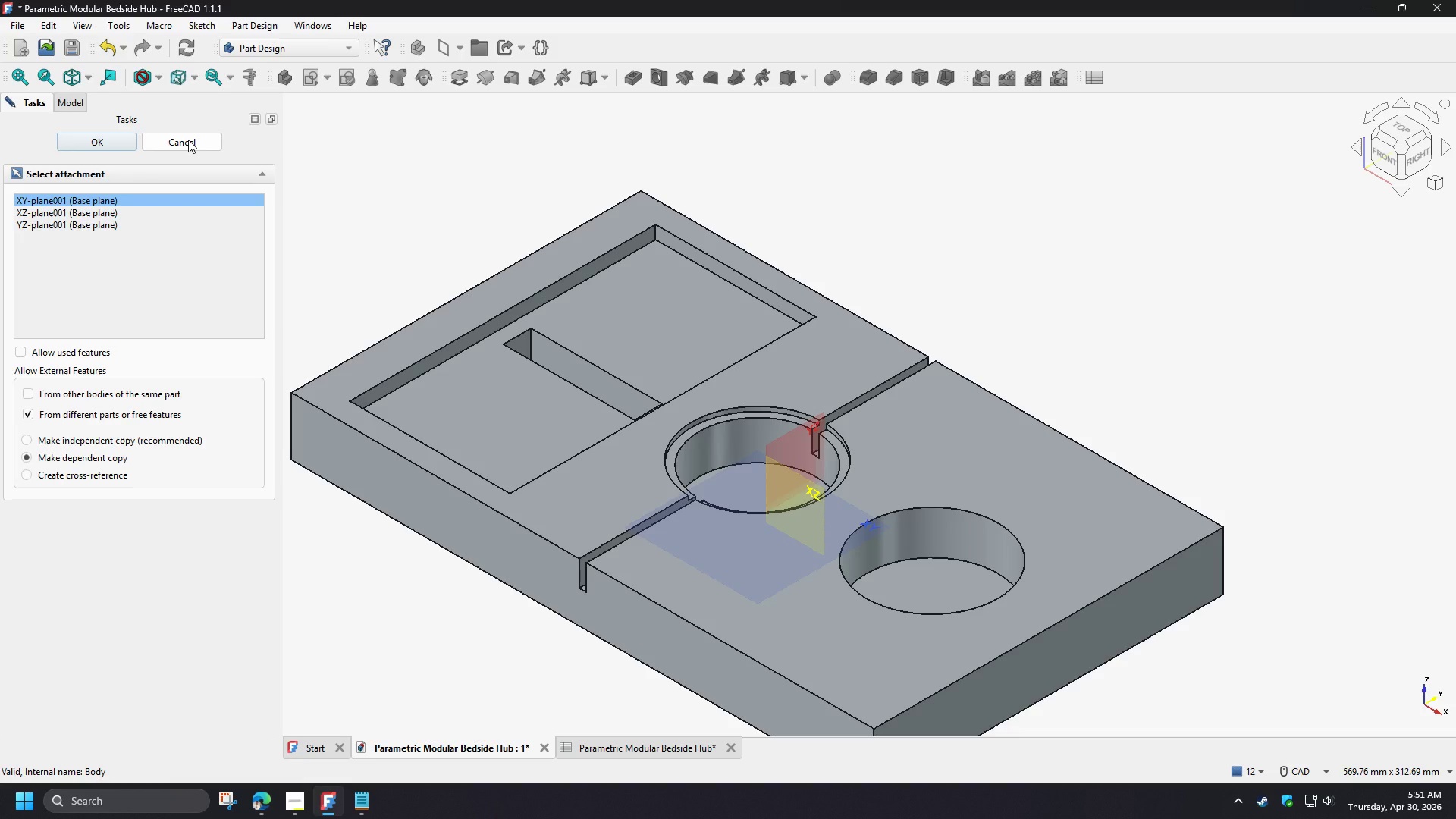 
wait(6.78)
 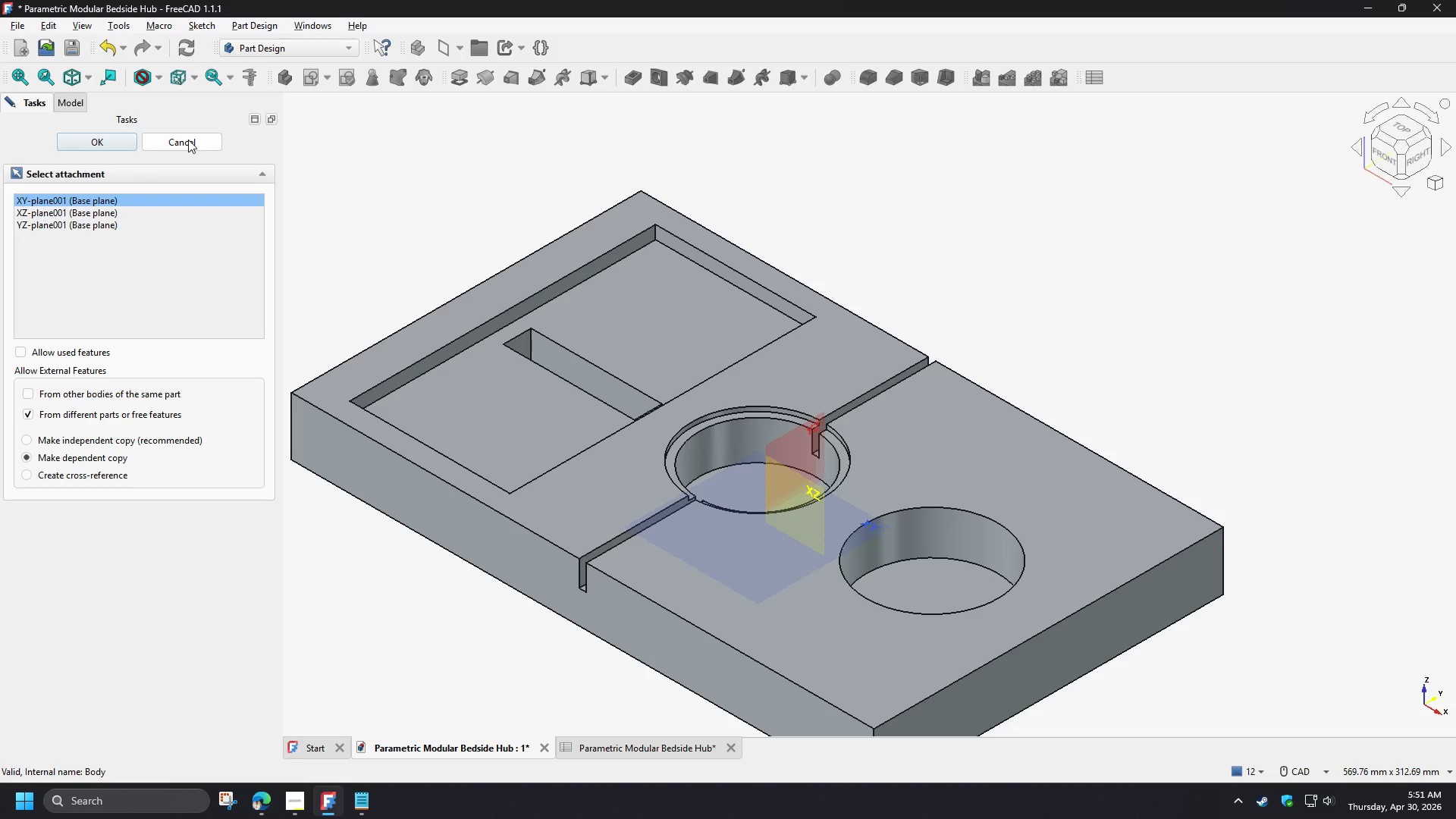 
left_click([73, 95])
 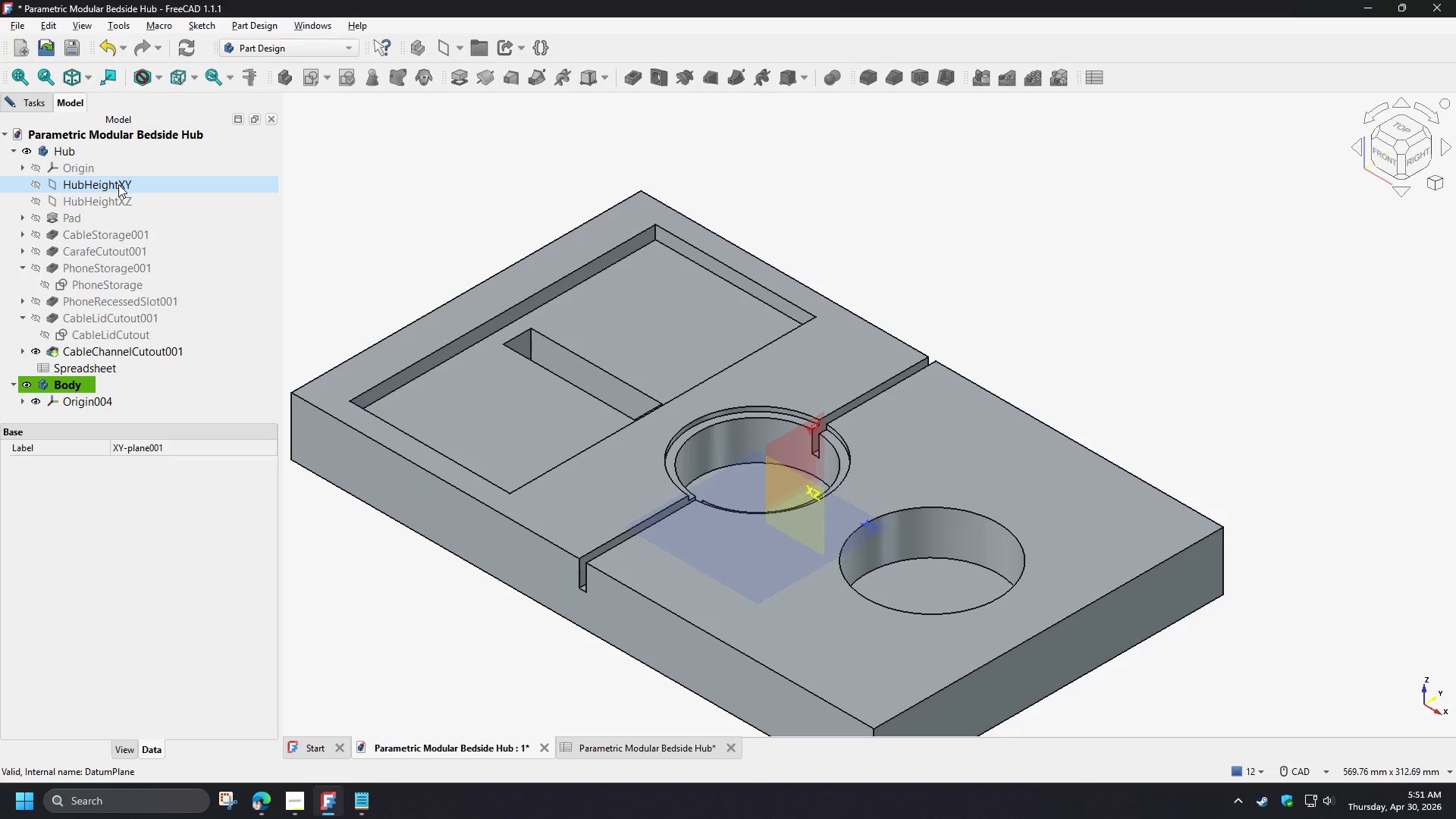 
wait(6.61)
 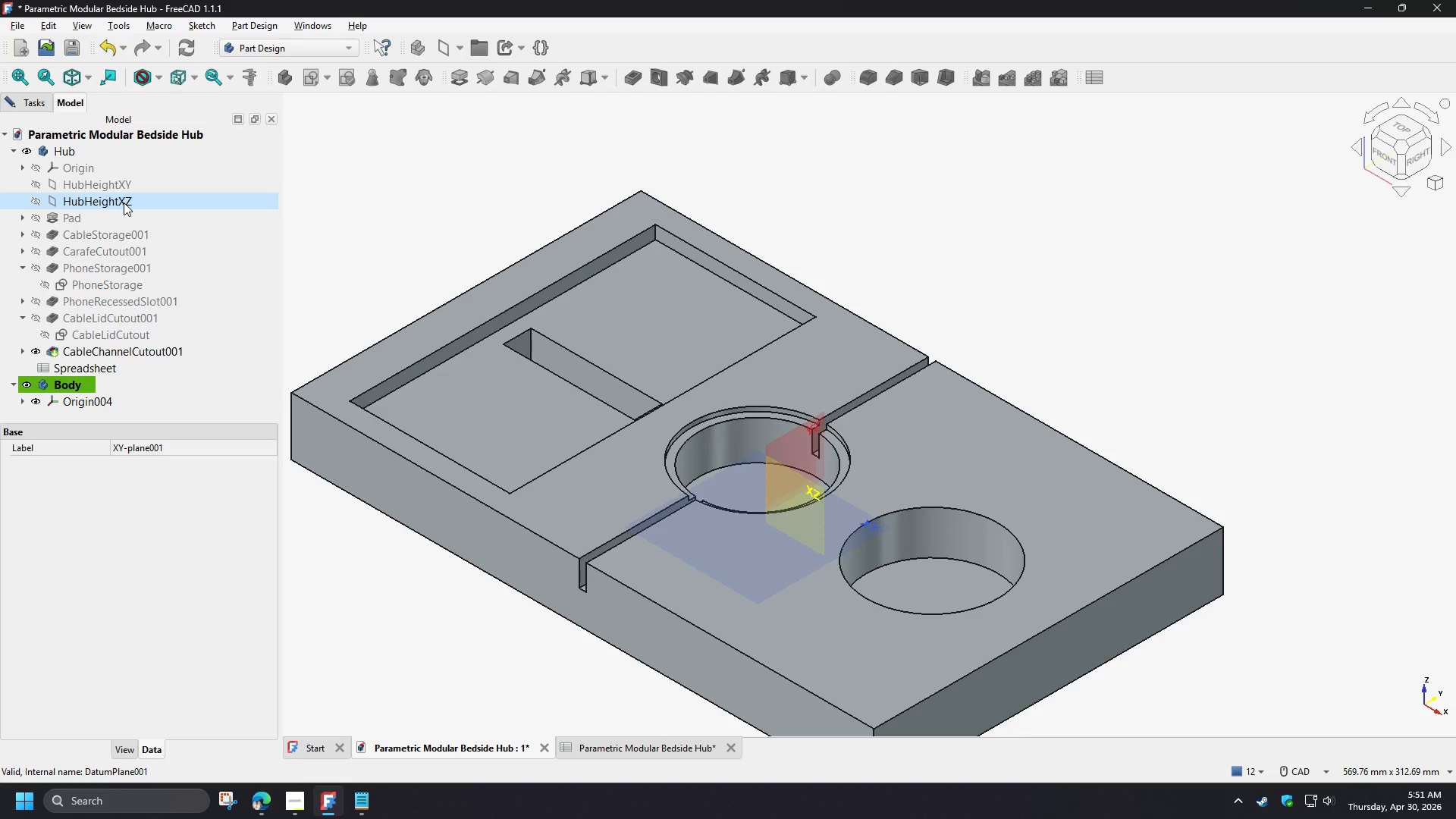 
left_click([115, 187])
 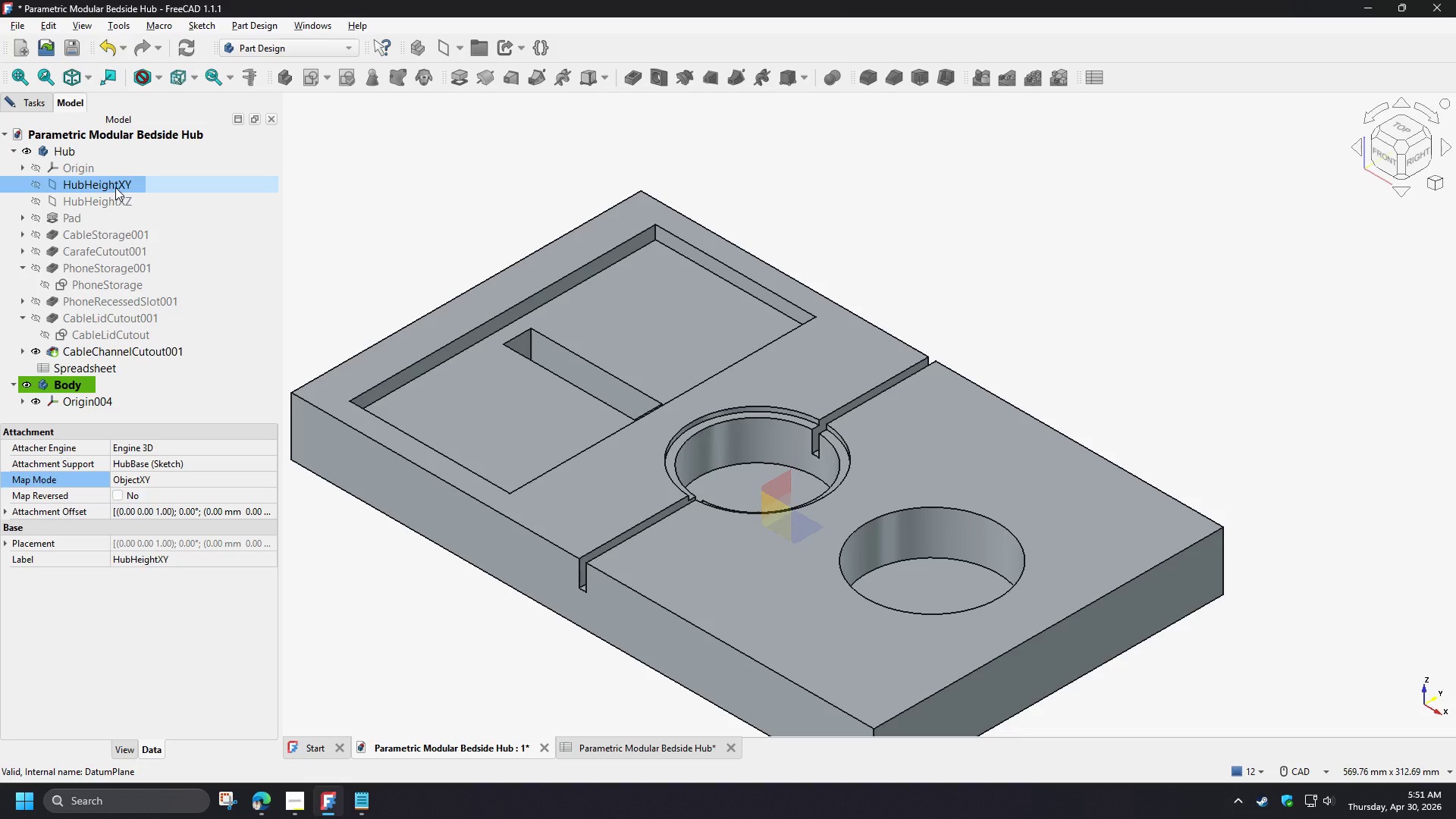 
left_click([36, 104])
 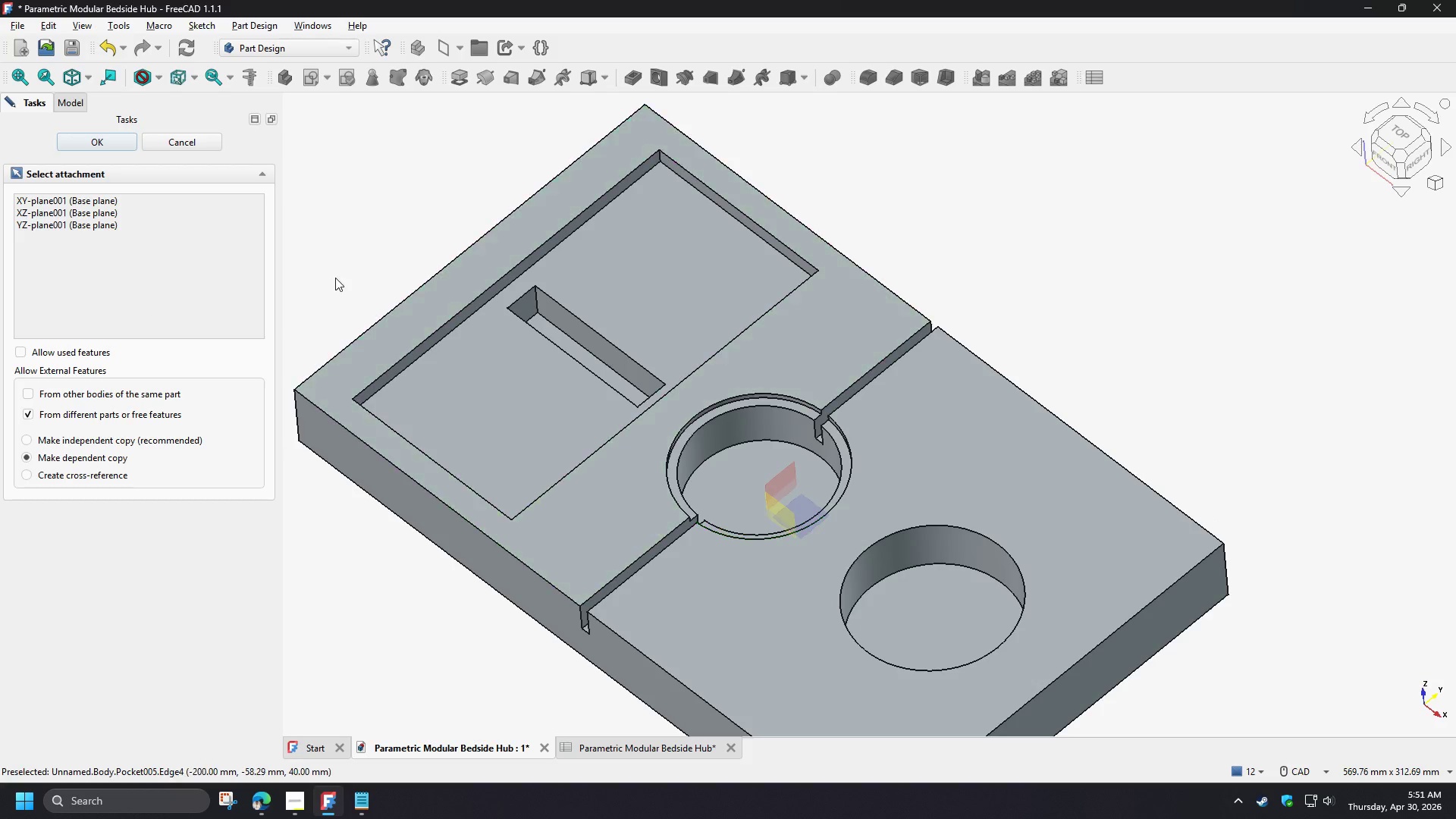 
wait(6.56)
 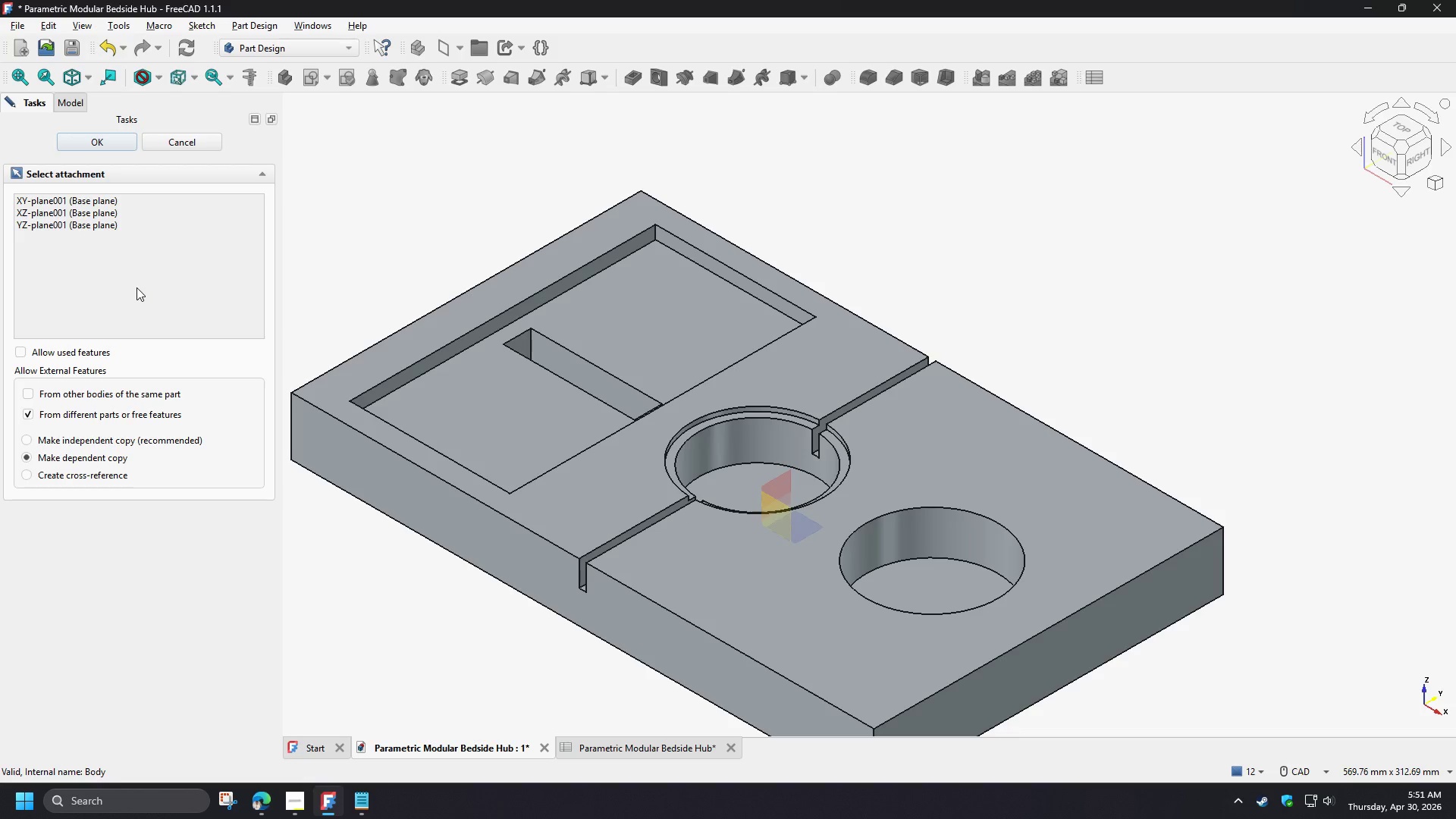 
left_click([115, 143])
 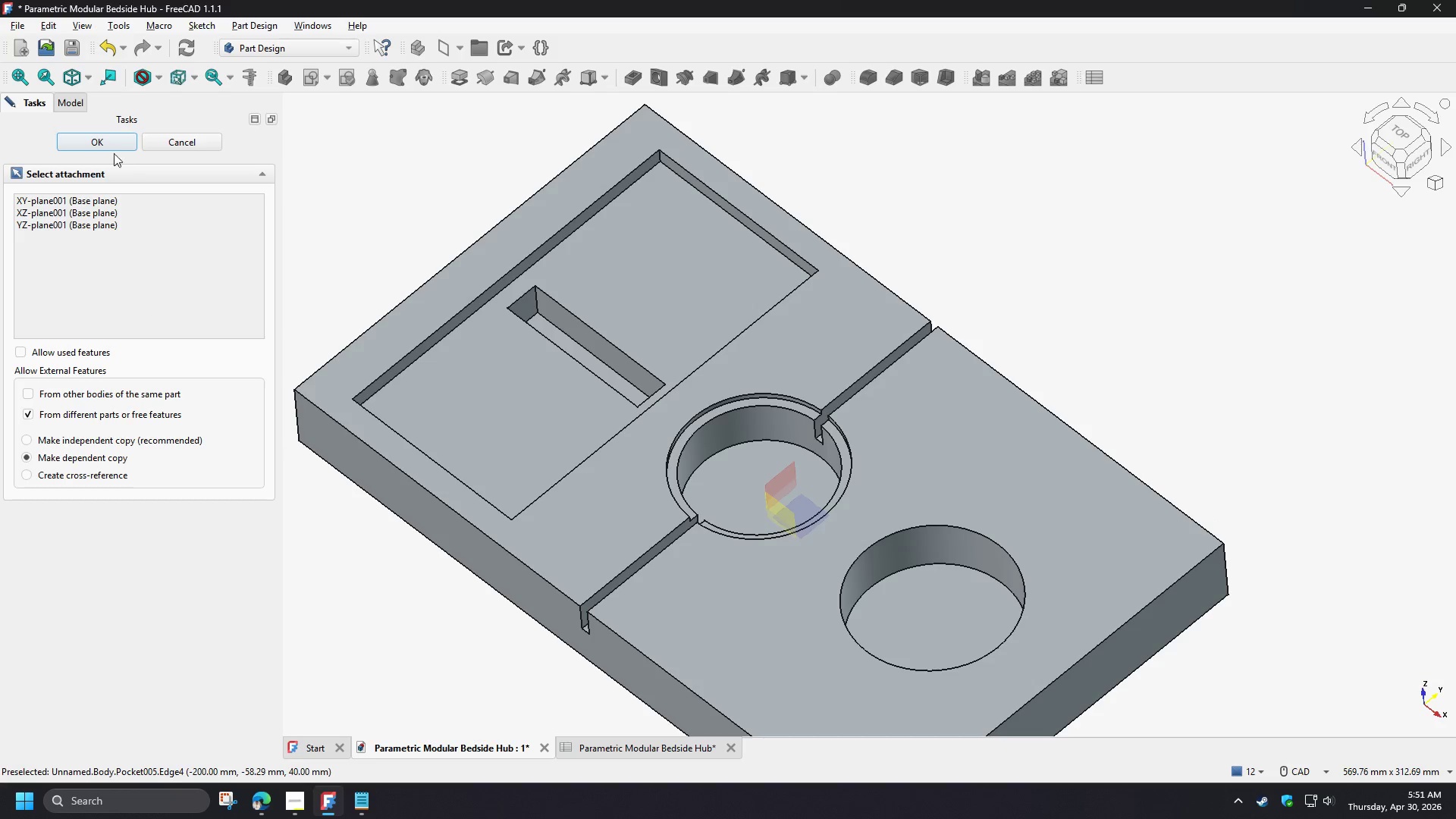 
left_click([111, 146])
 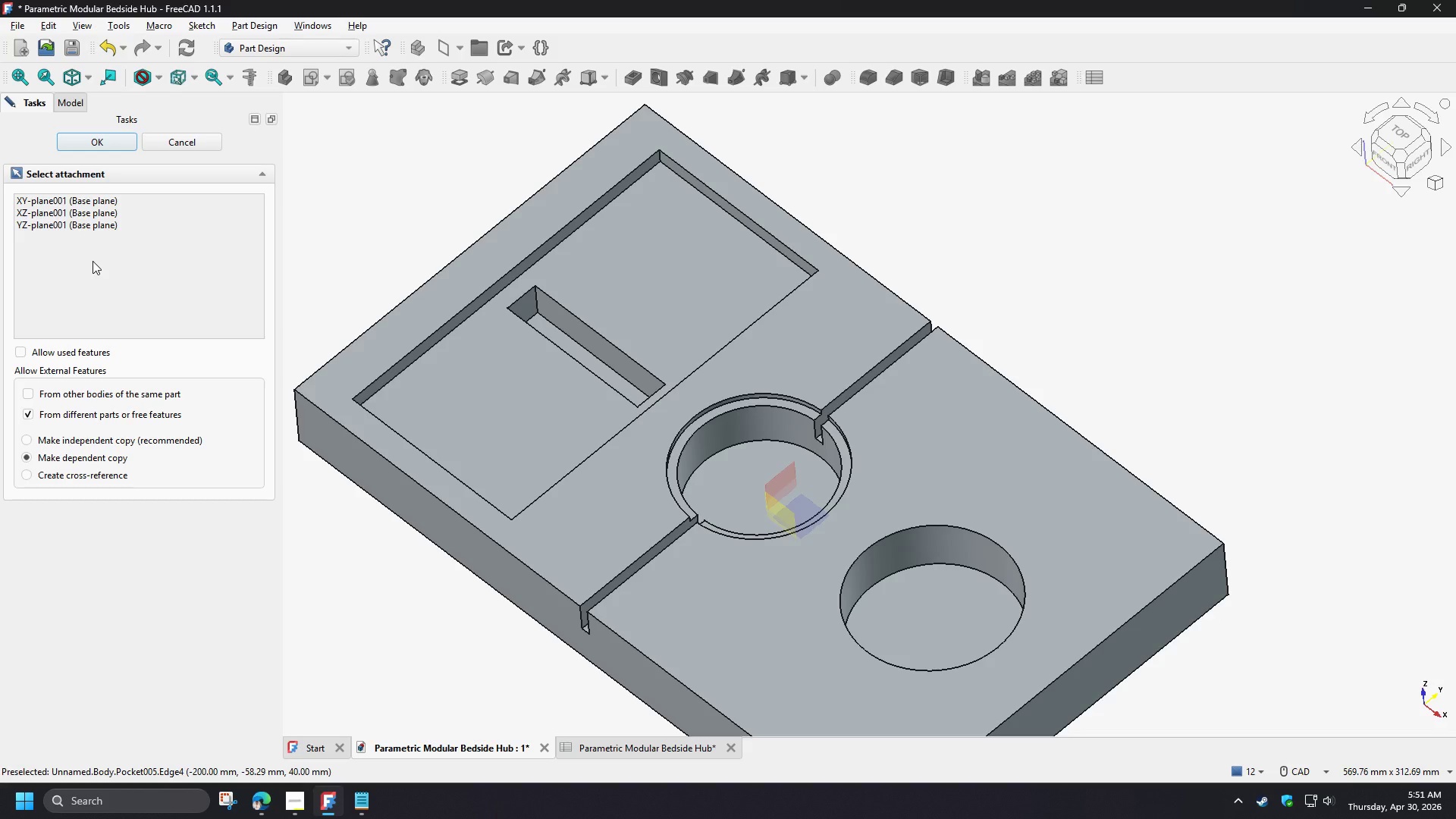 
wait(5.08)
 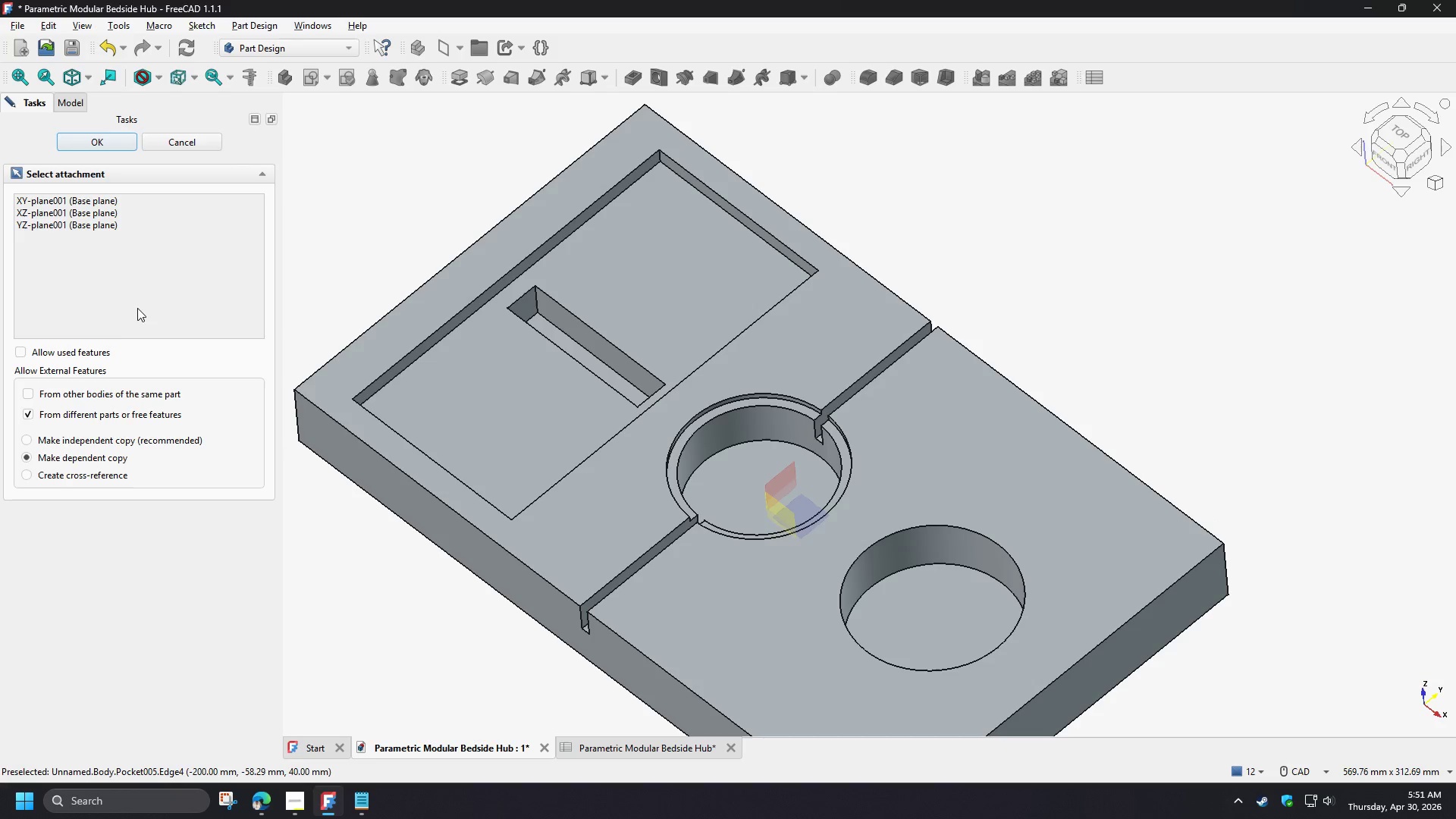 
left_click([52, 413])
 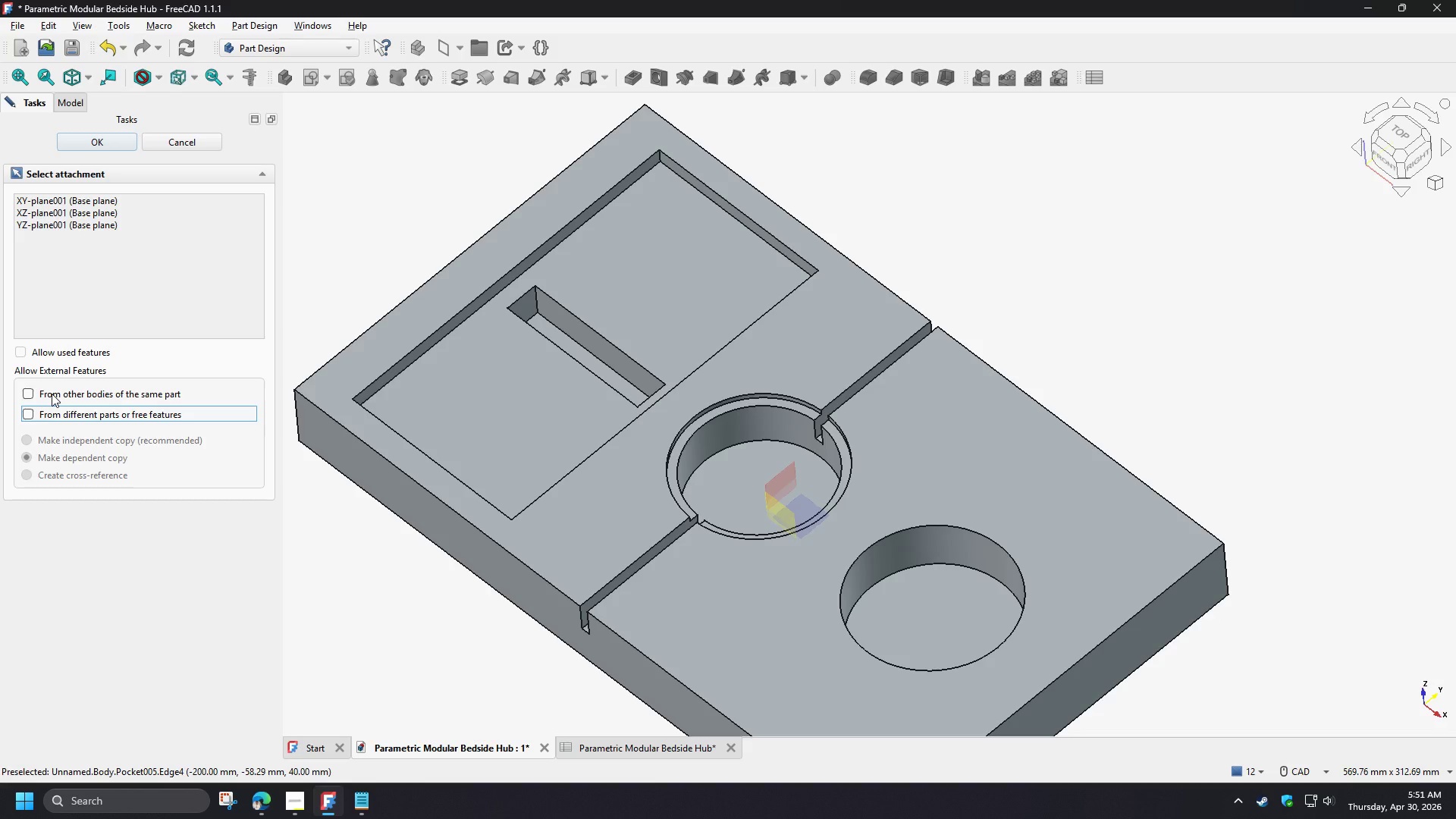 
left_click([52, 394])
 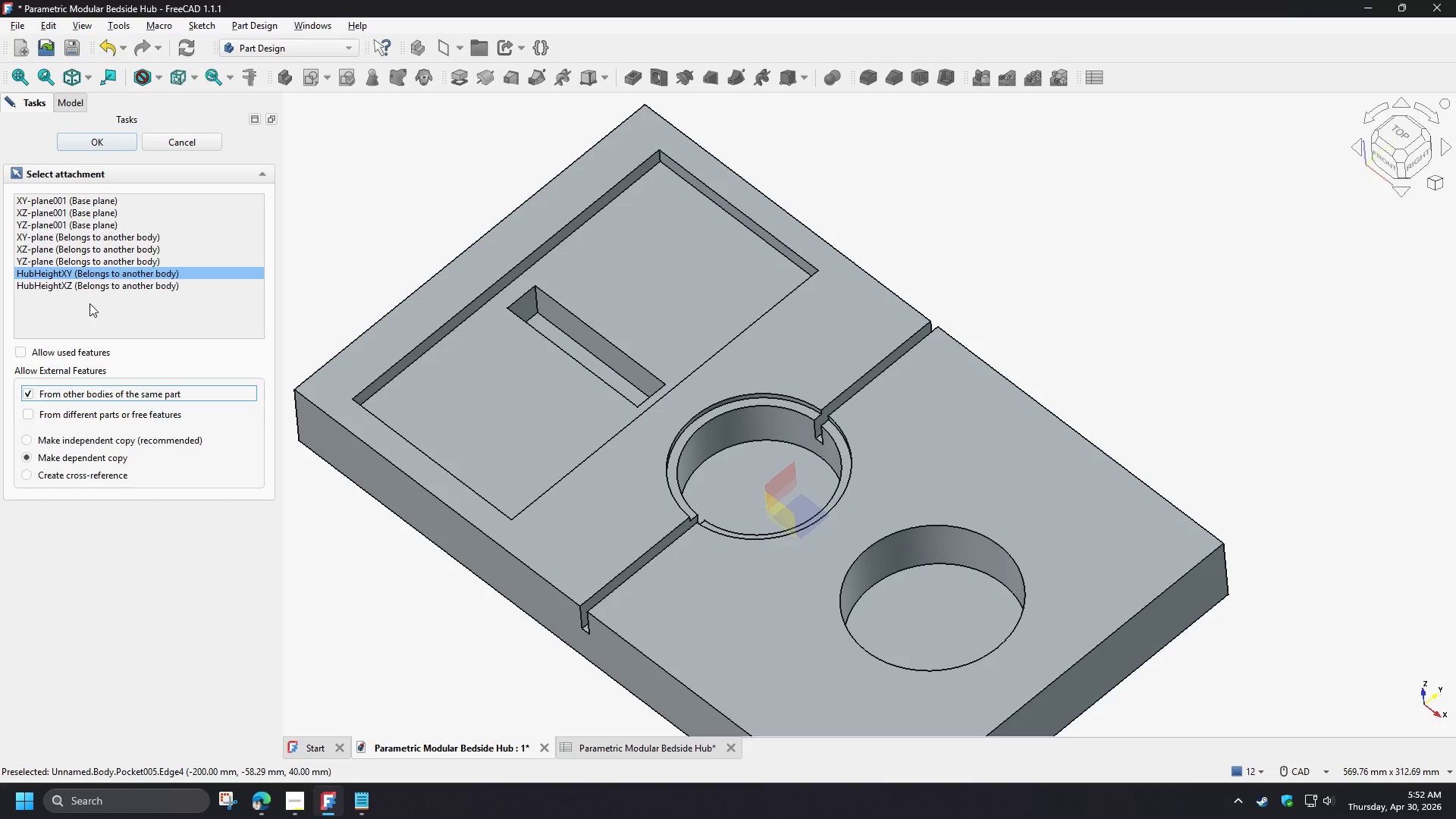 
wait(5.38)
 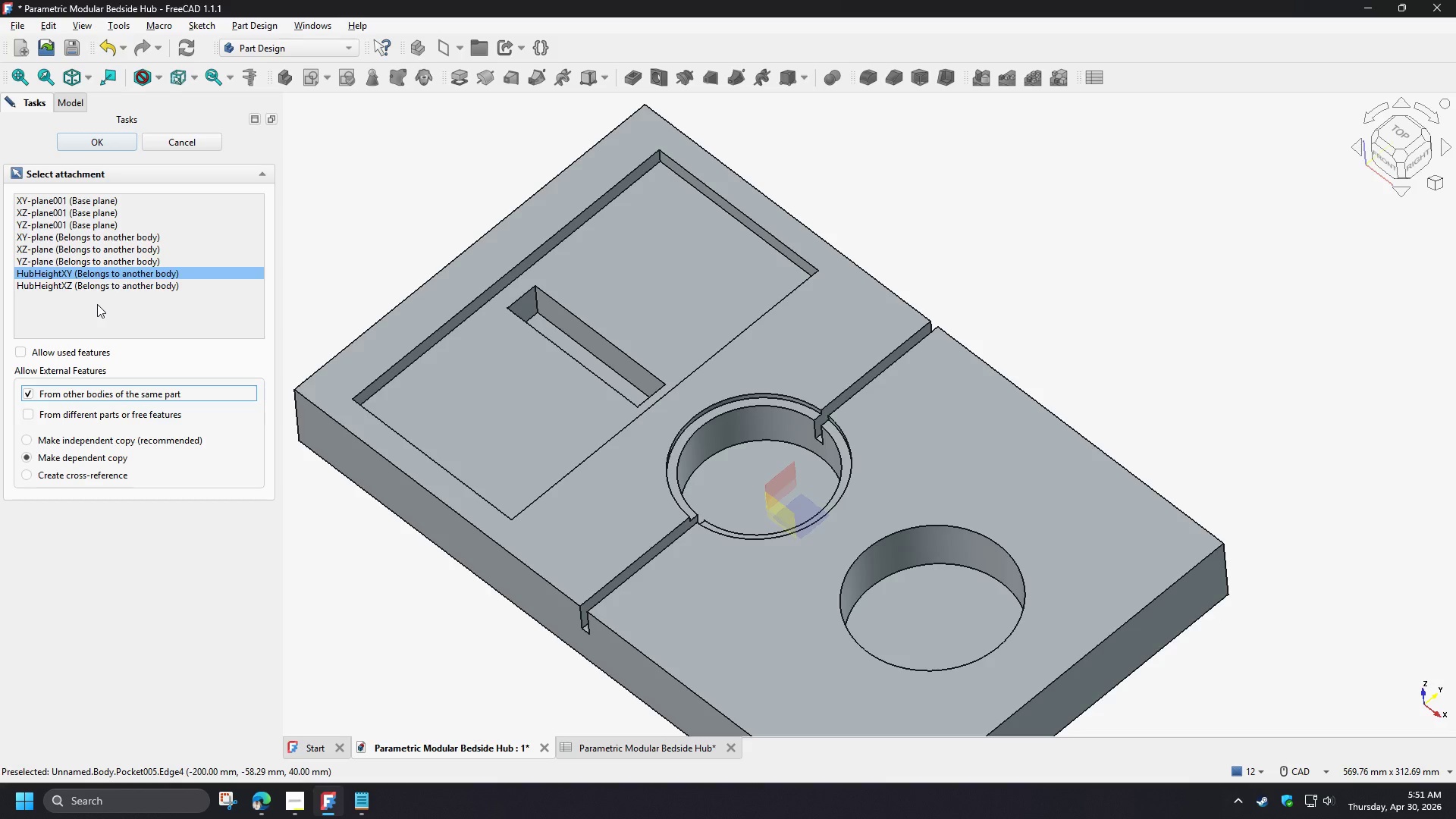 
left_click([76, 444])
 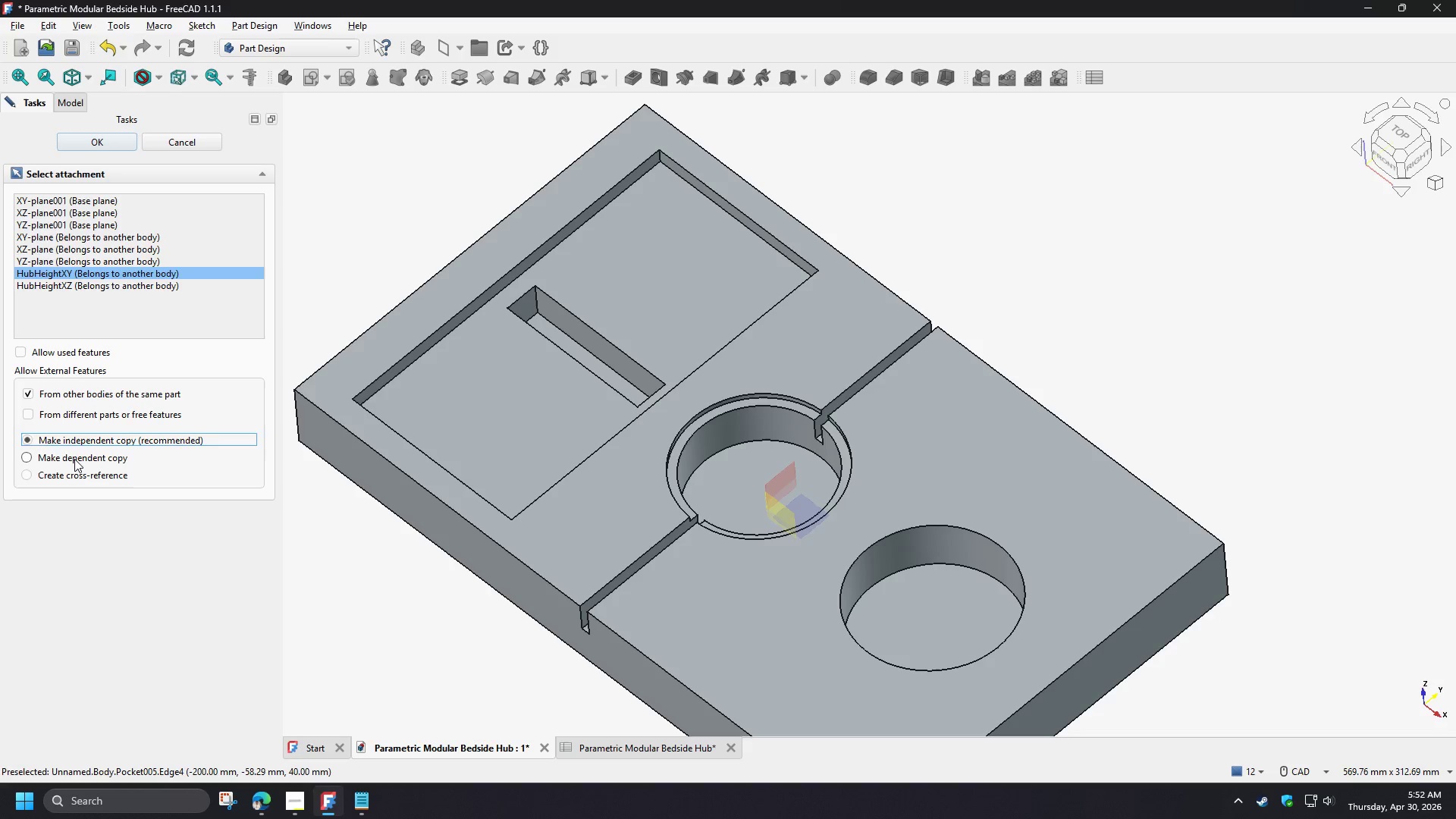 
left_click([74, 459])
 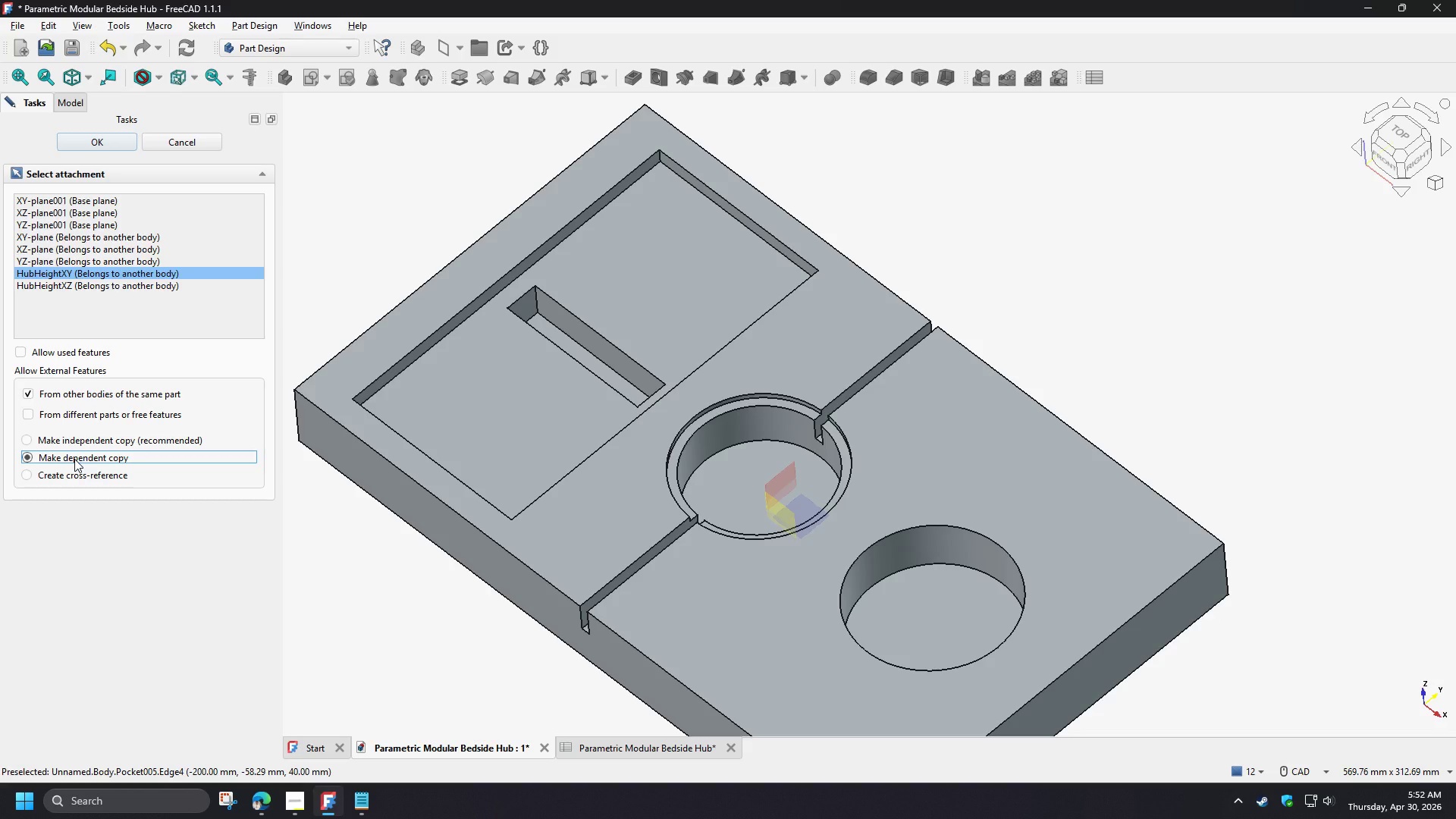 
wait(9.7)
 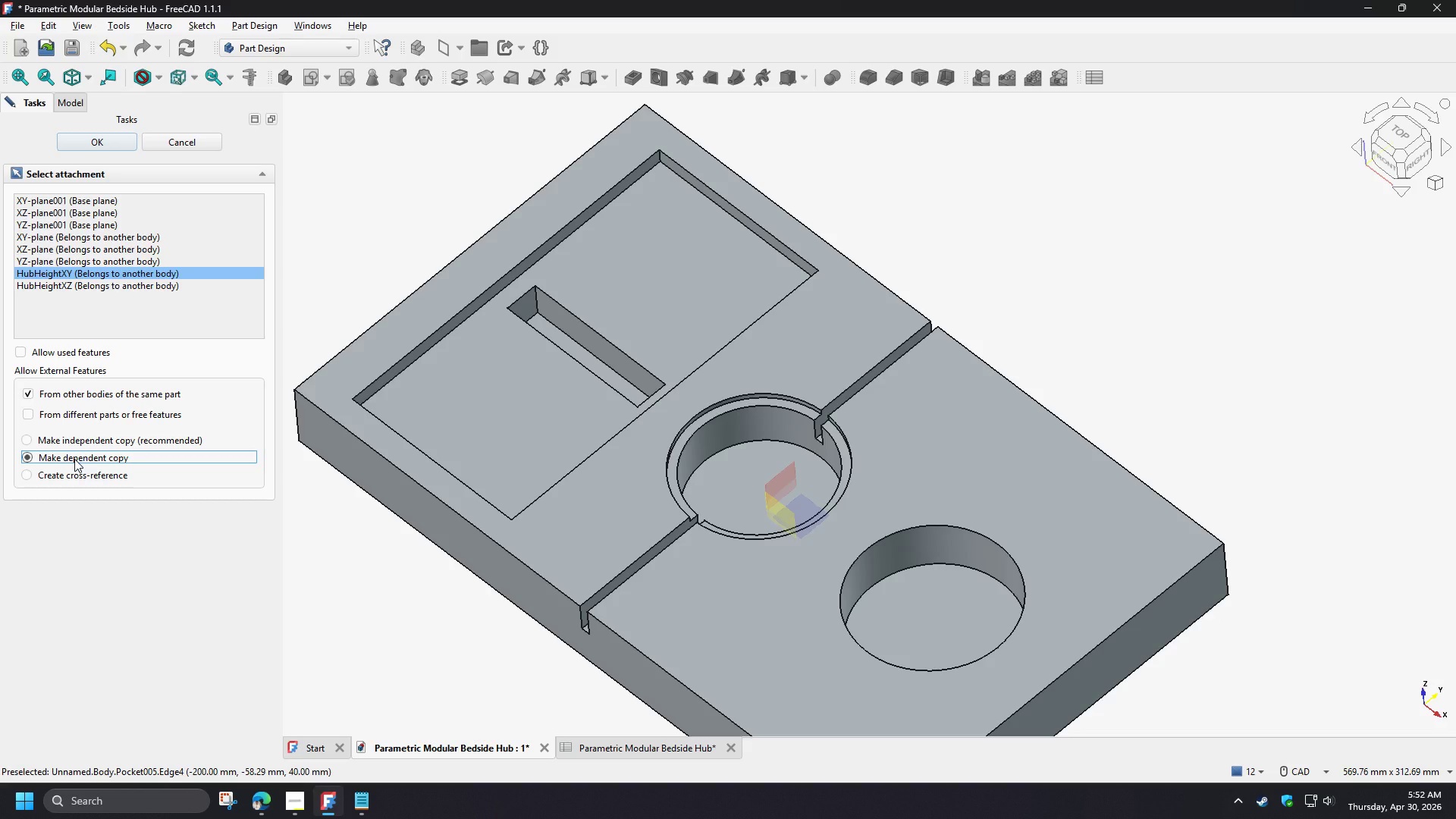 
left_click([79, 473])
 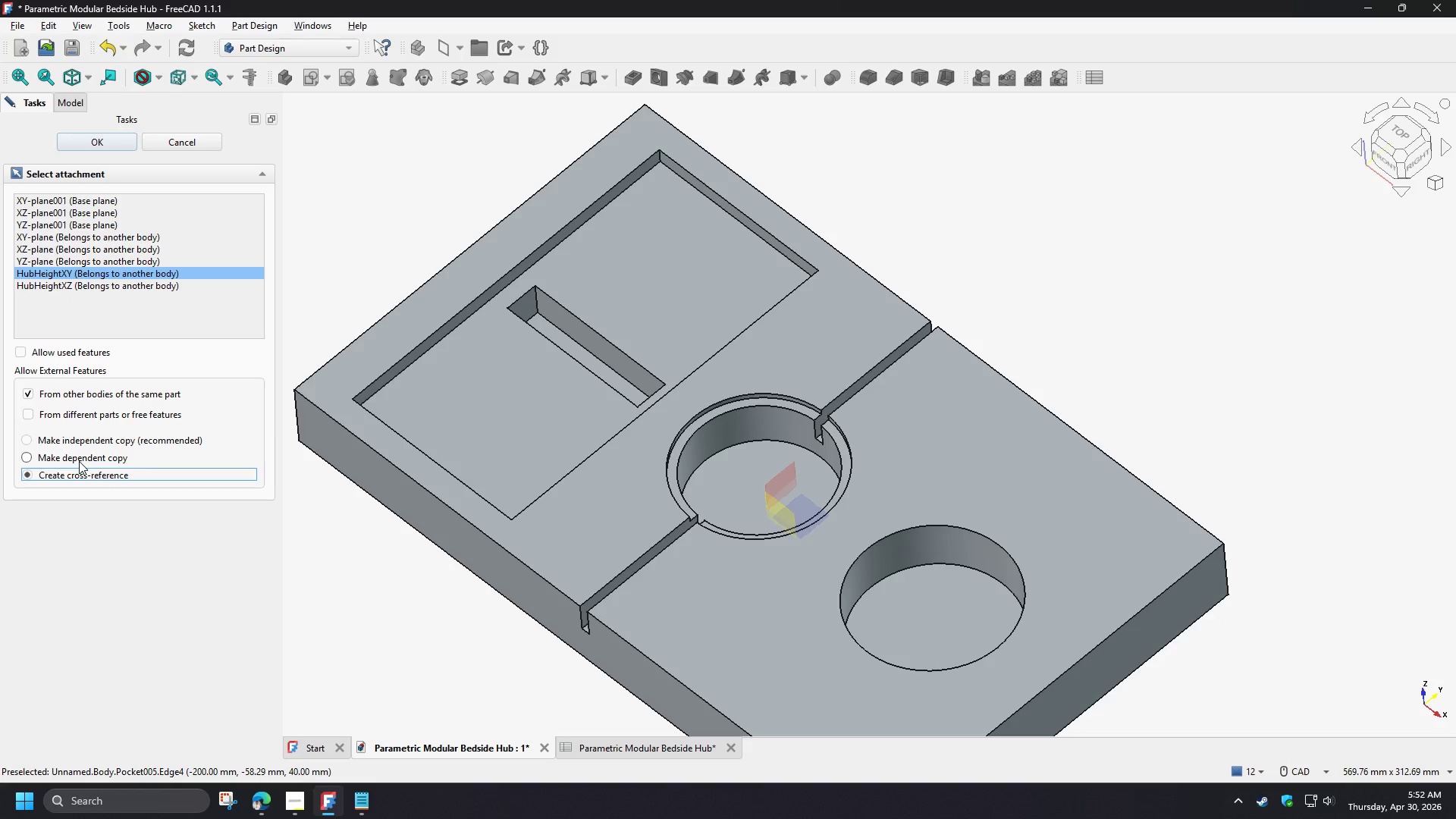 
left_click([79, 461])
 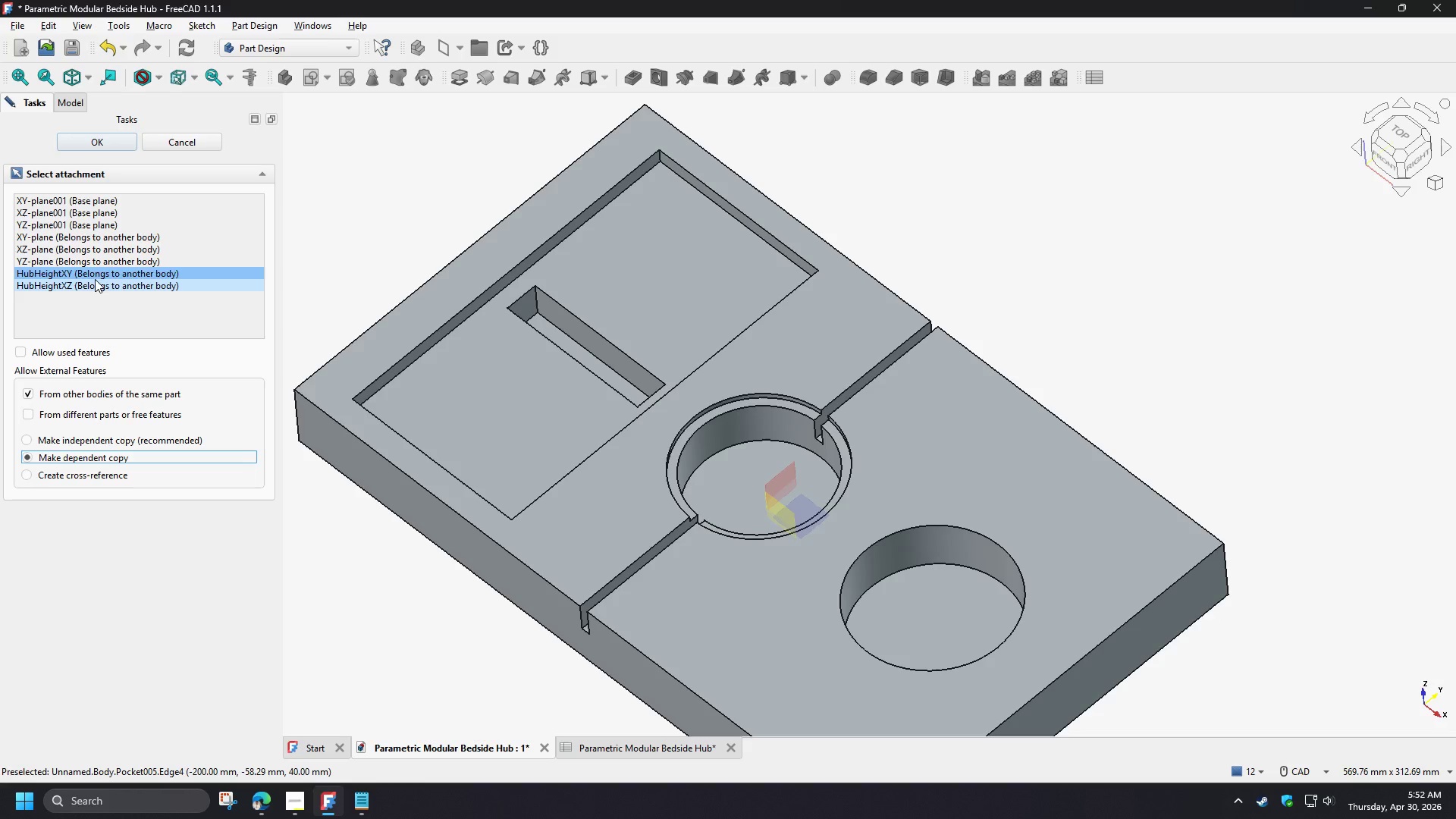 
wait(11.09)
 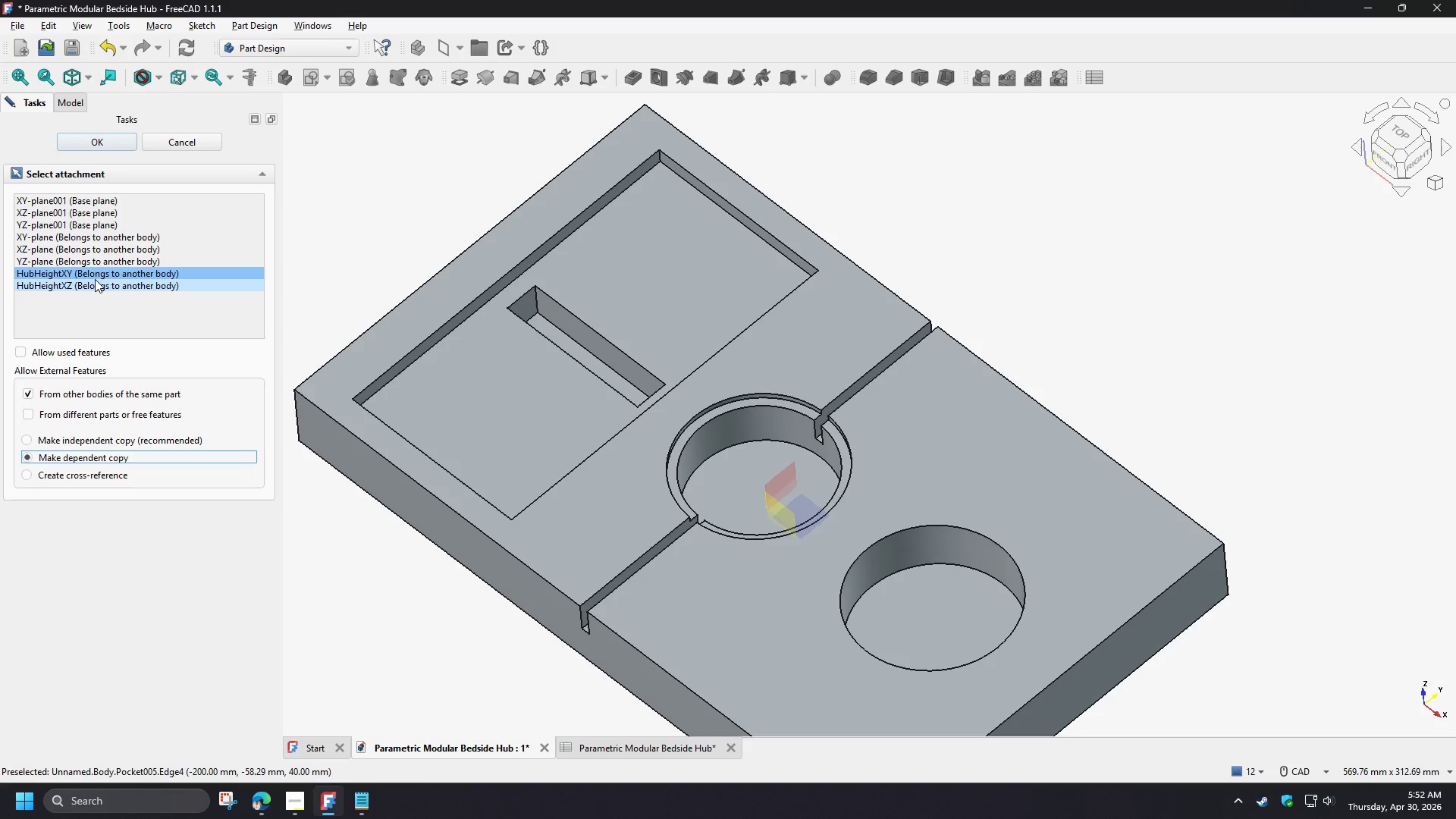 
left_click([108, 142])
 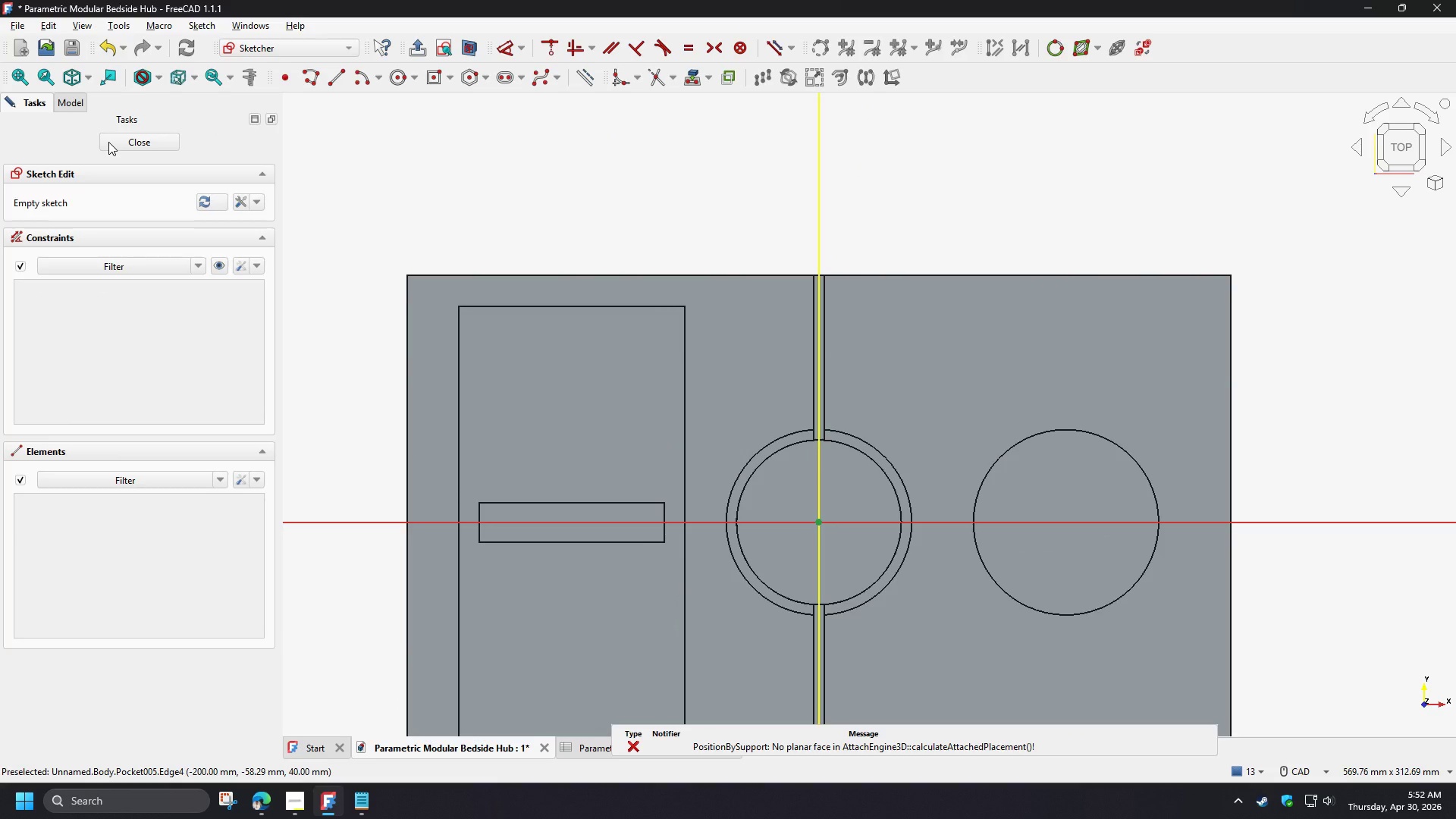 
left_click([119, 143])
 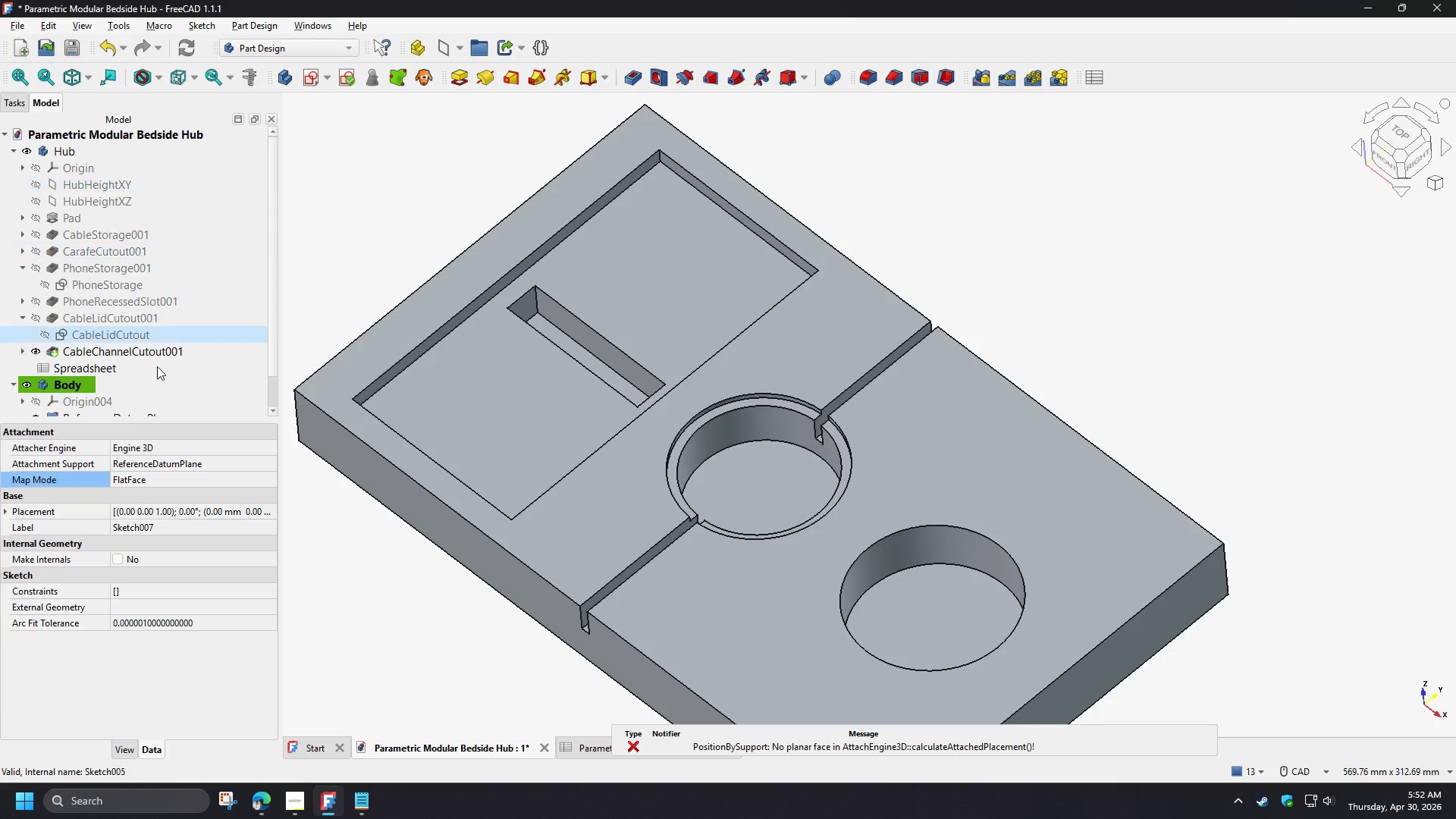 
scroll: coordinate [152, 368], scroll_direction: down, amount: 3.0
 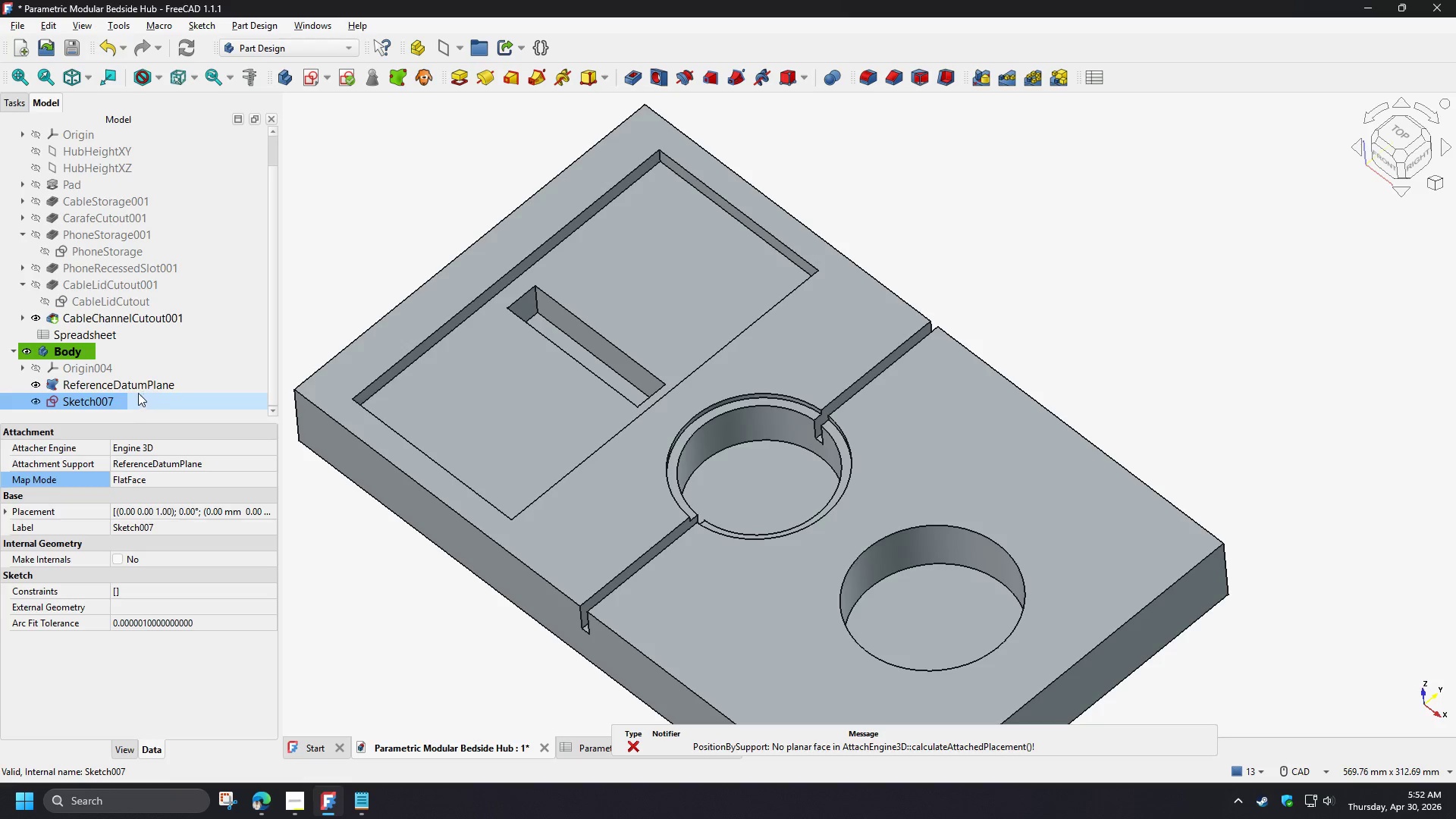 
left_click([127, 385])
 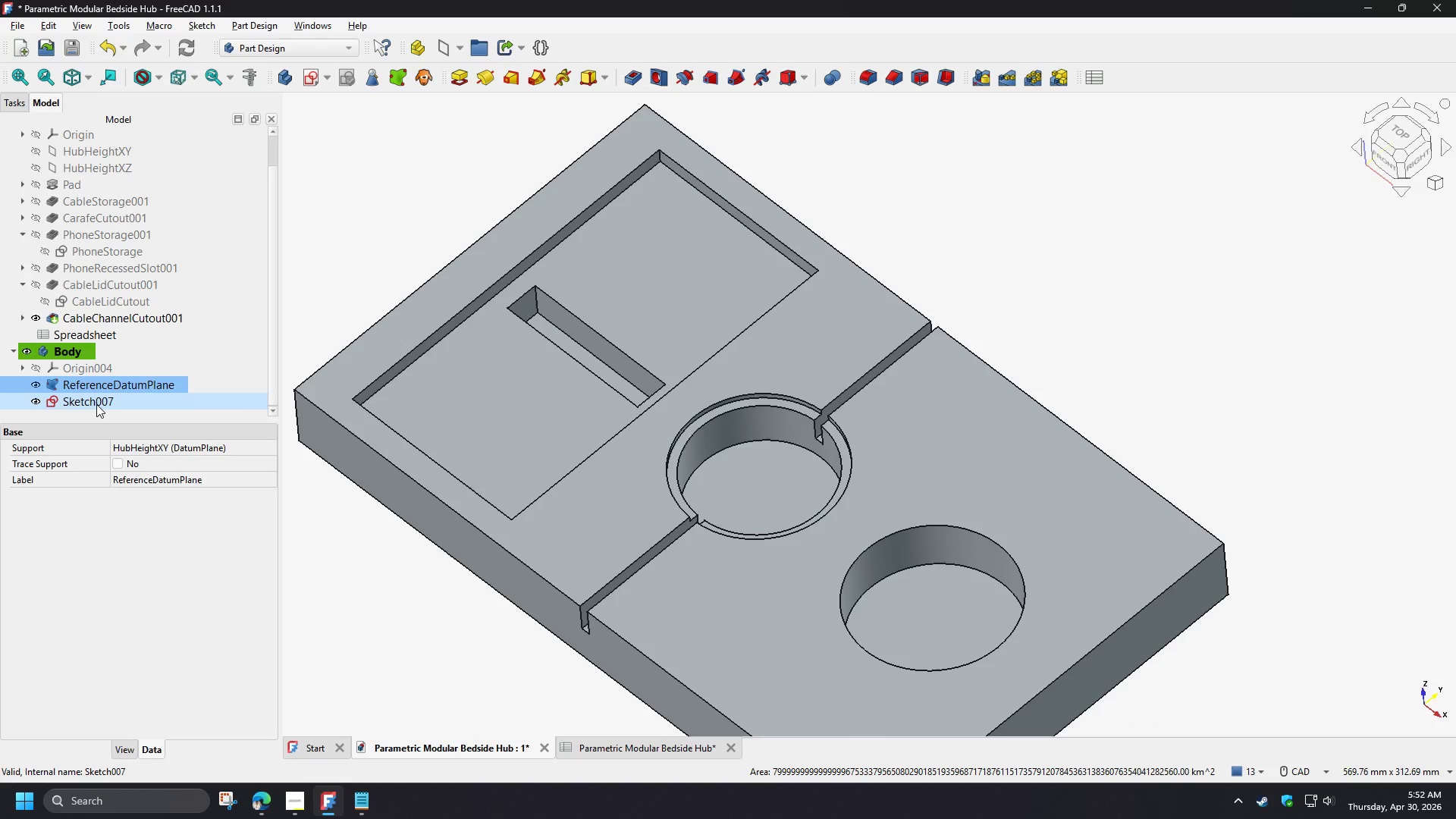 
left_click([96, 404])
 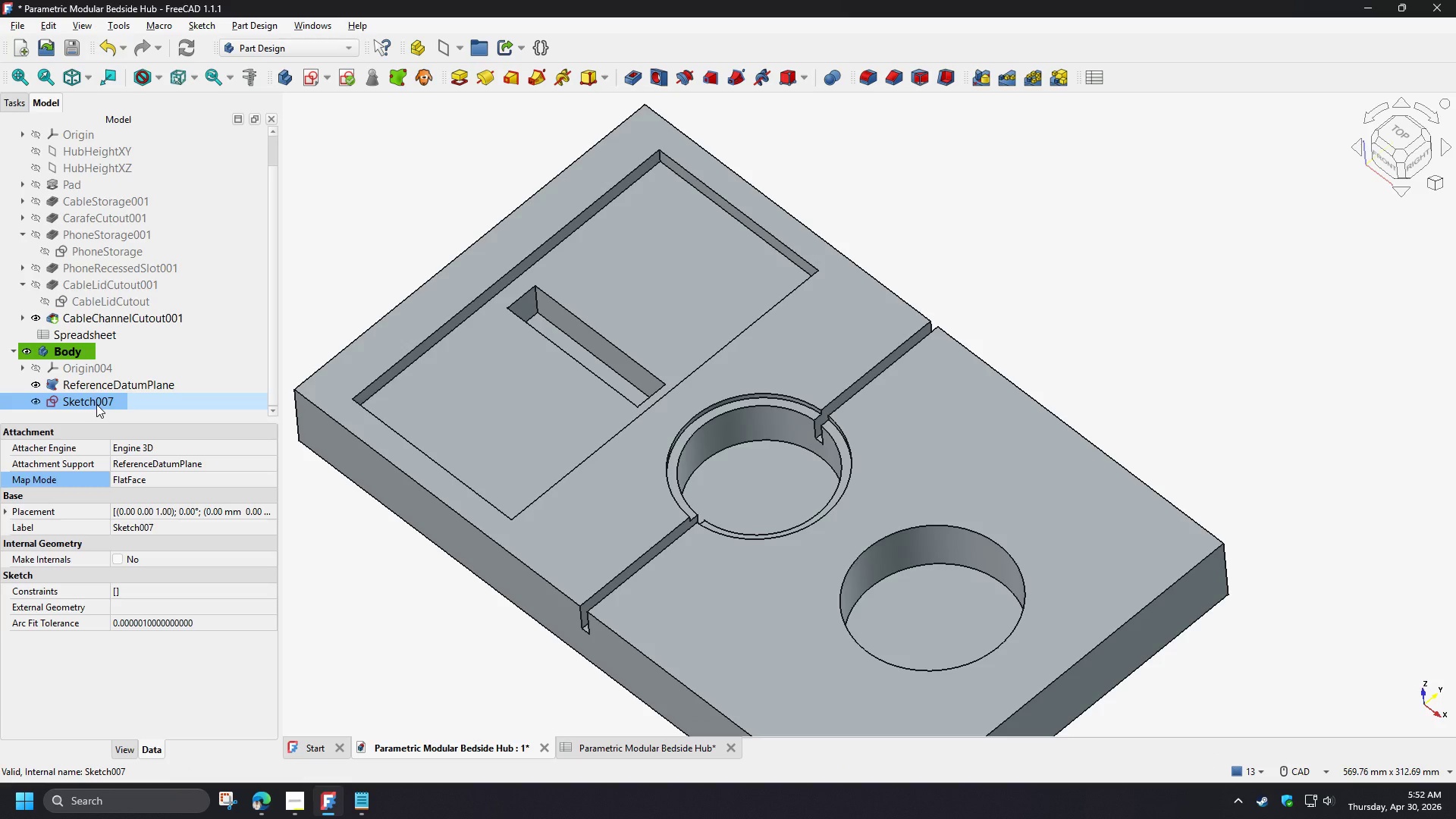 
wait(6.22)
 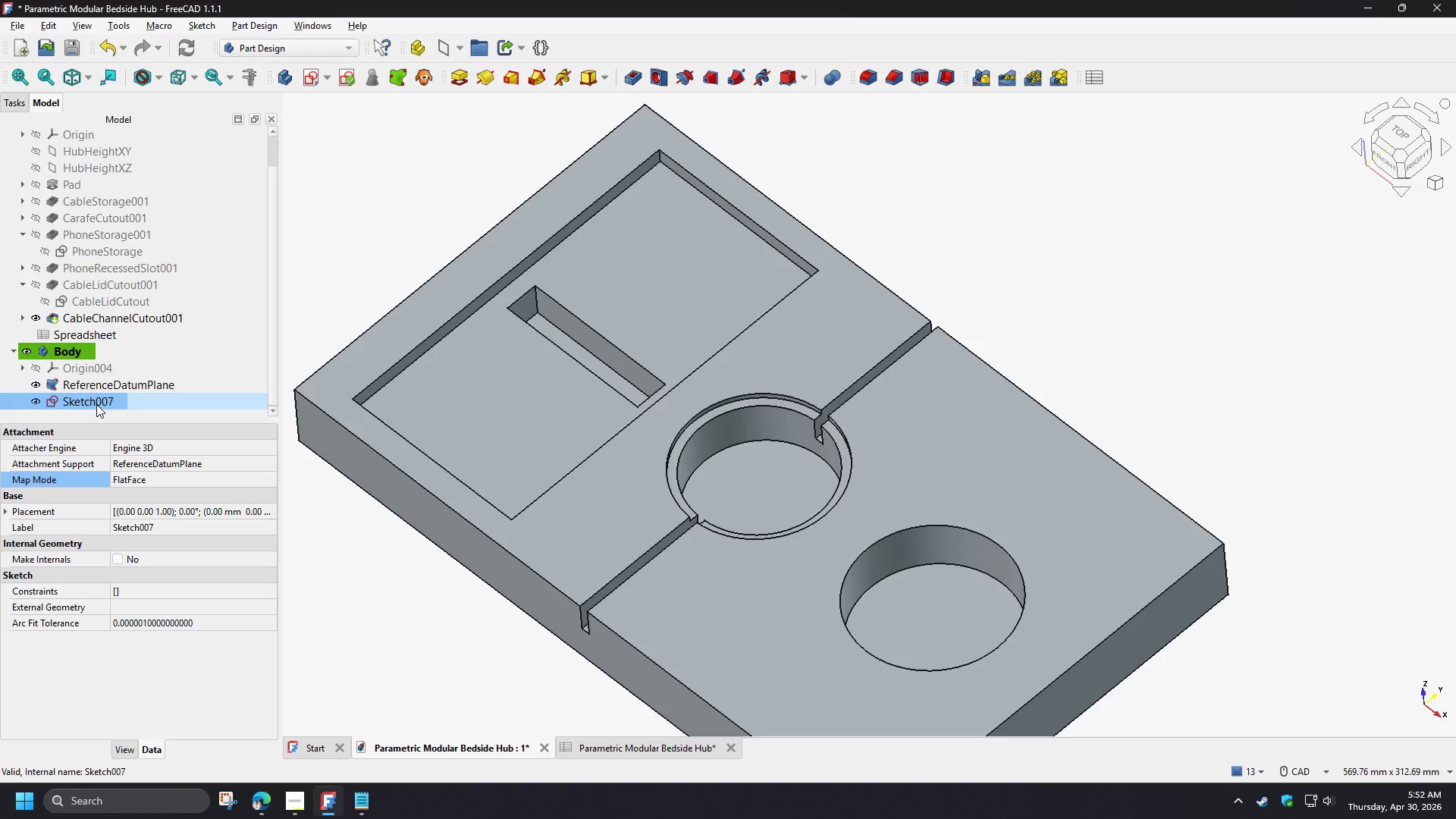 
left_click([83, 384])
 